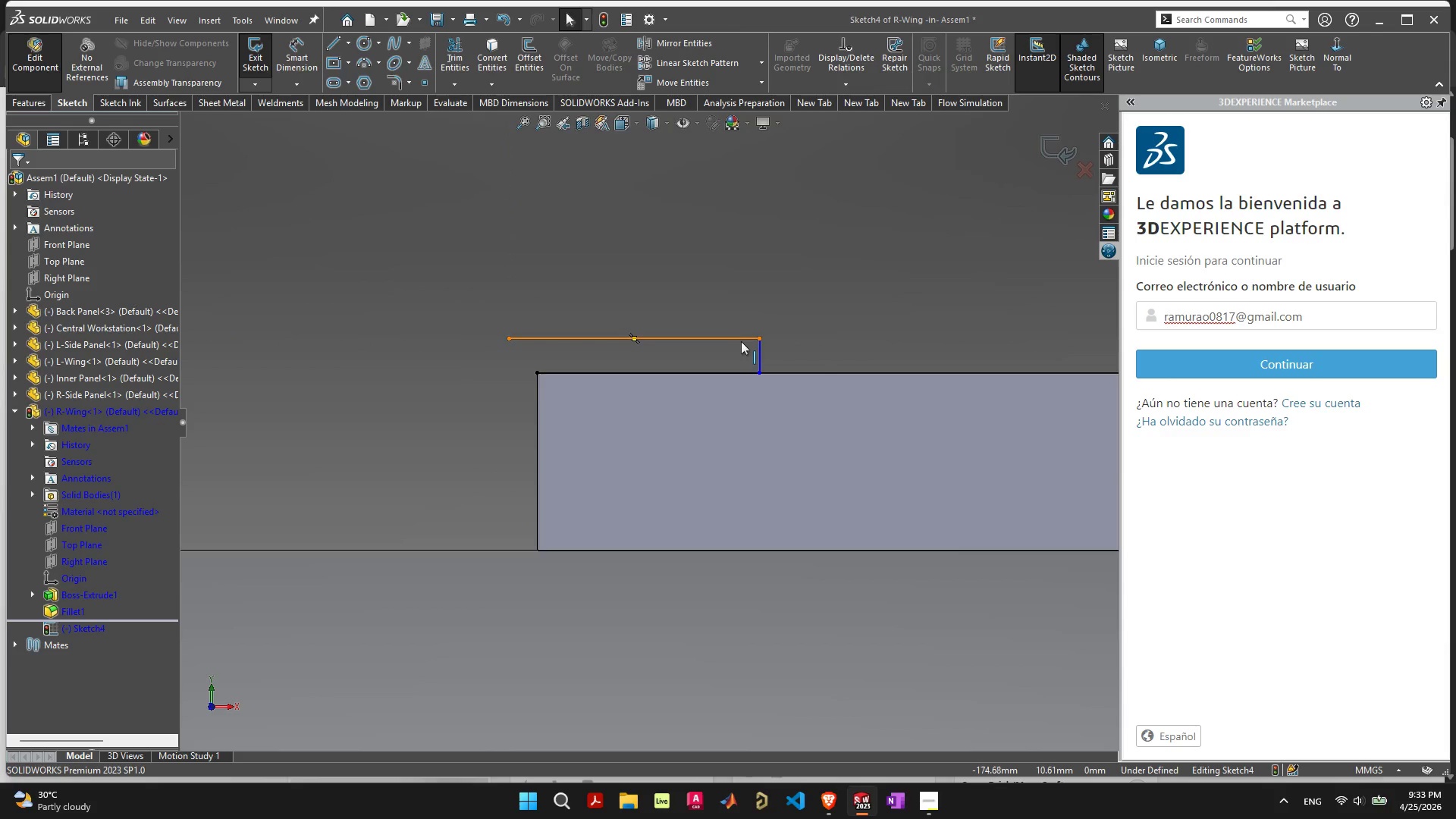 
left_click([509, 341])
 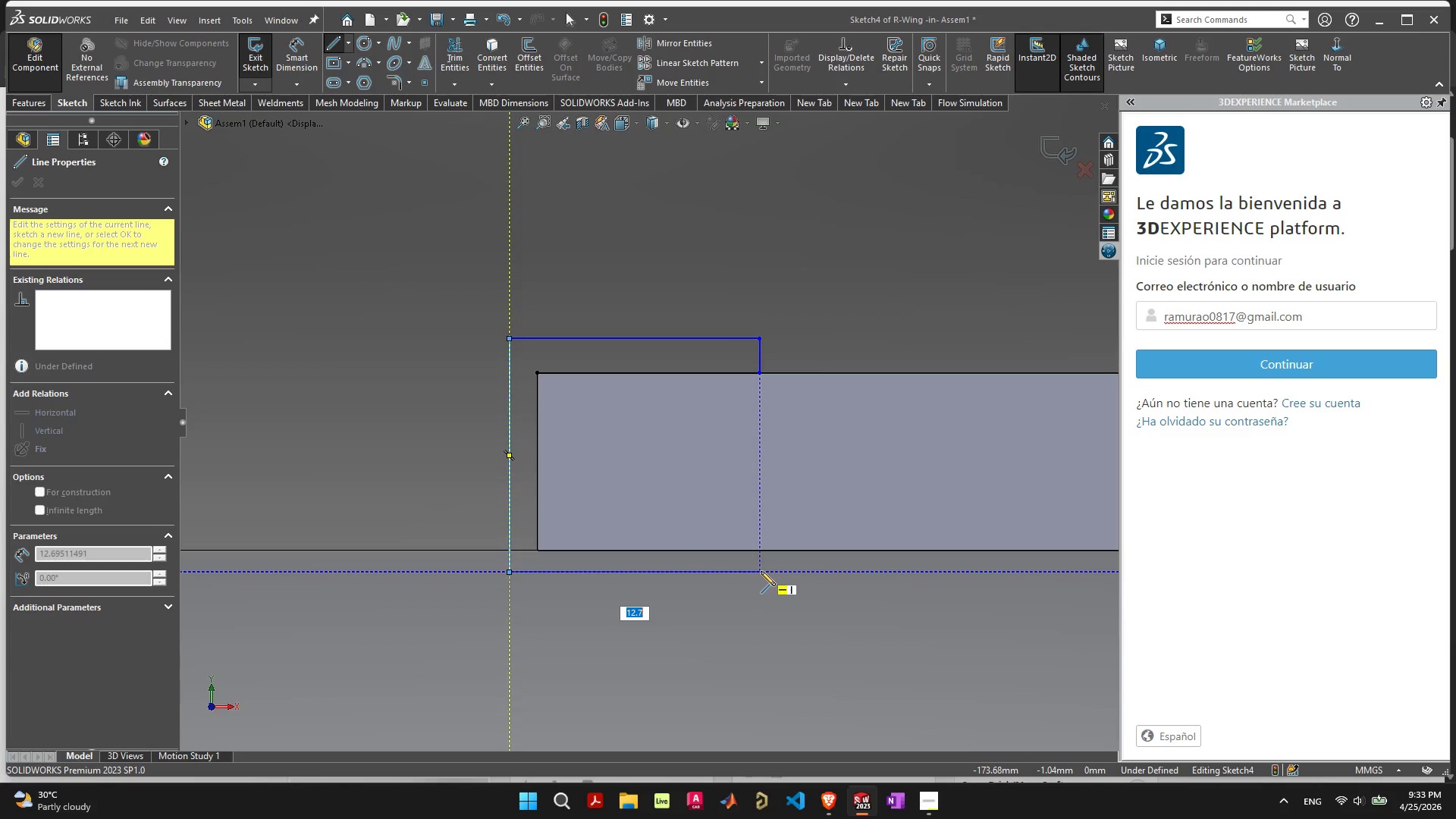 
left_click([761, 573])
 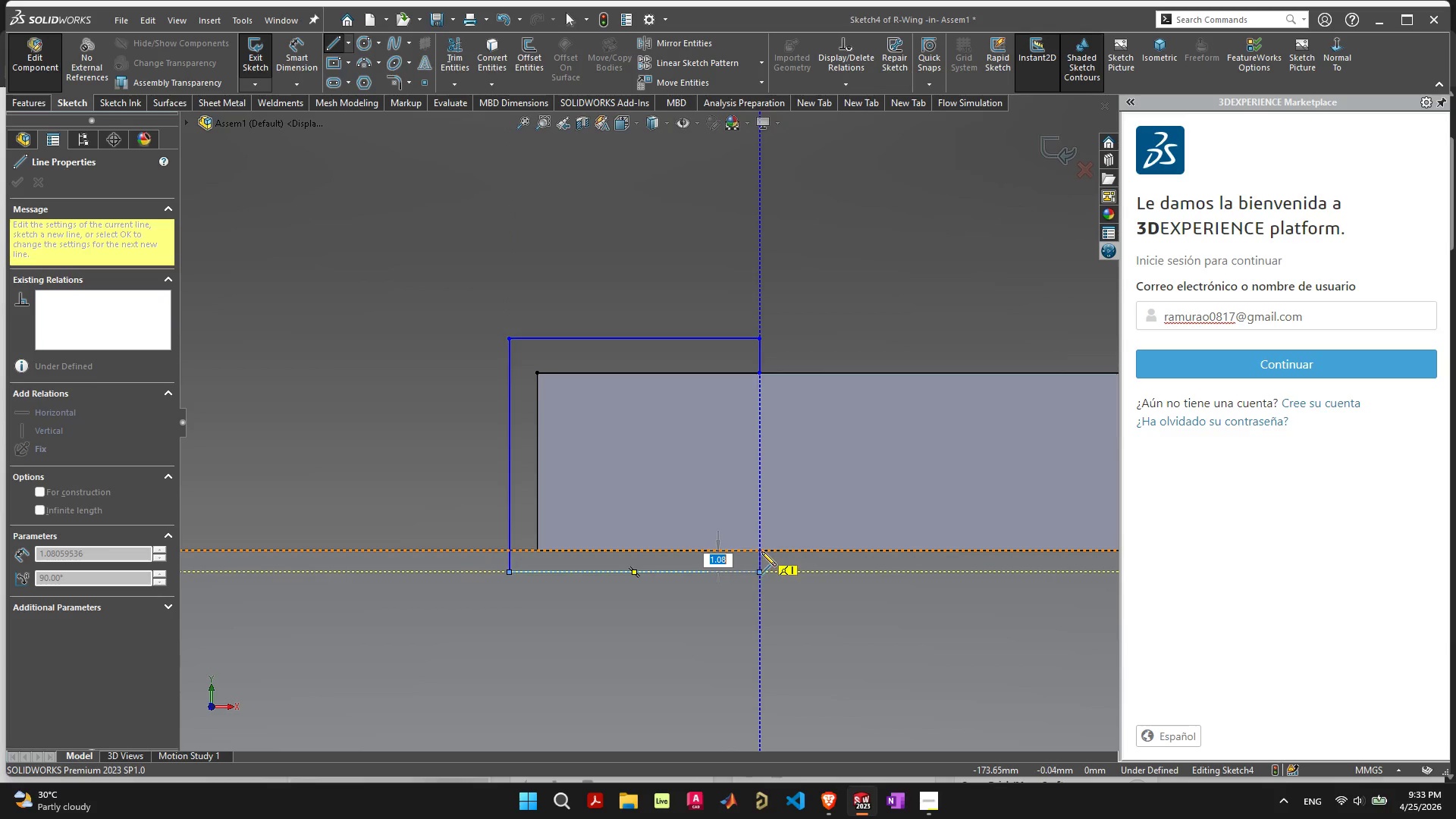 
left_click([761, 551])
 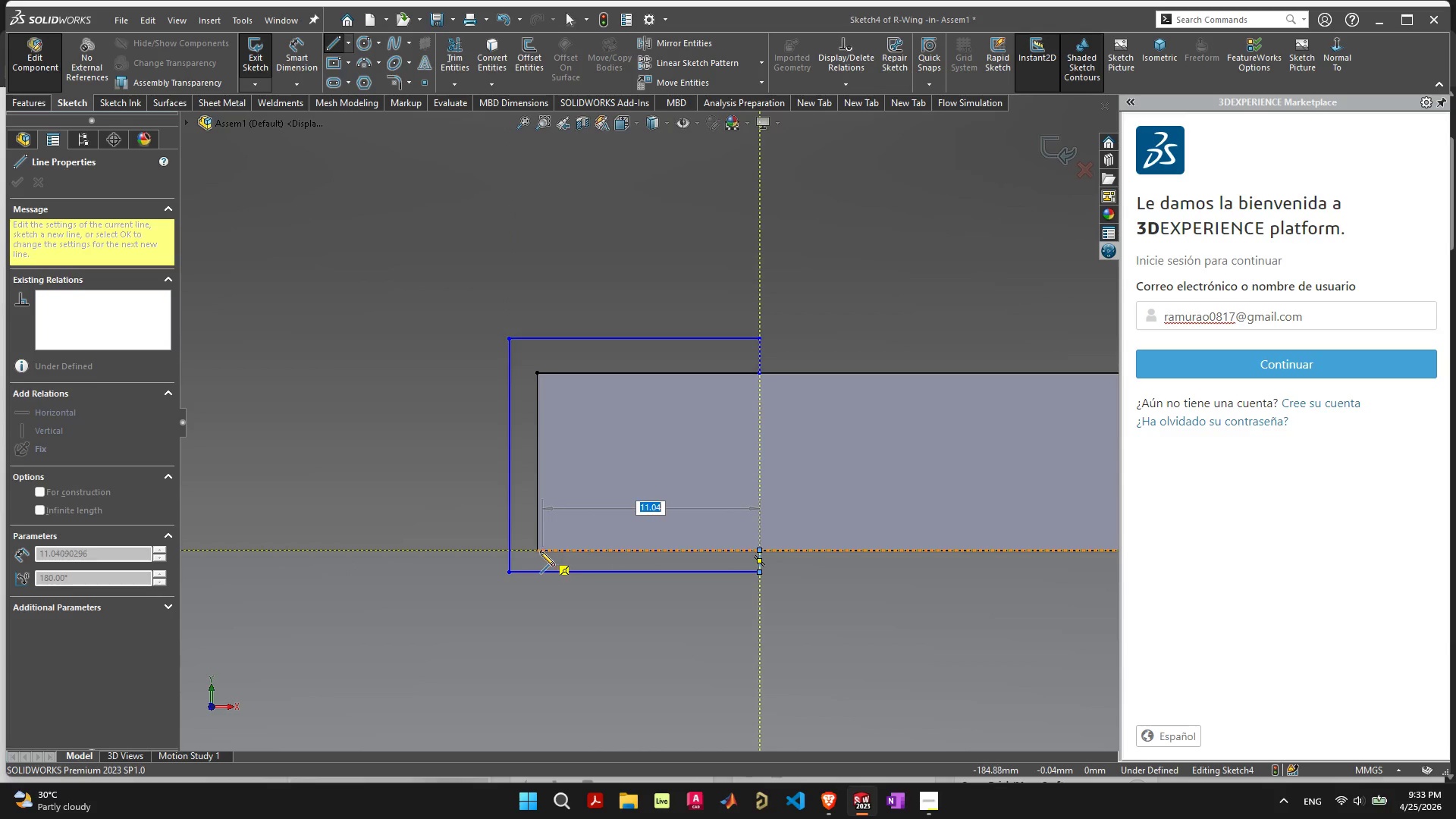 
left_click([537, 551])
 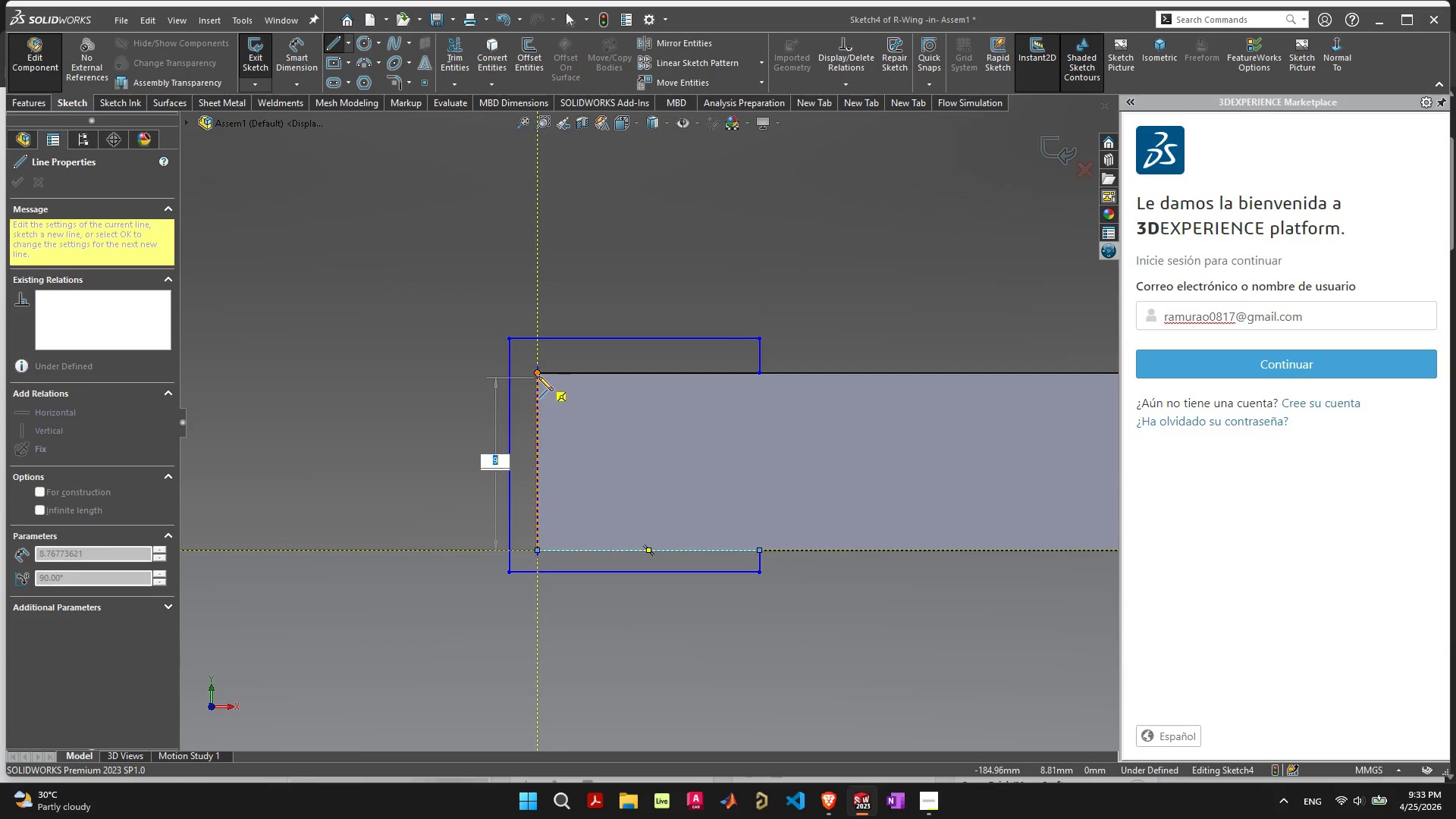 
left_click([537, 373])
 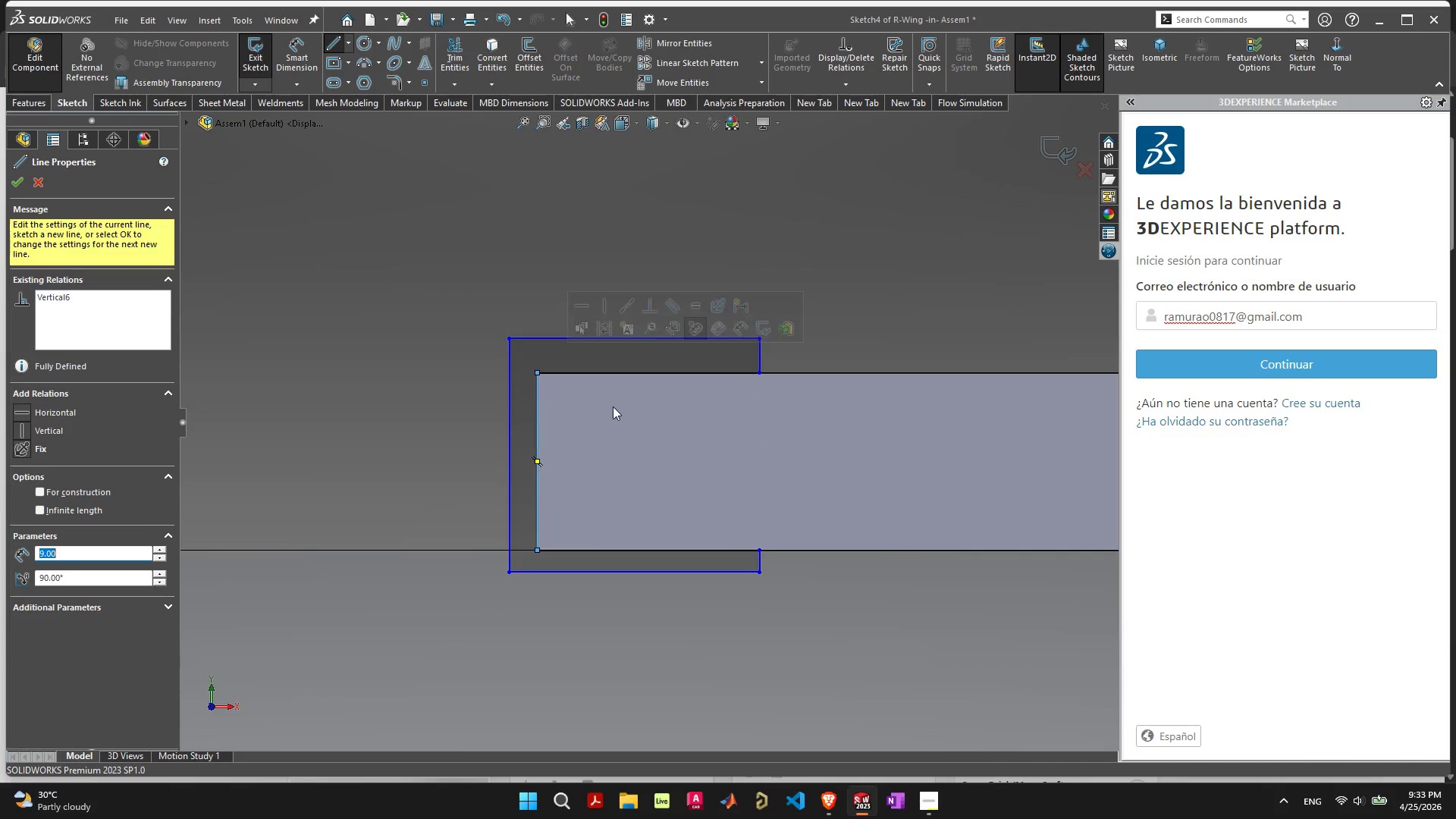 
key(Escape)
 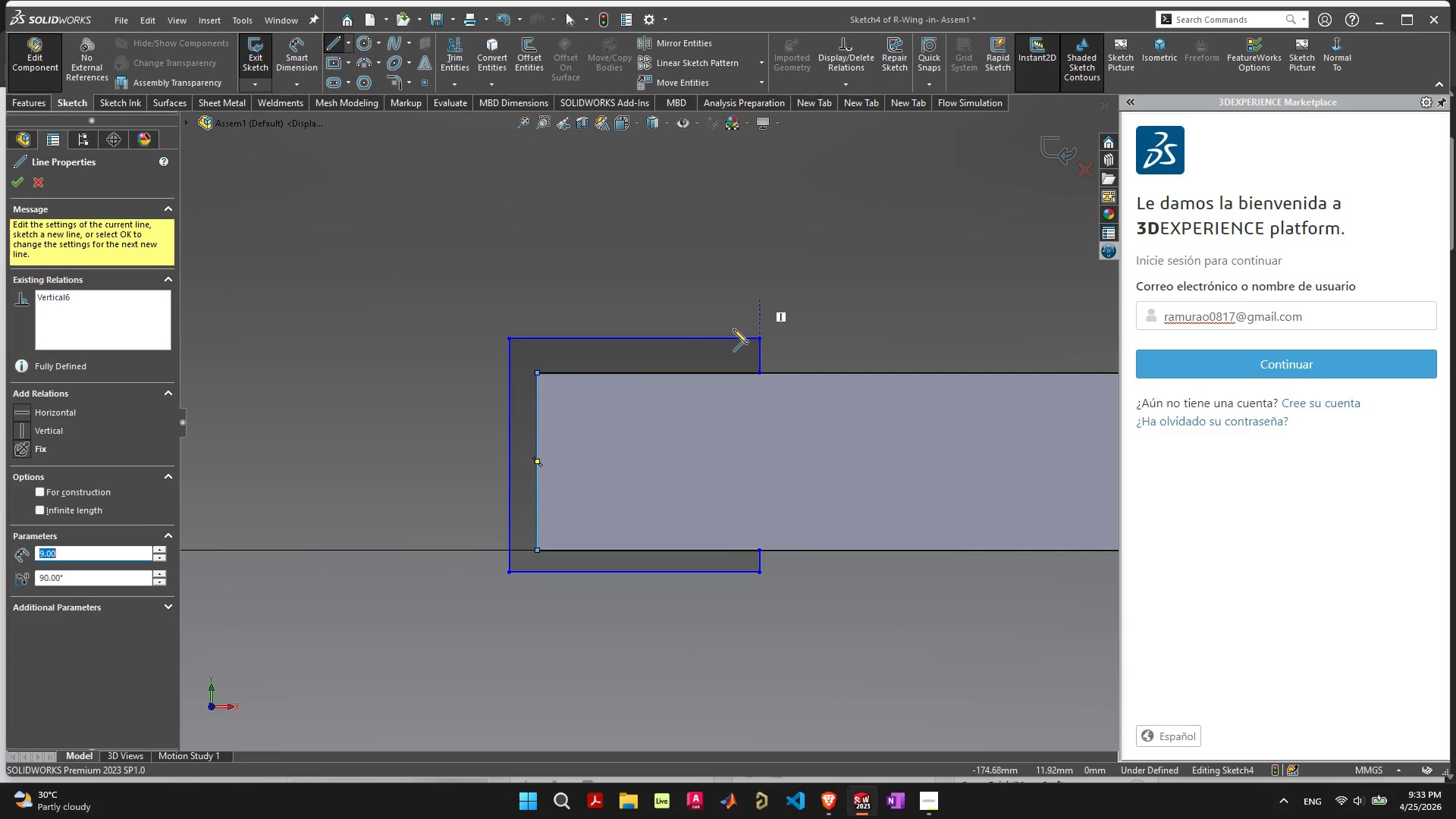 
key(Escape)
 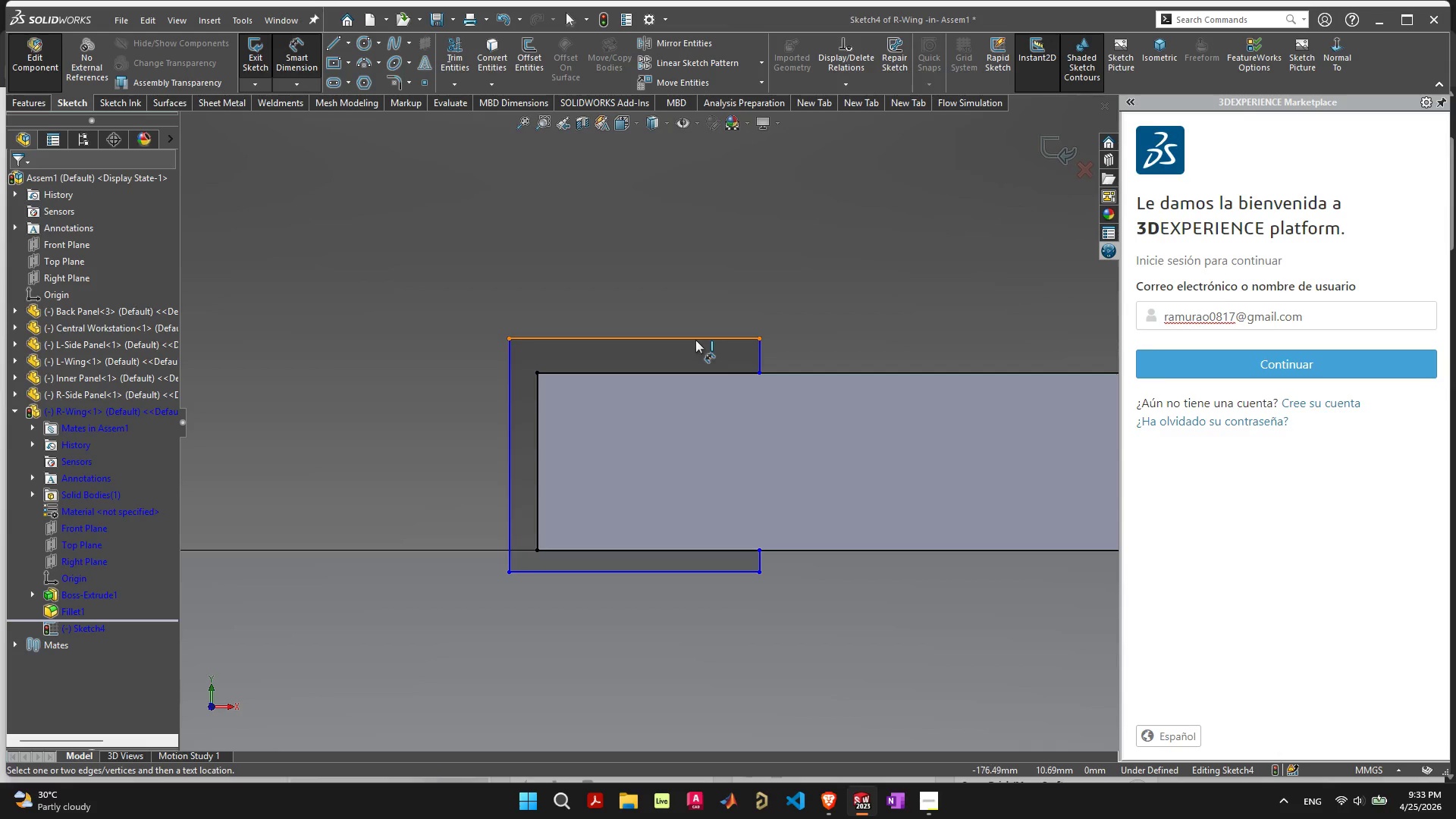 
left_click([711, 340])
 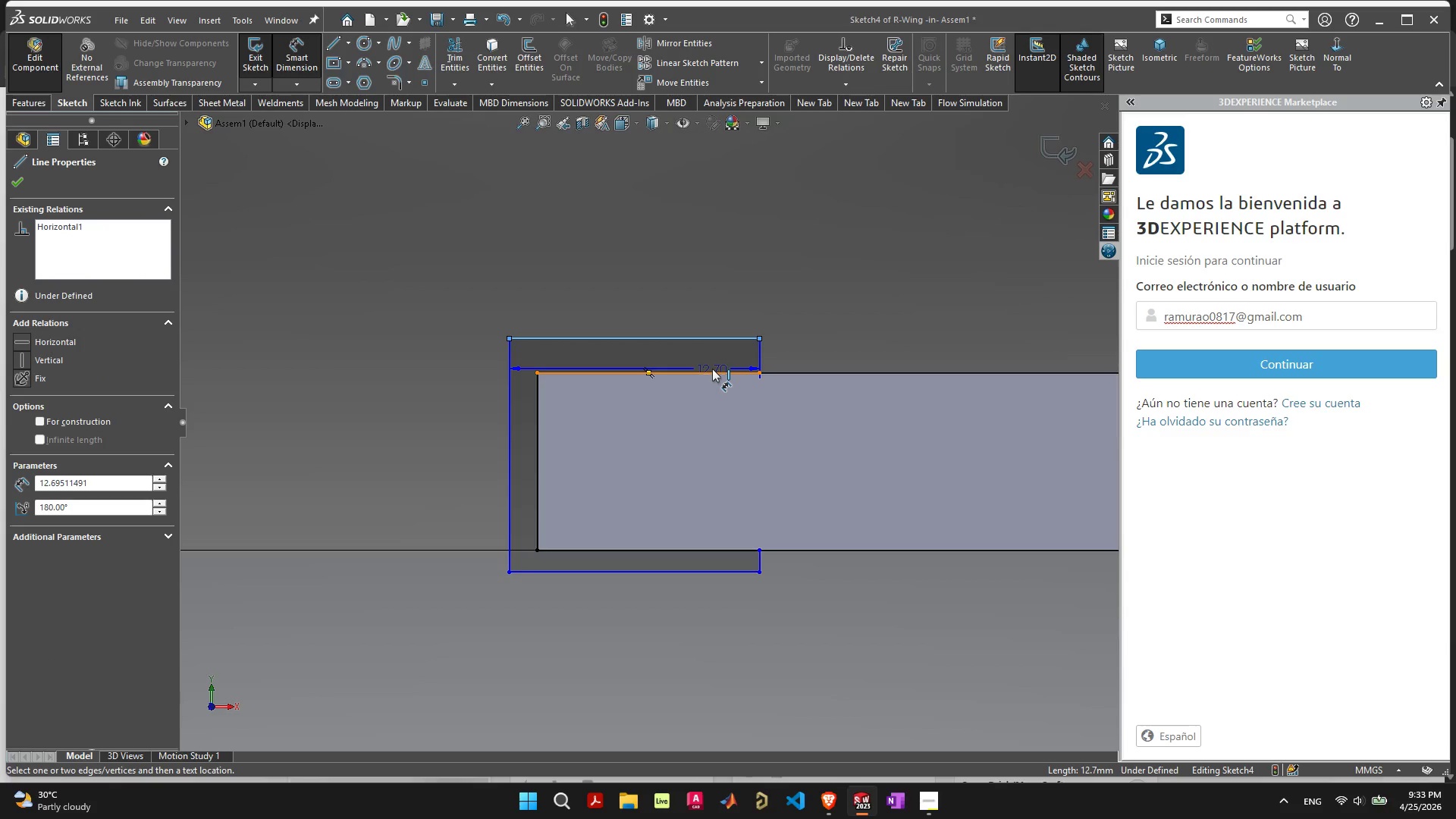 
key(Escape)
 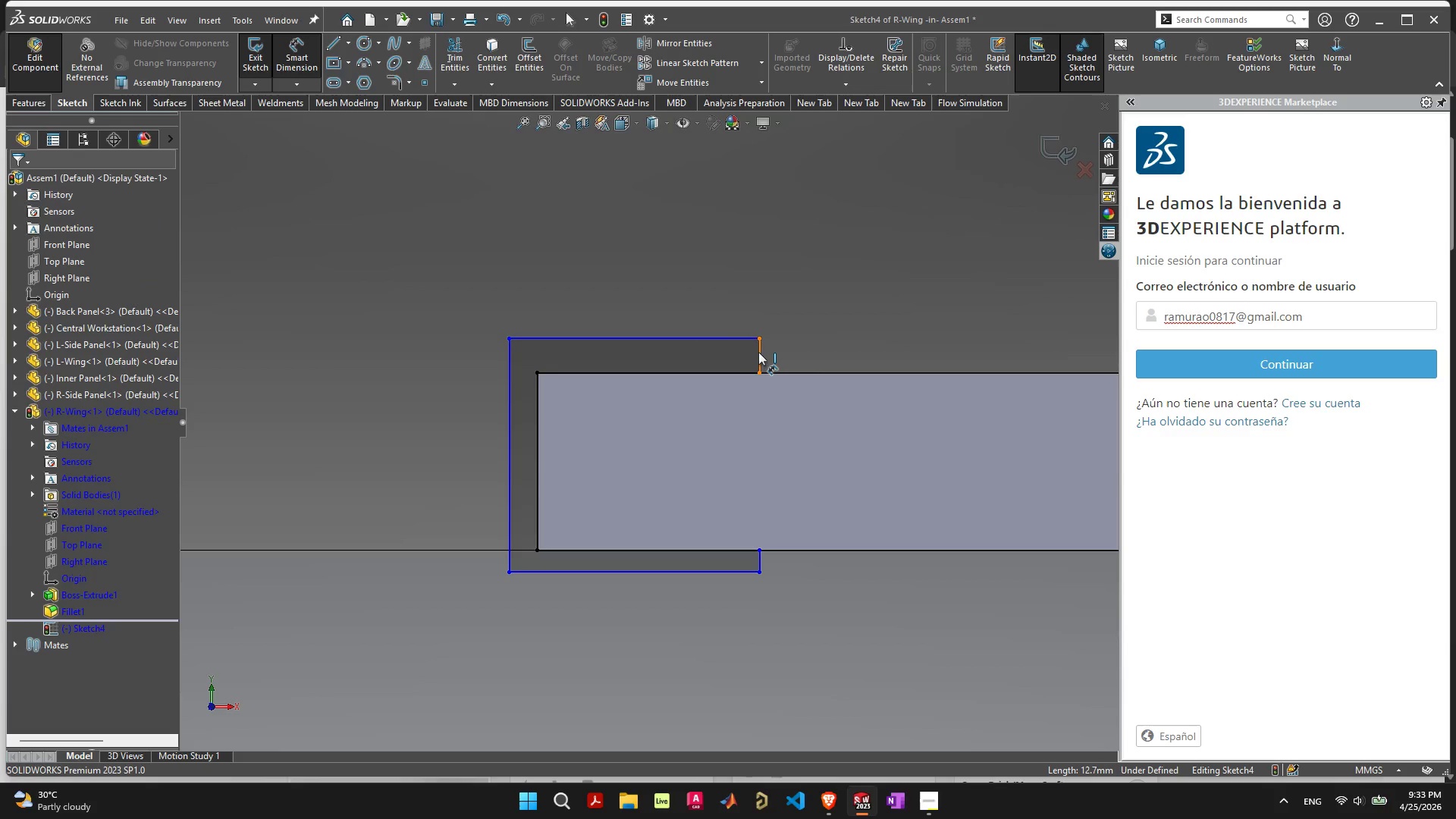 
left_click([758, 352])
 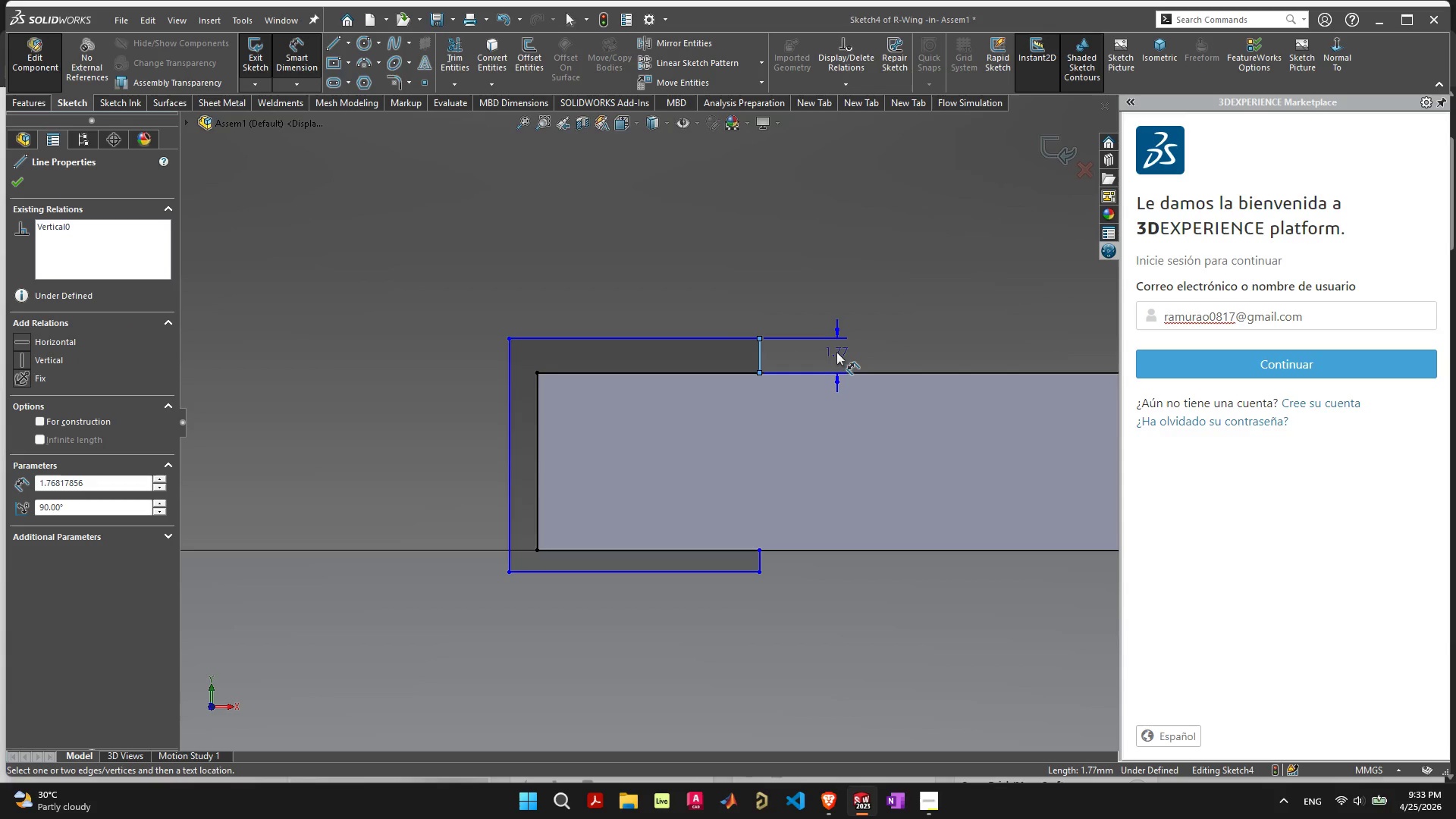 
left_click([836, 352])
 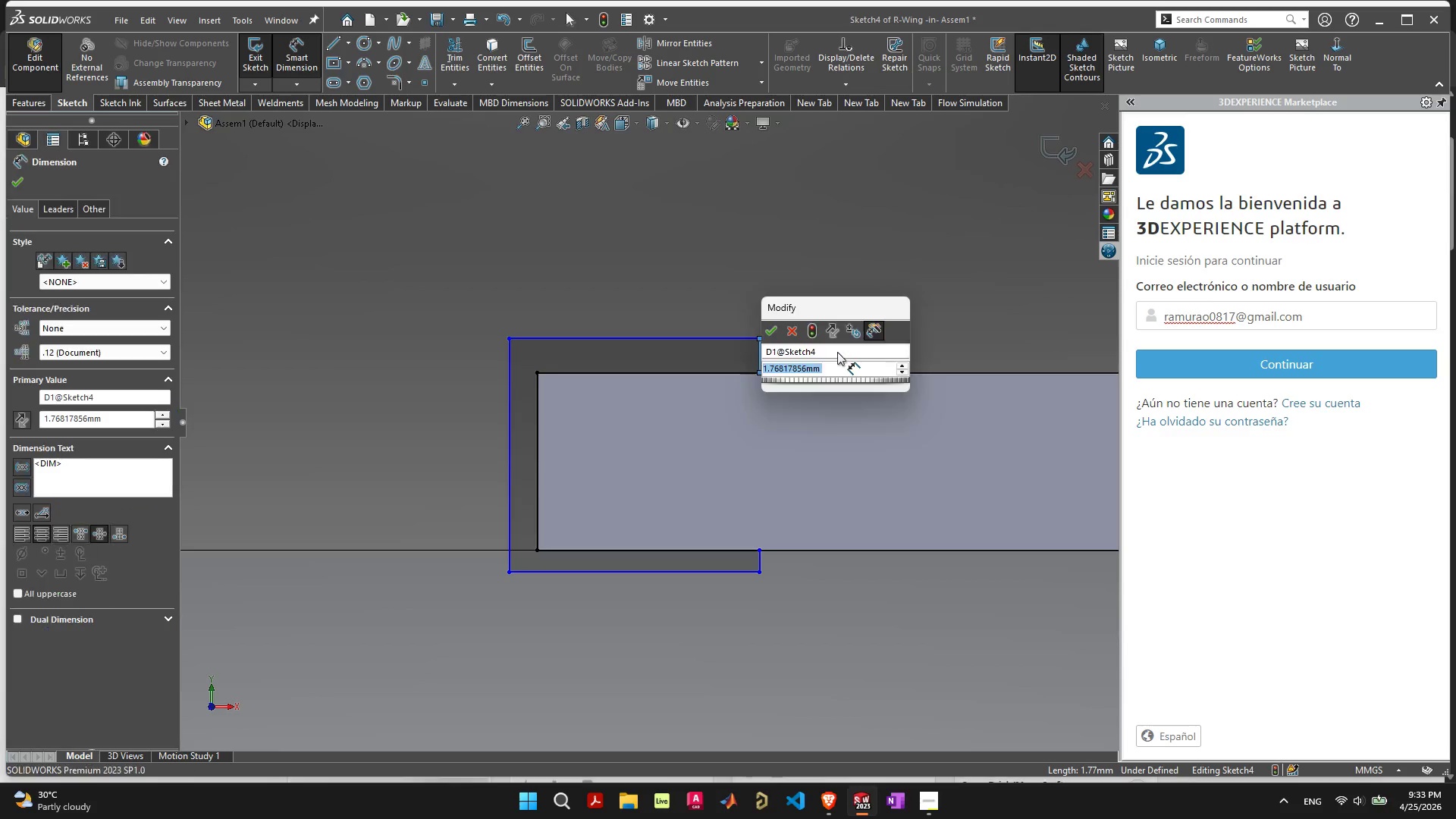 
key(1)
 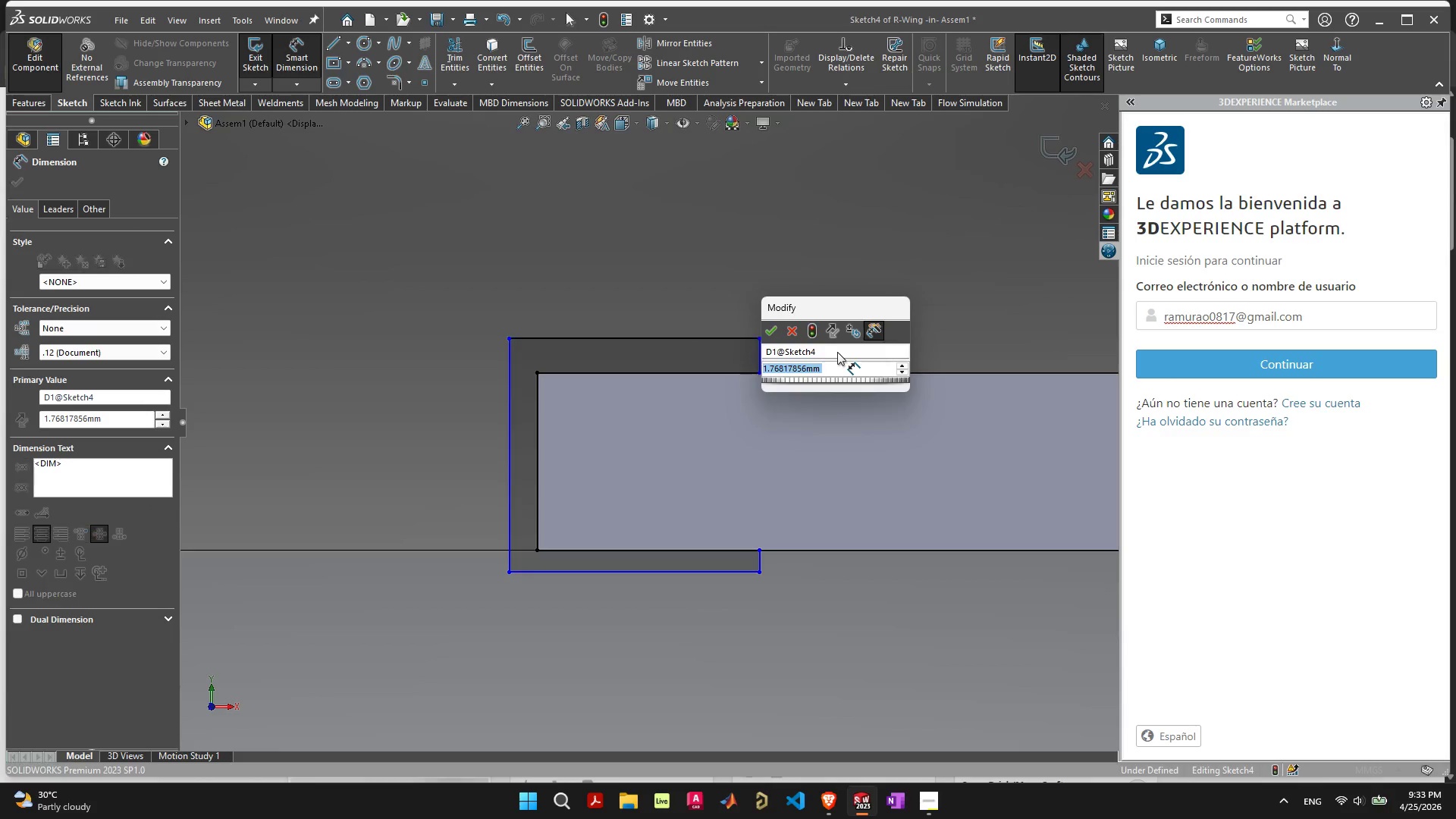 
key(Enter)
 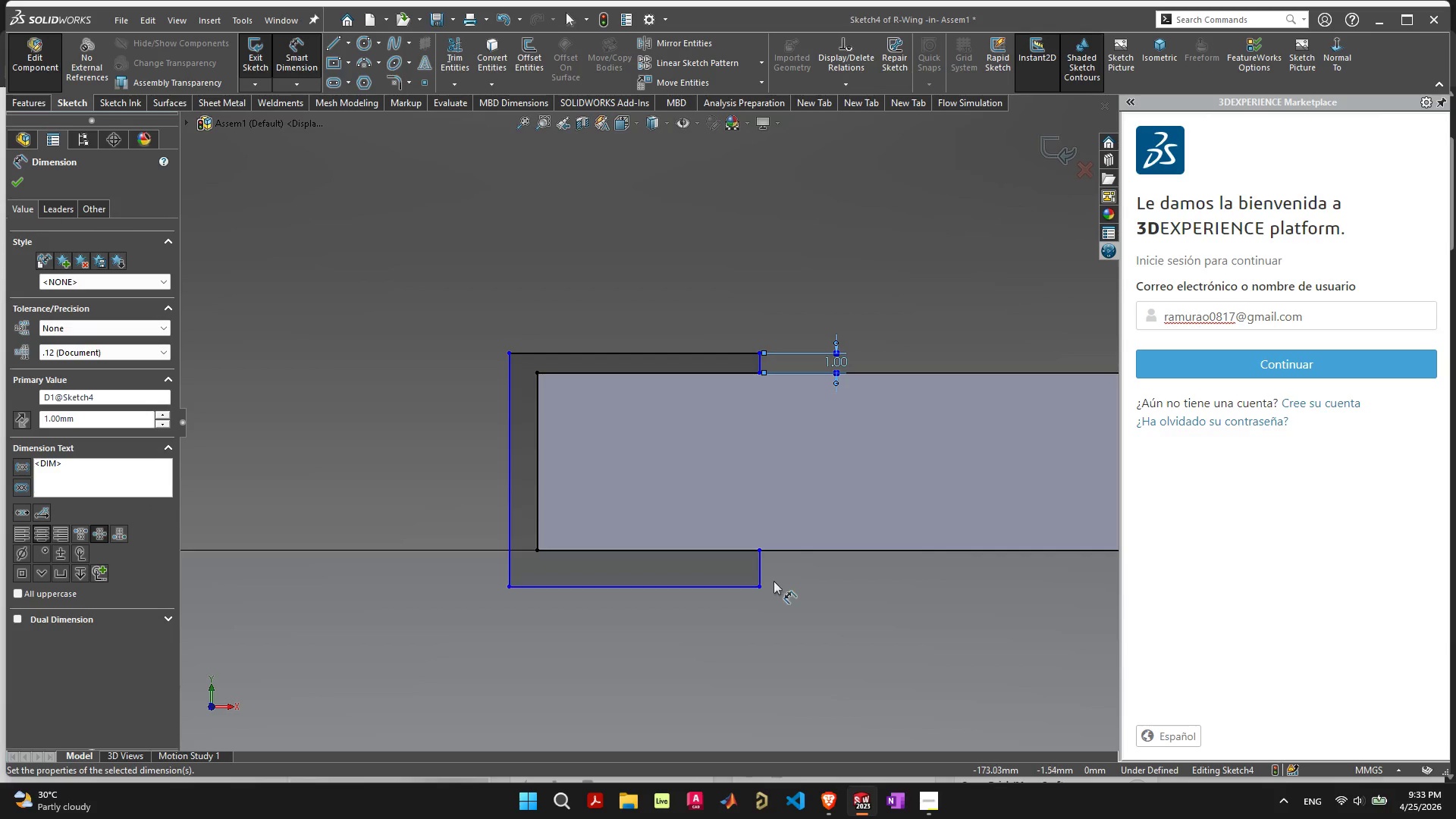 
left_click([760, 567])
 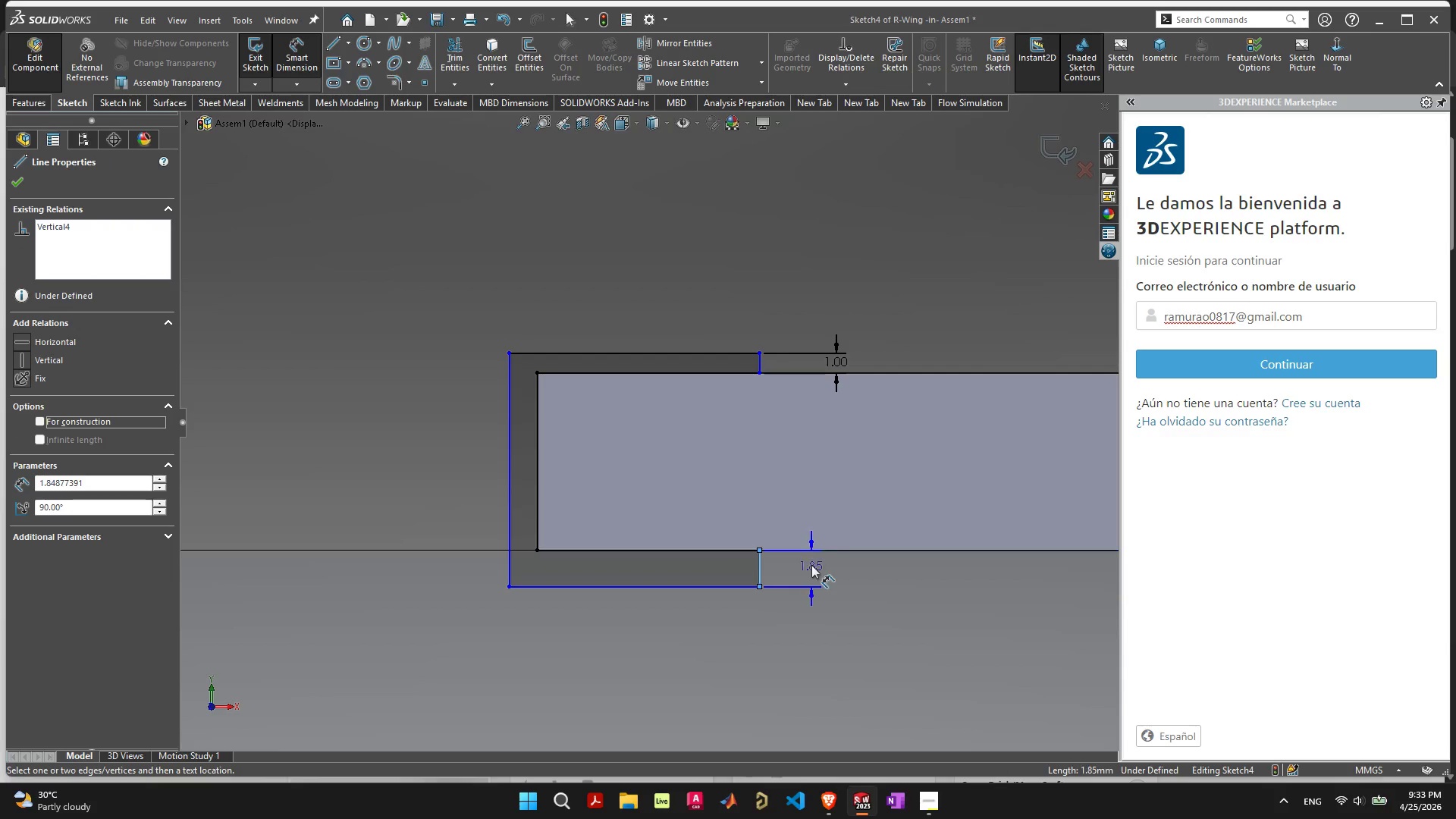 
left_click([811, 565])
 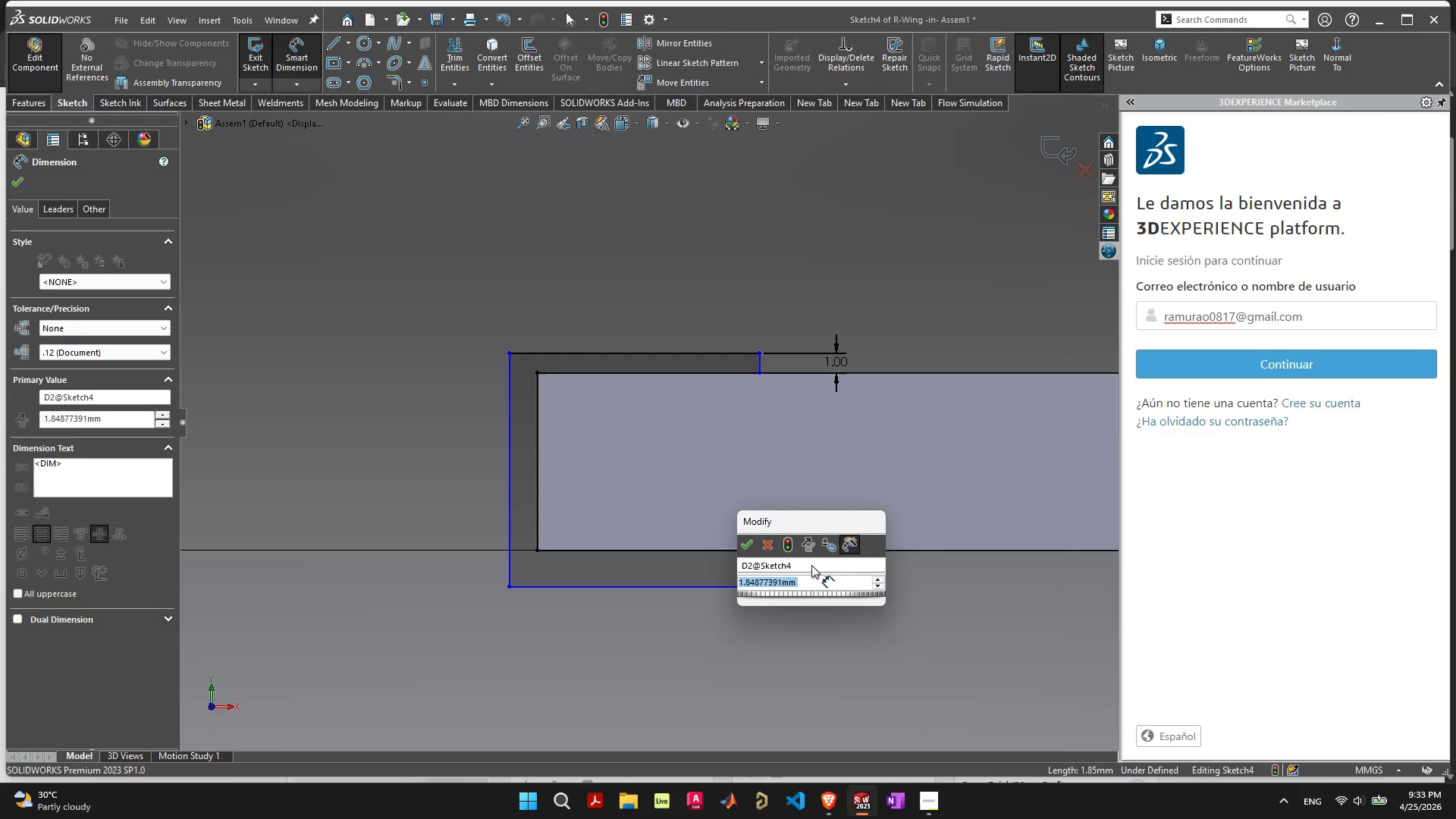 
key(1)
 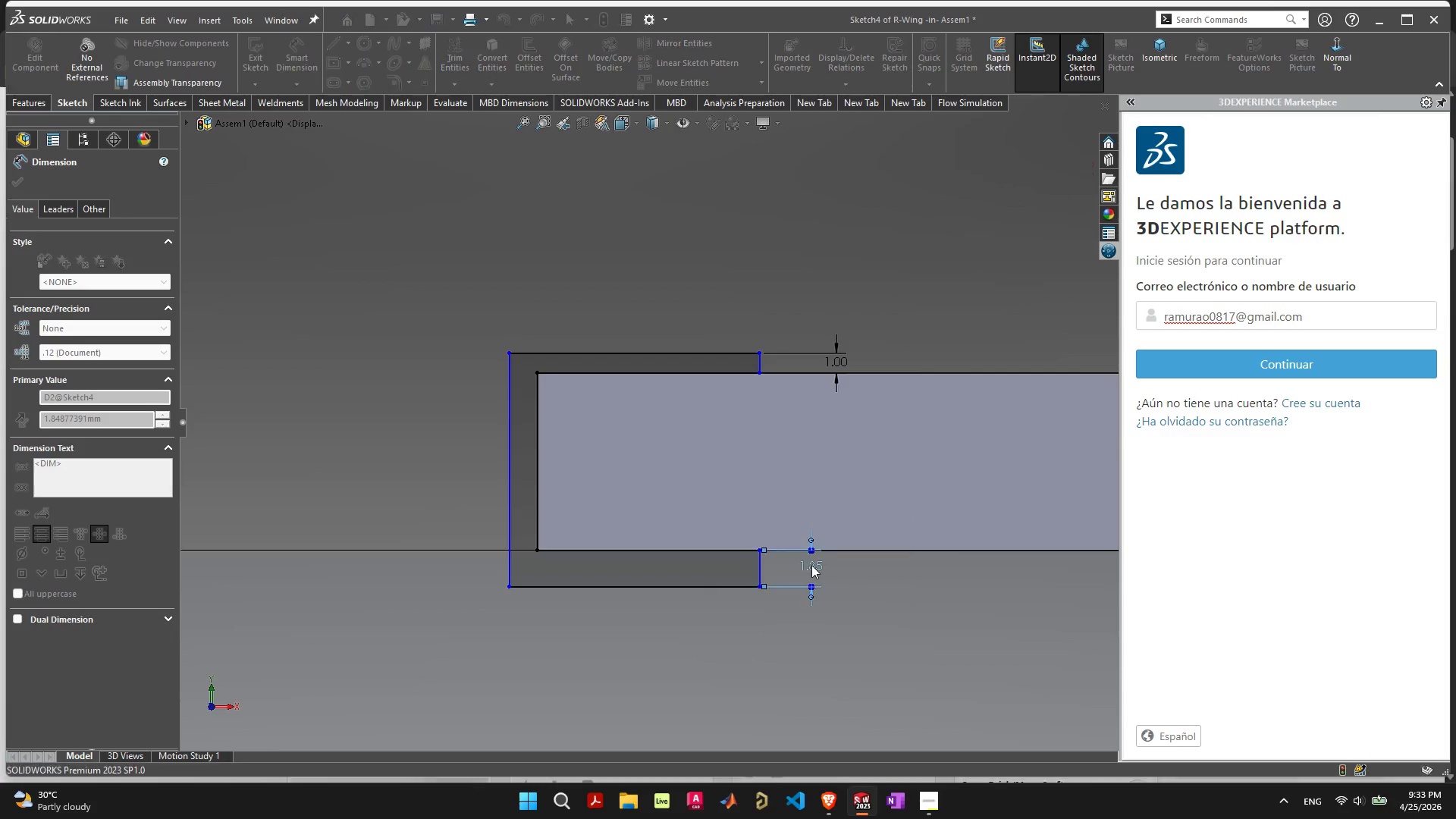 
key(Enter)
 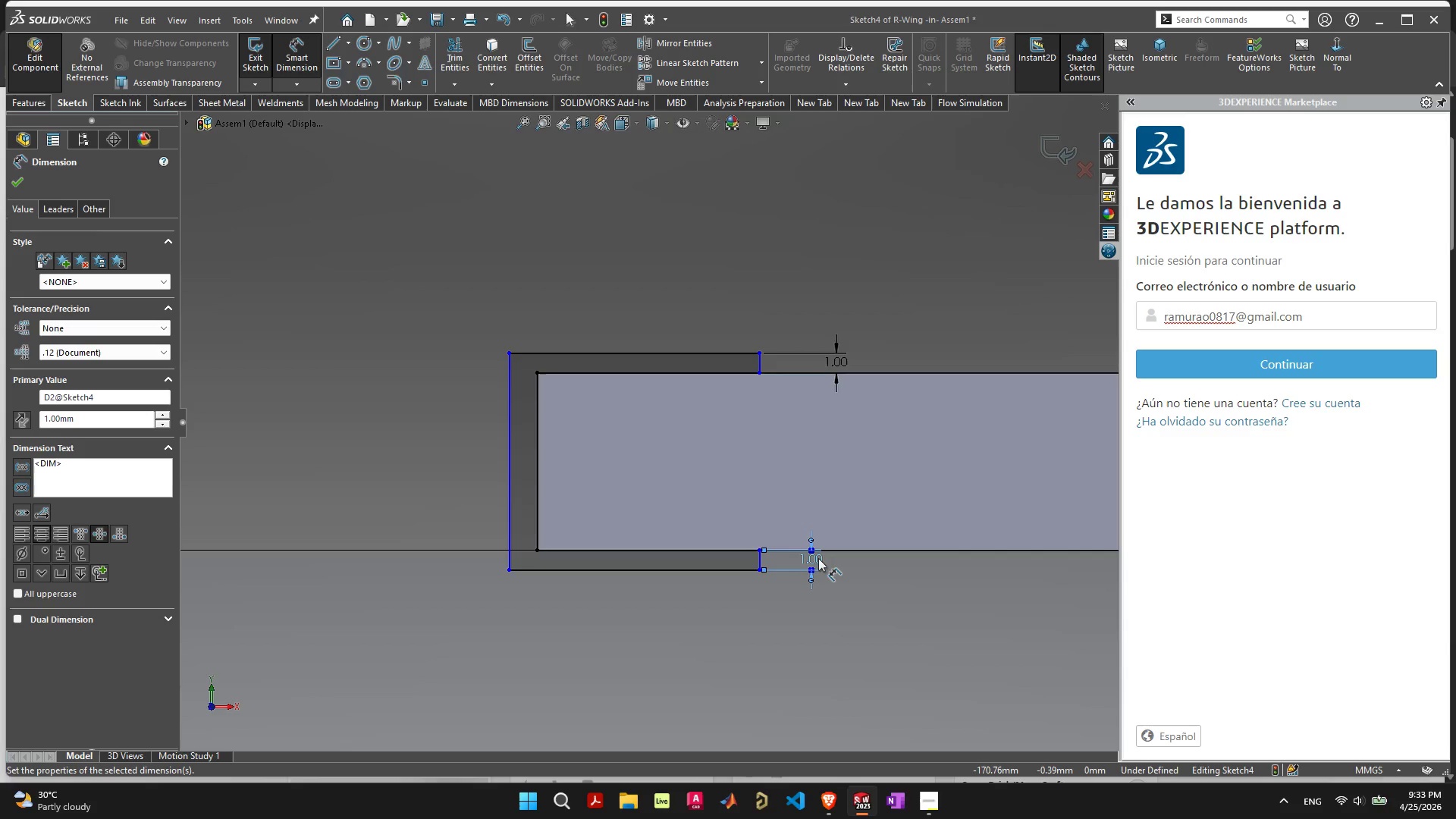 
double_click([818, 558])
 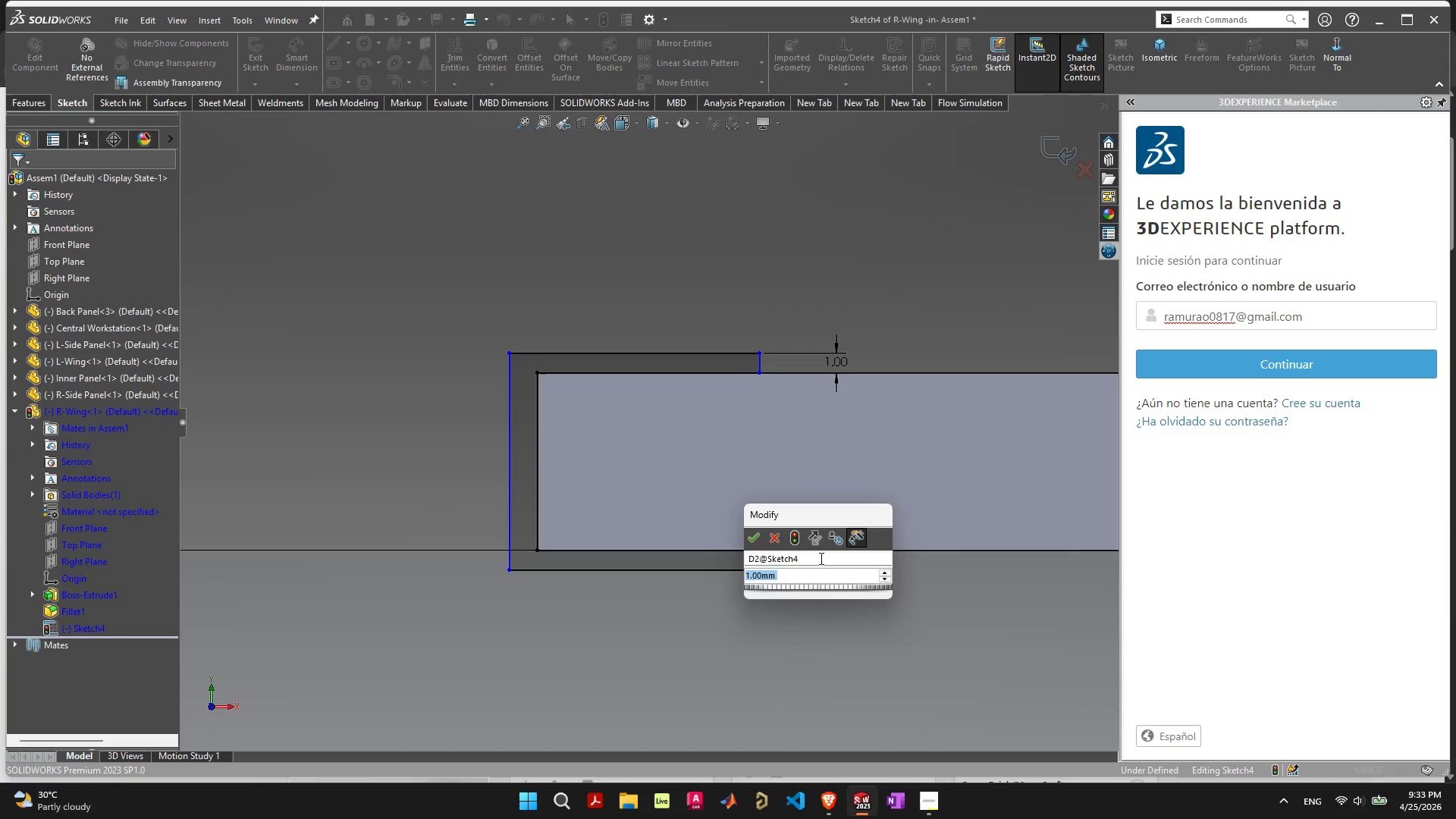 
key(Period)
 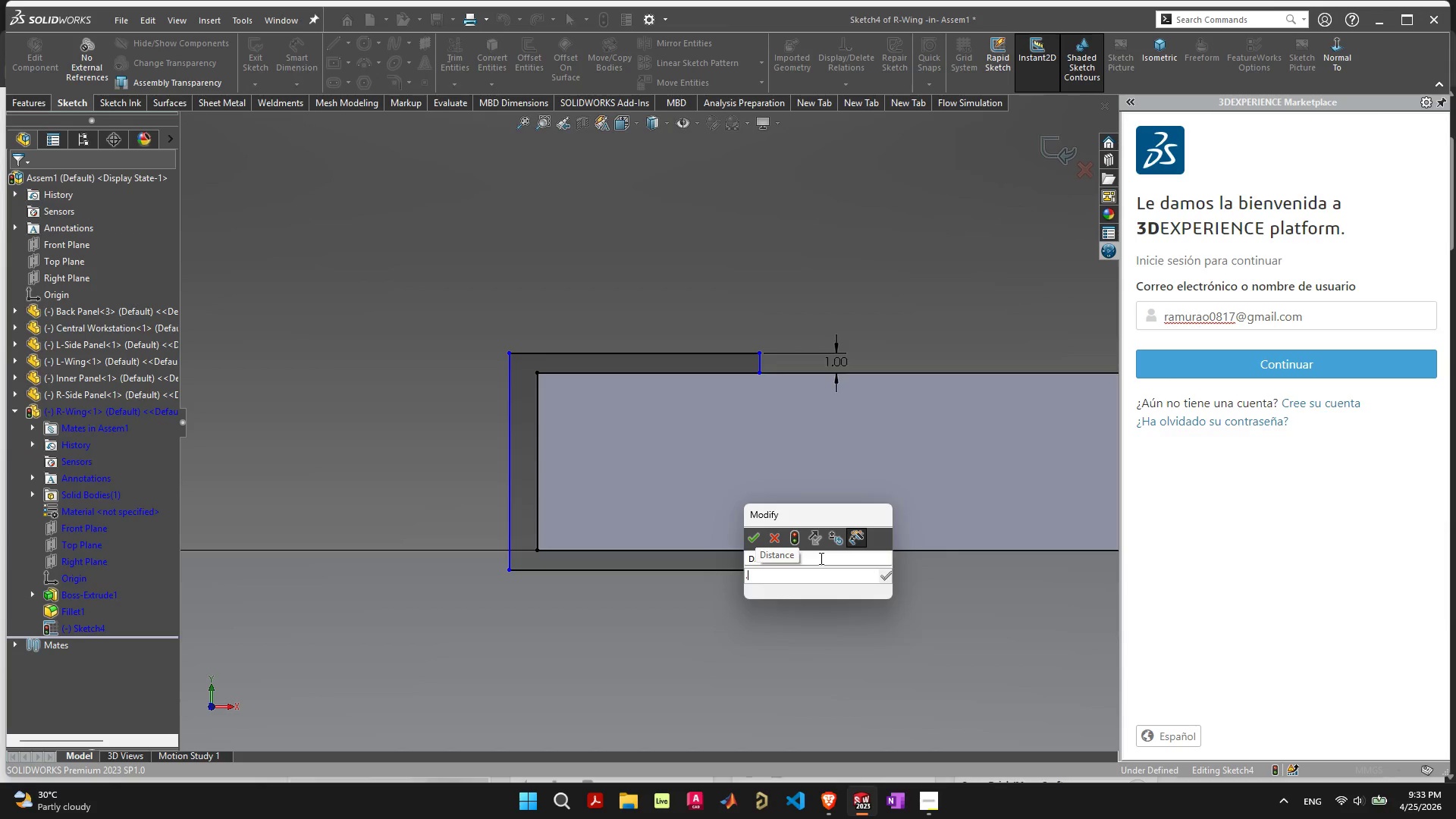 
key(7)
 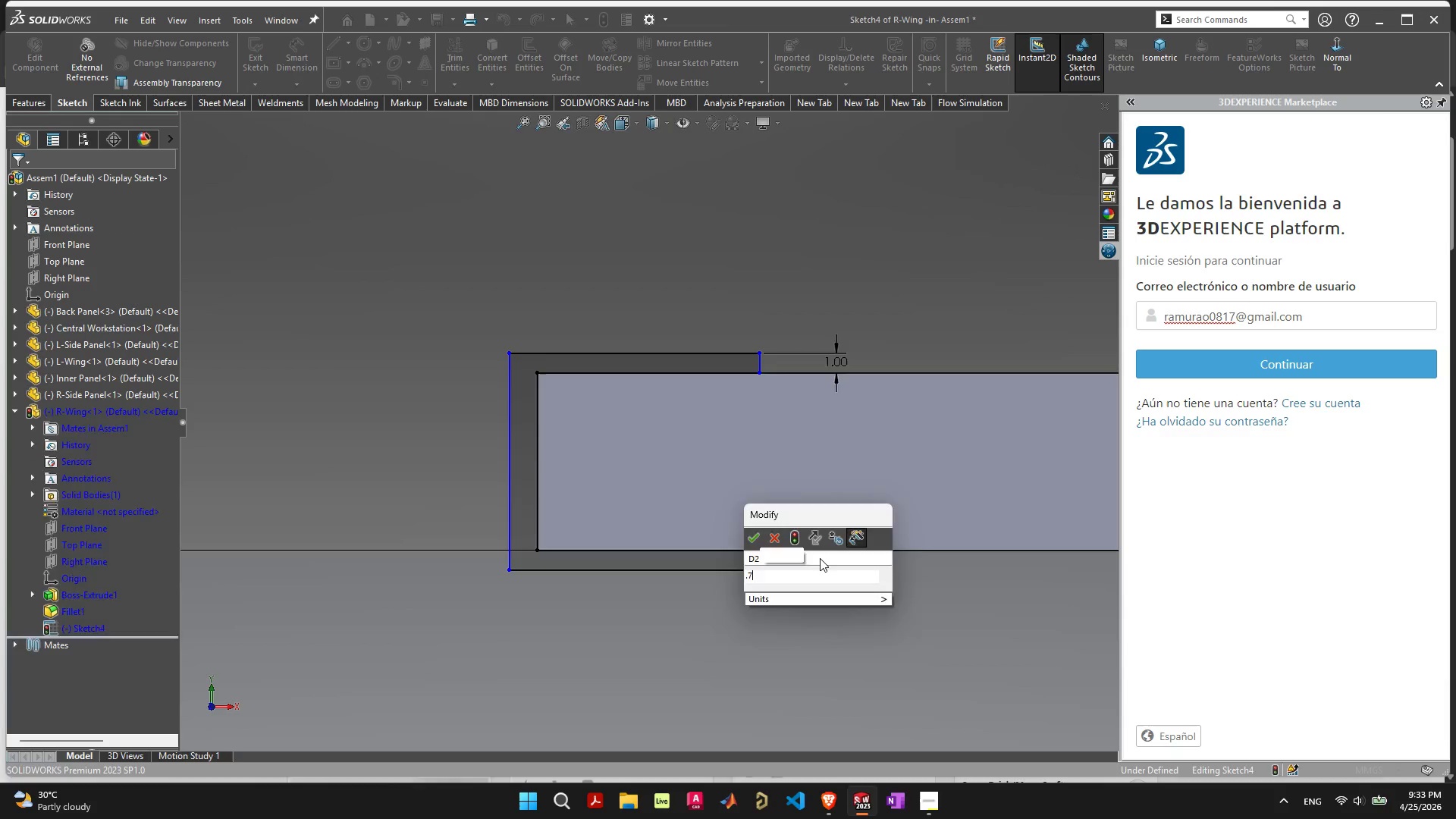 
key(Enter)
 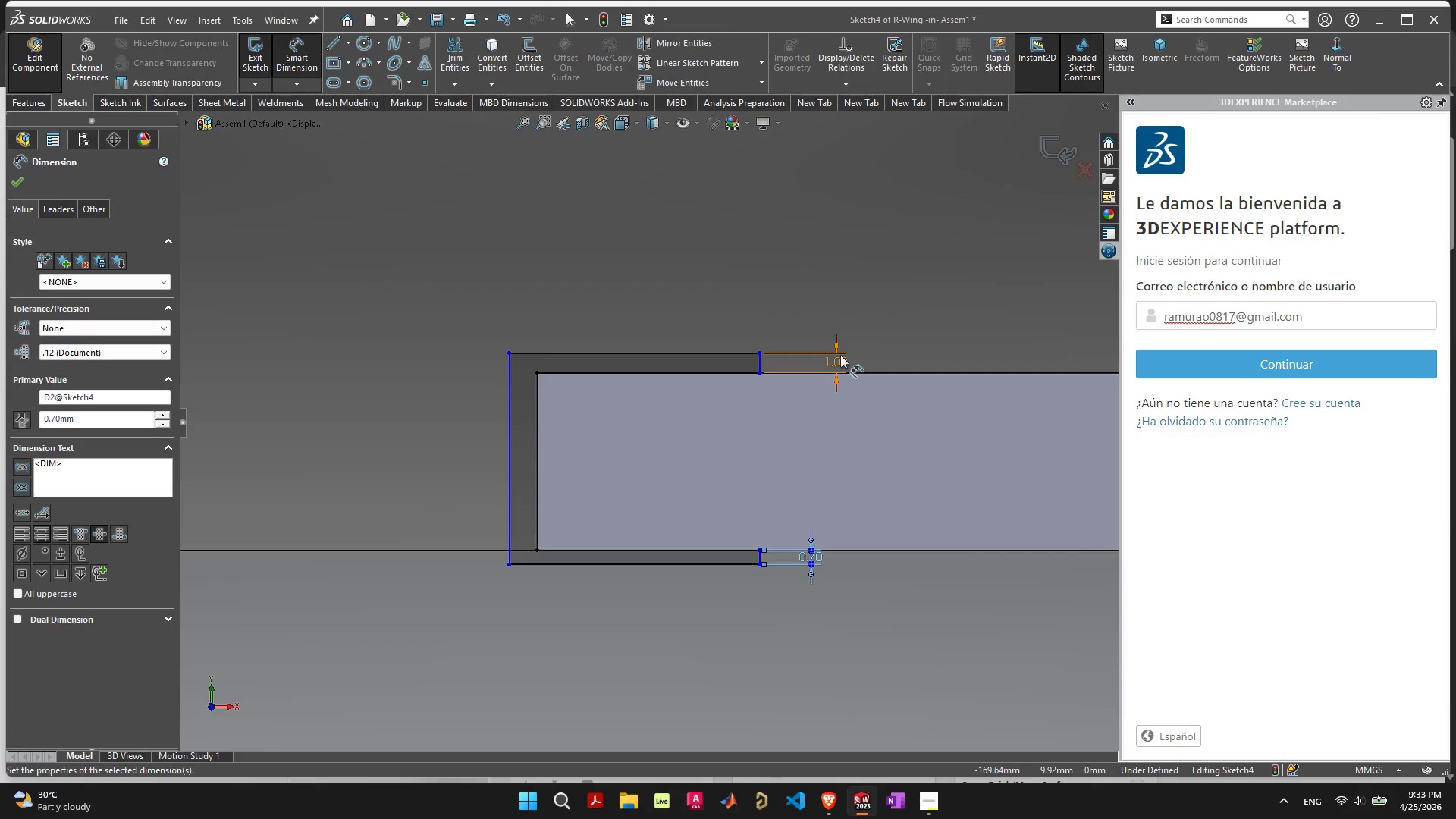 
double_click([840, 362])
 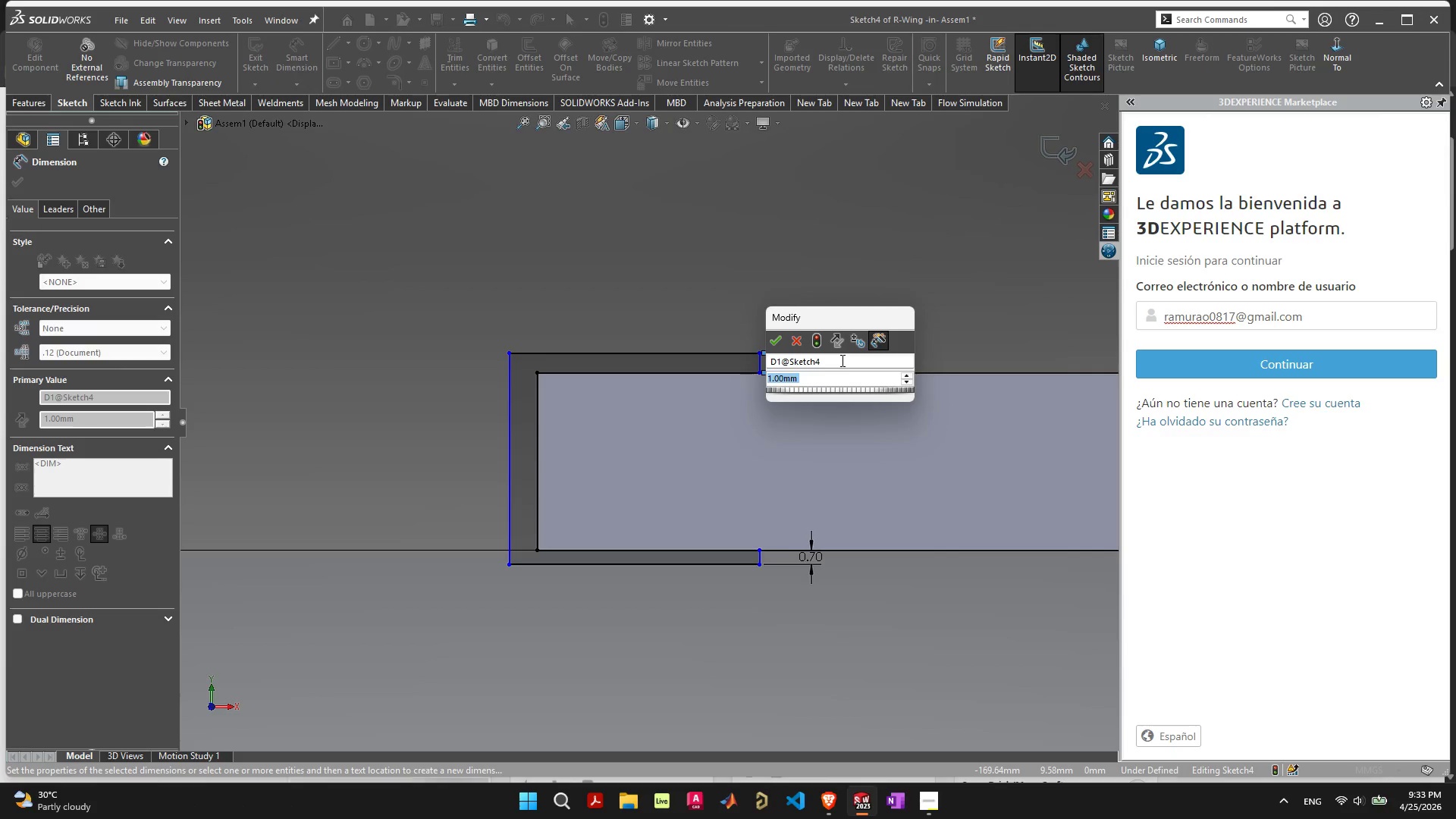 
key(Period)
 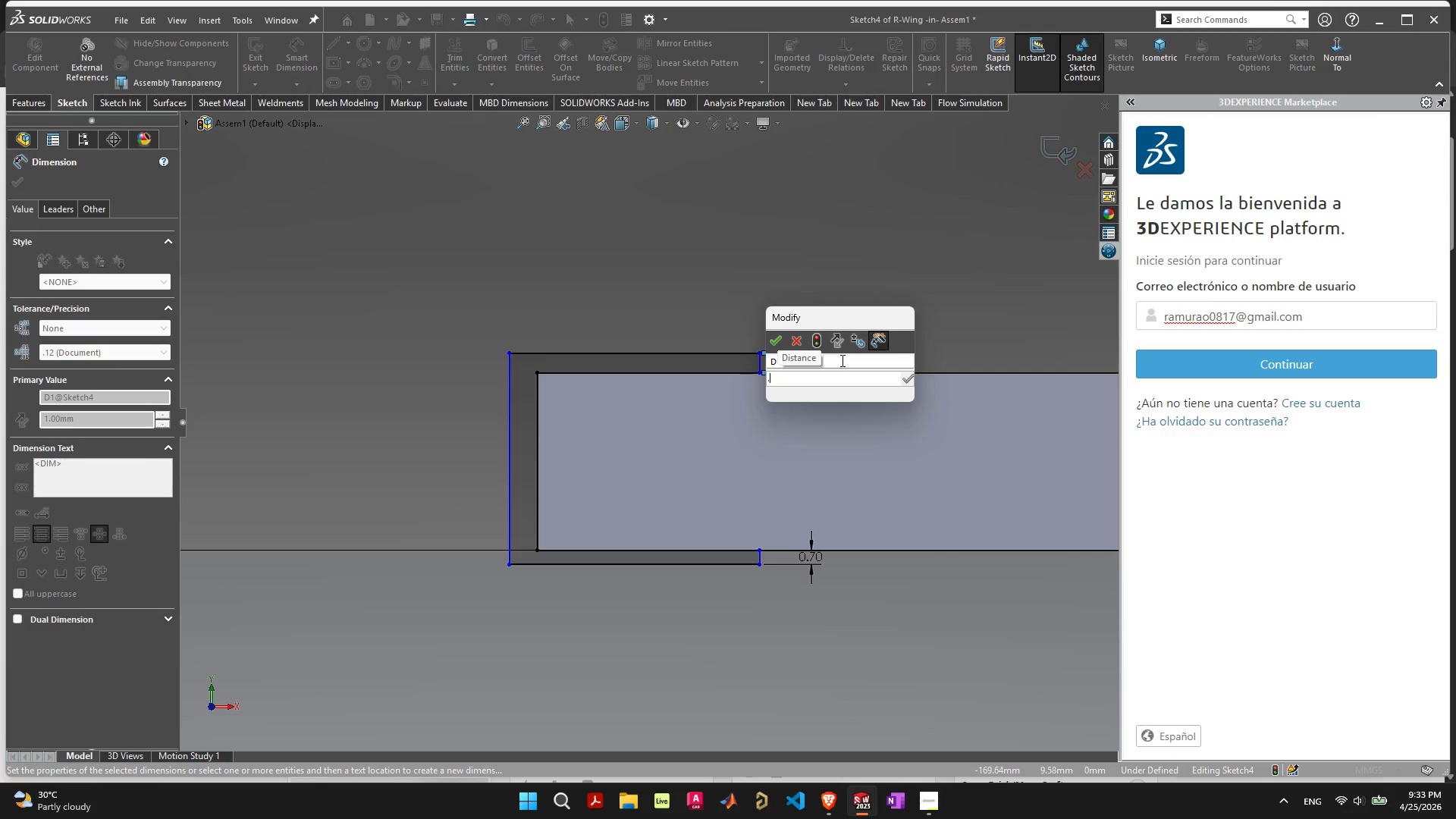 
key(7)
 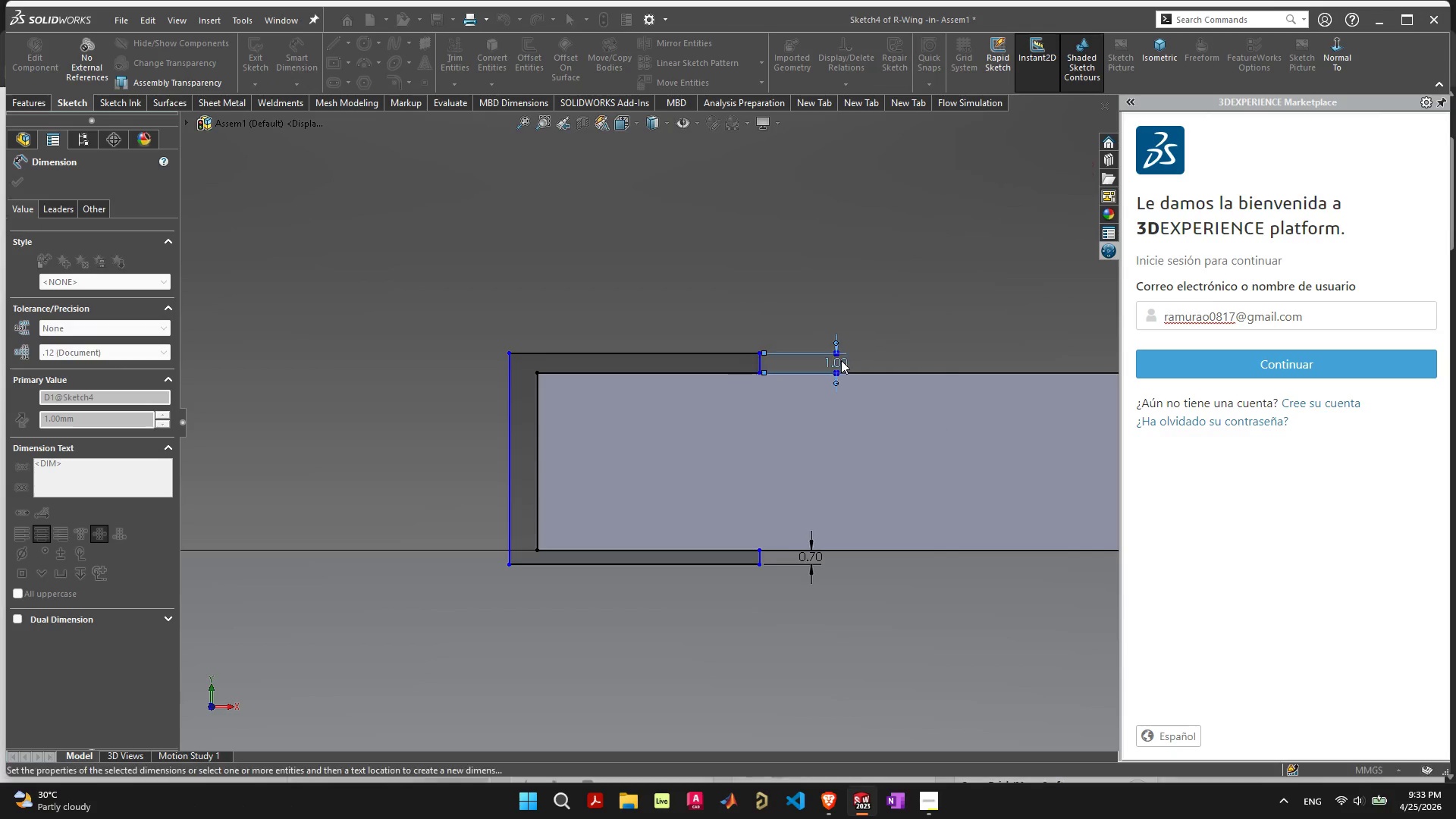 
key(Enter)
 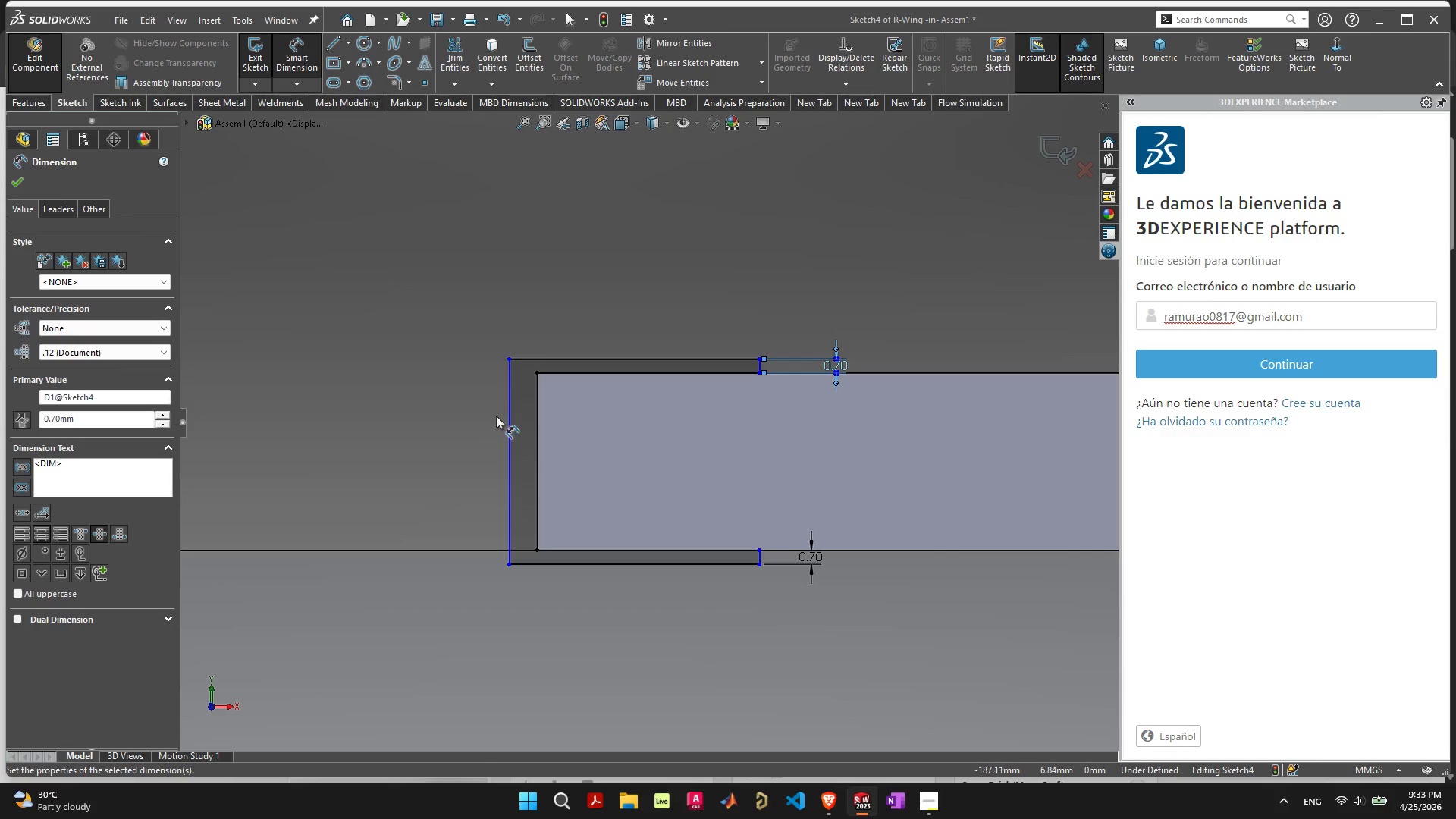 
left_click([510, 414])
 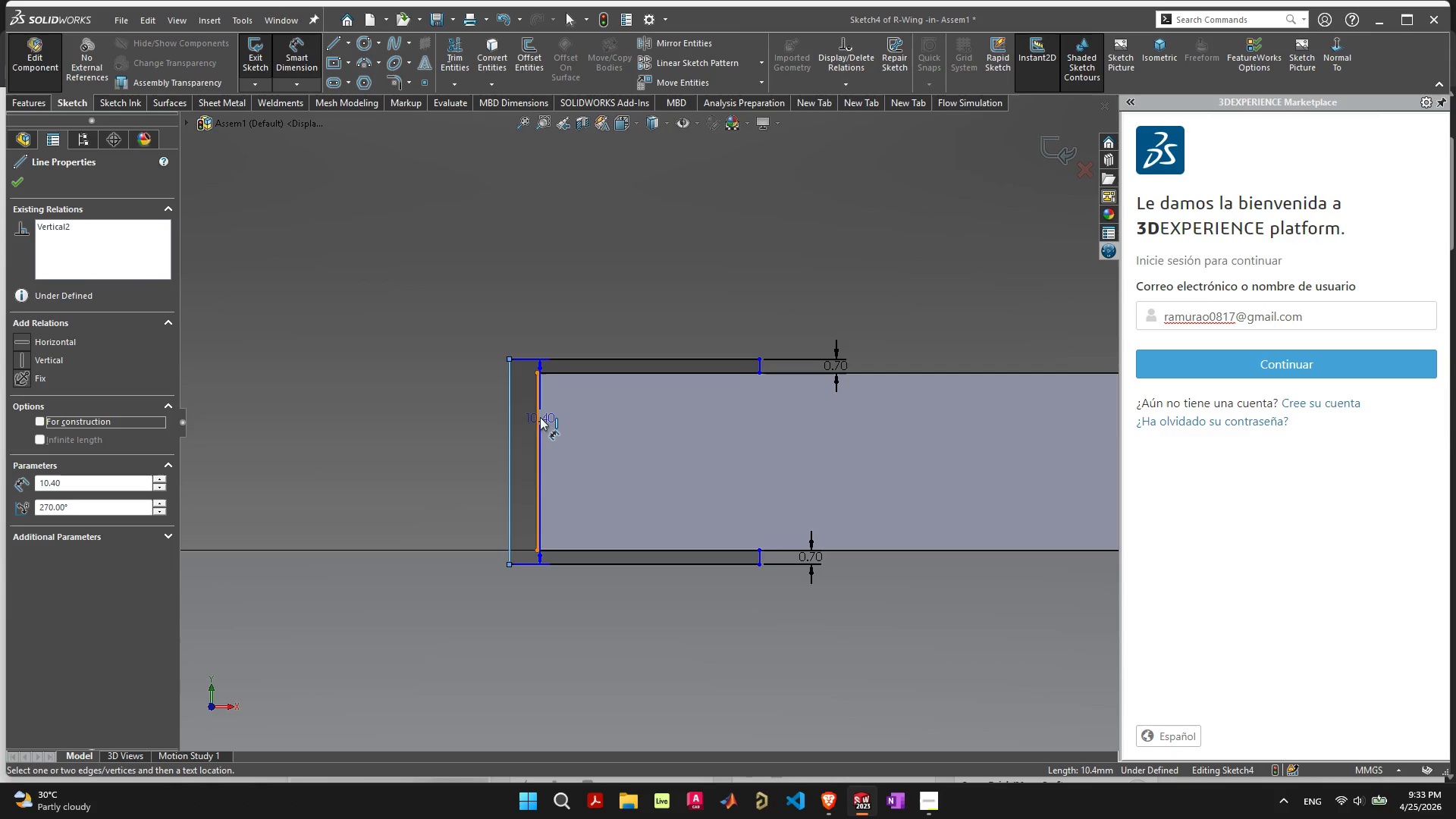 
left_click([539, 417])
 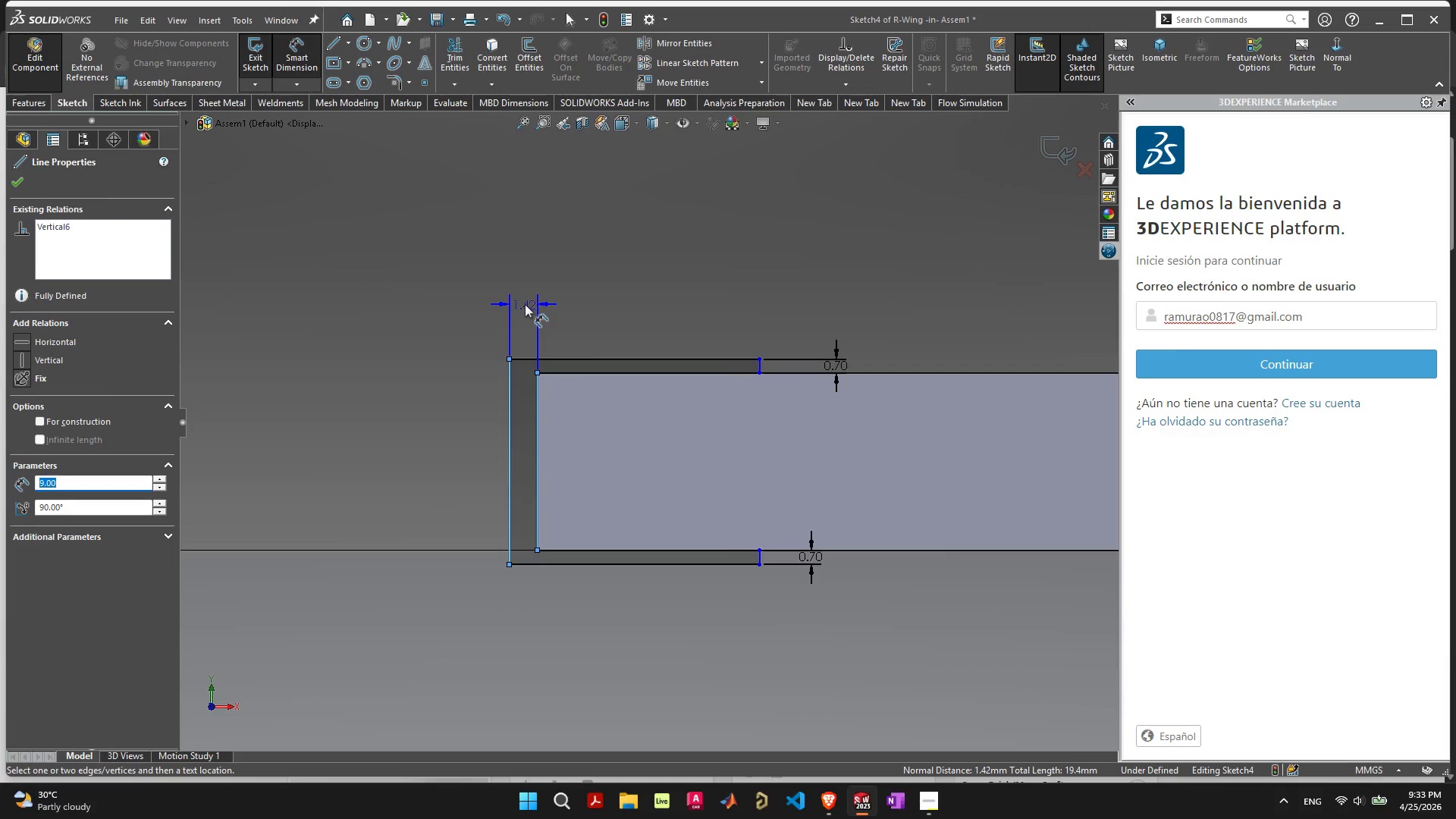 
left_click([525, 304])
 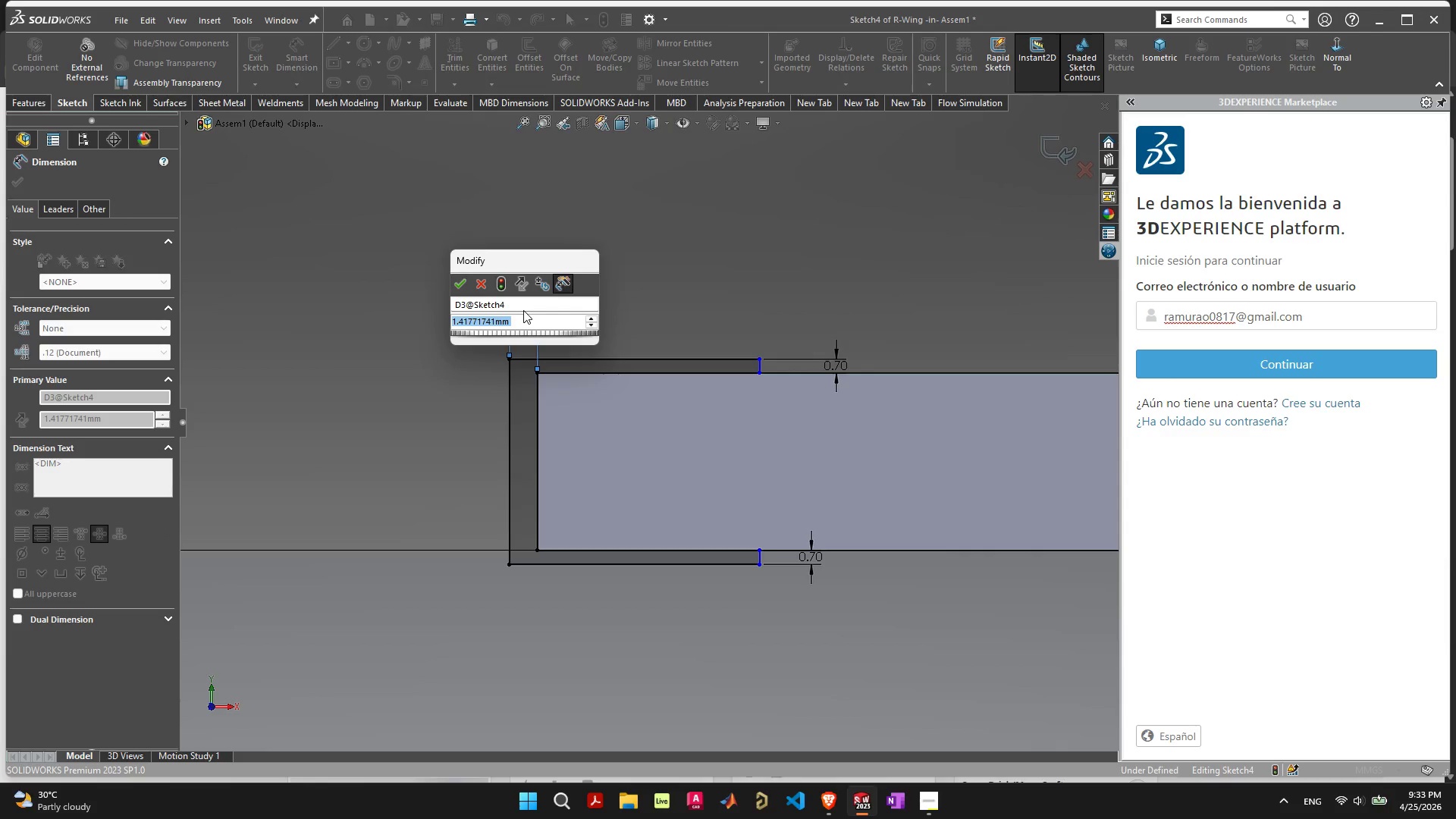 
key(Period)
 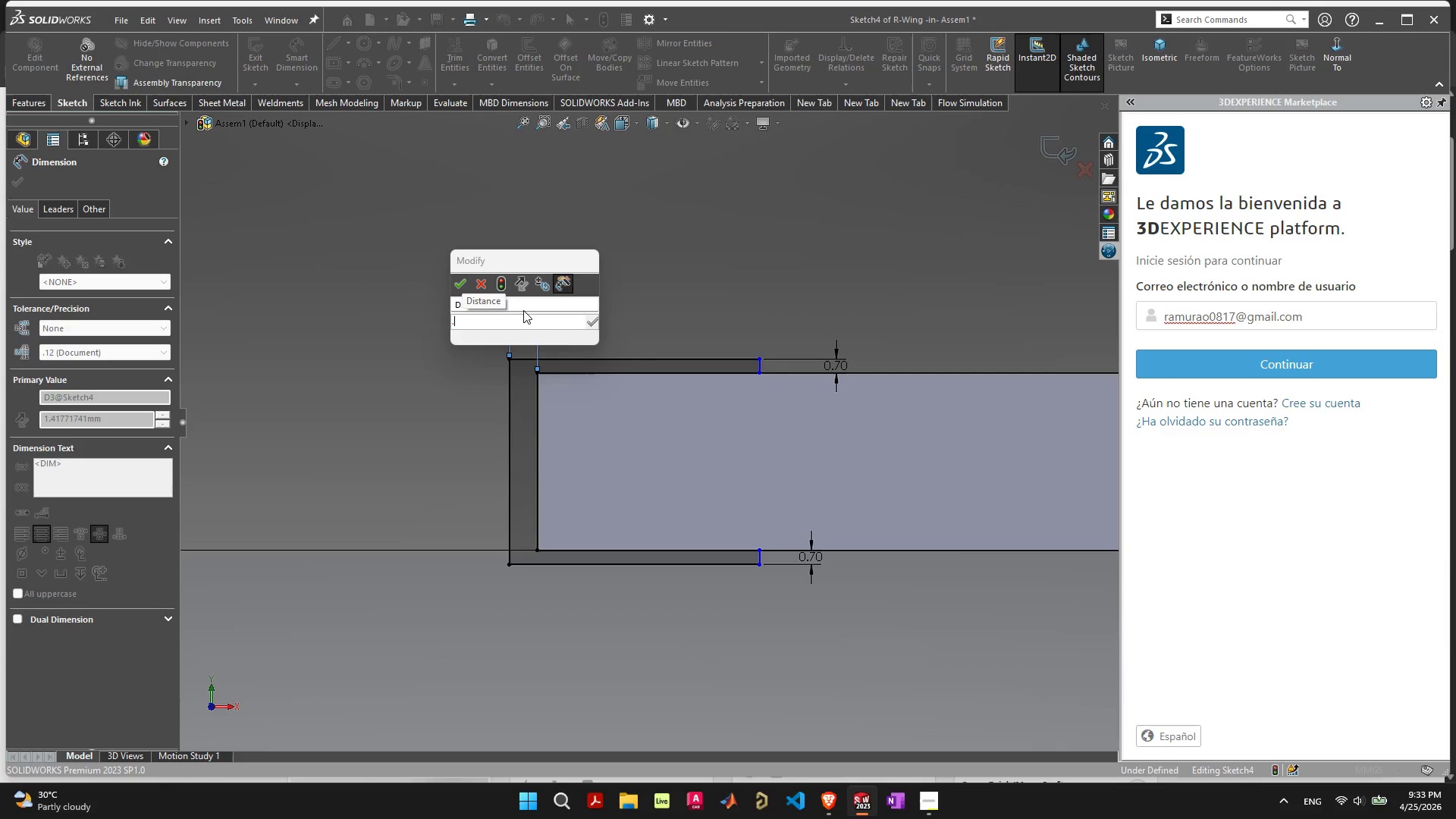 
key(7)
 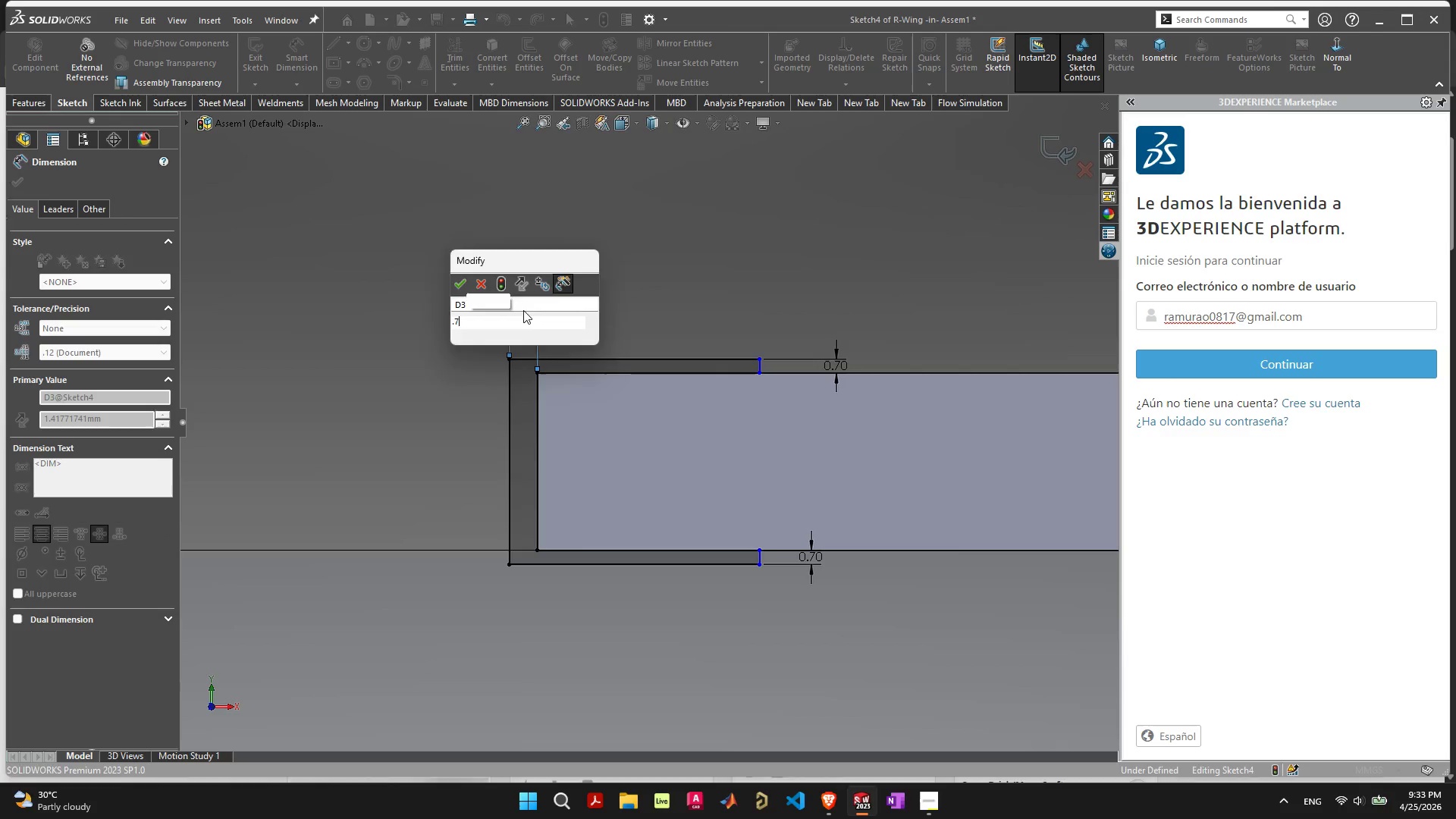 
key(Enter)
 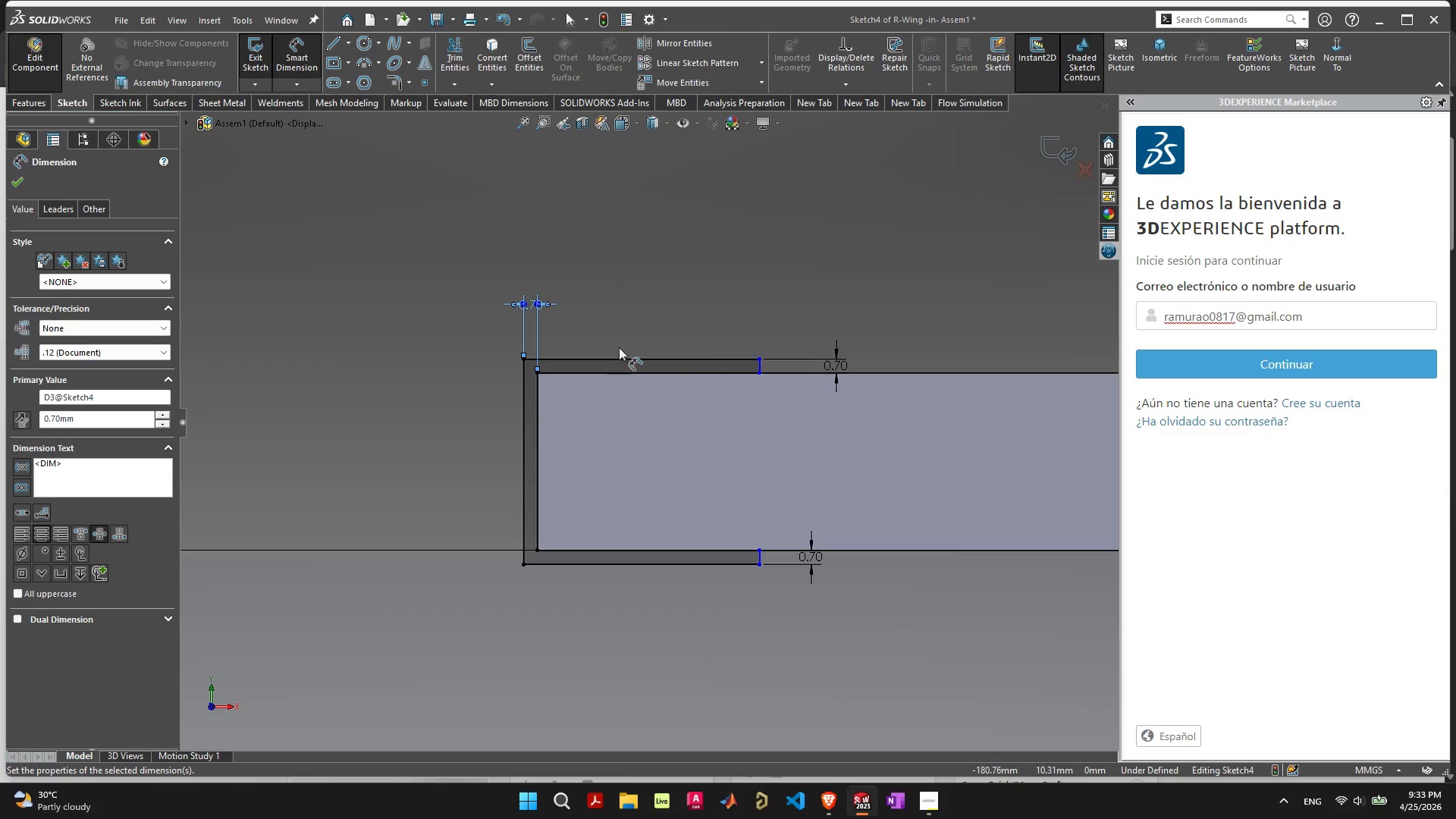 
key(Escape)
 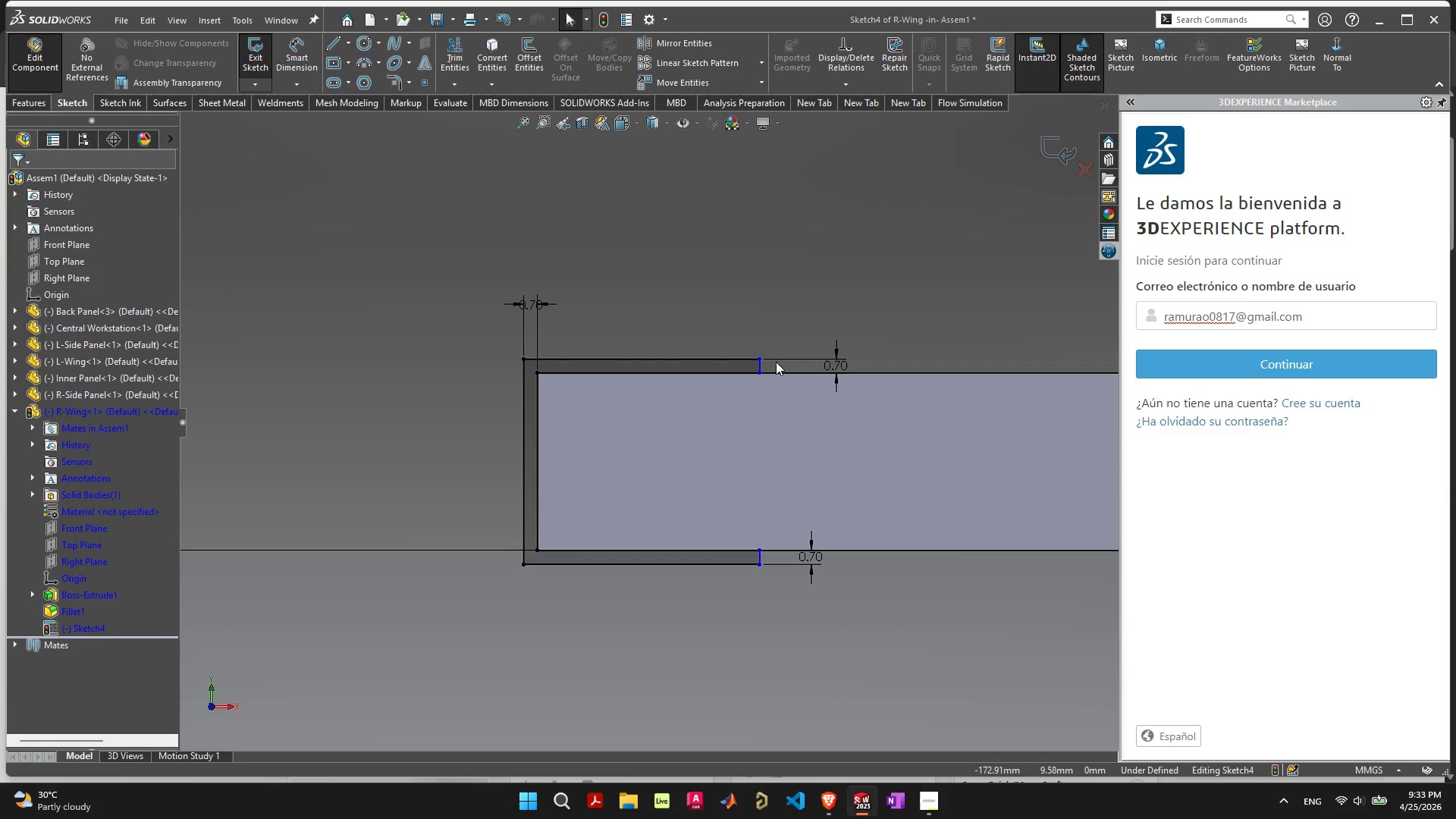 
key(Escape)
 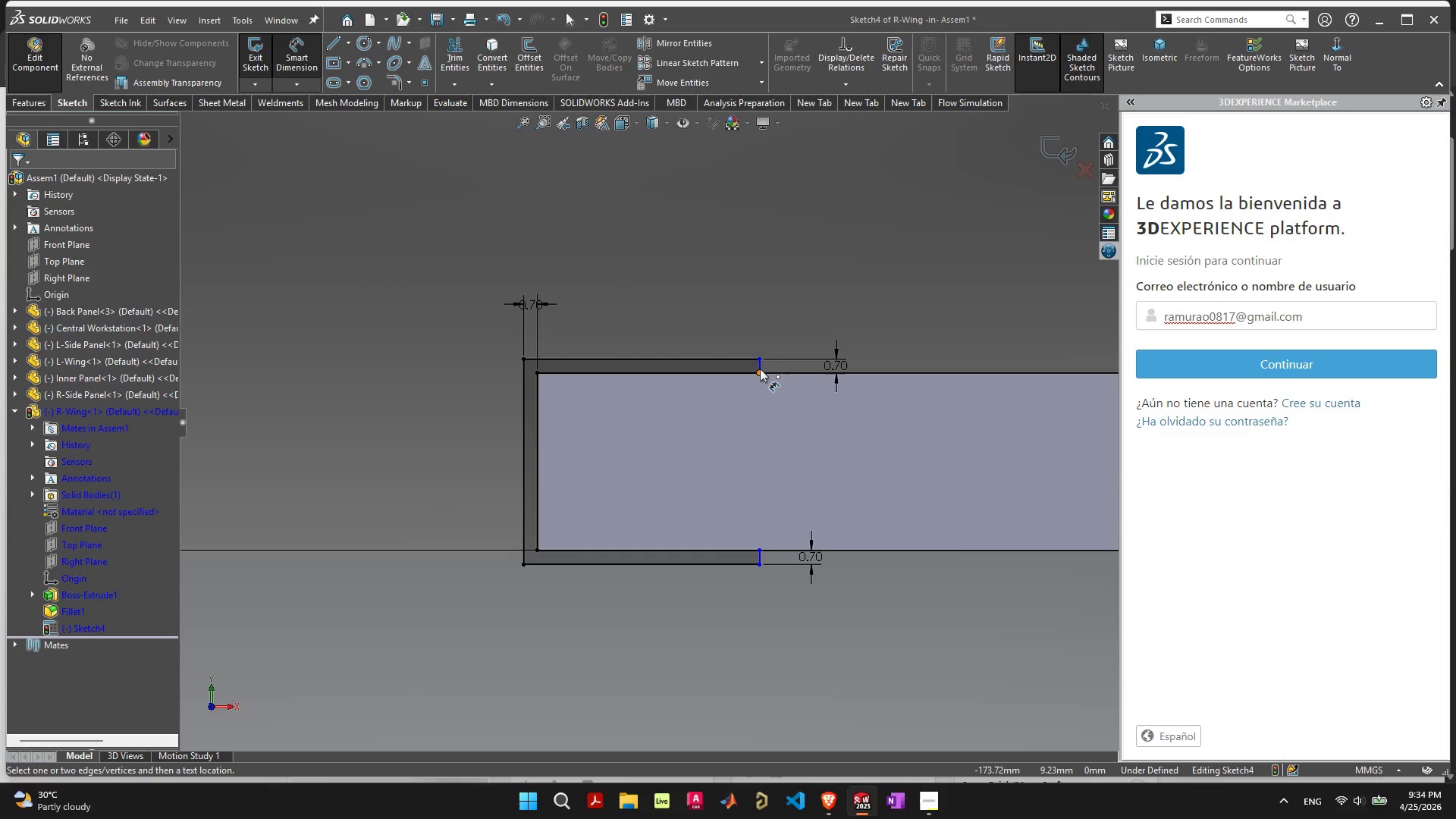 
left_click([760, 366])
 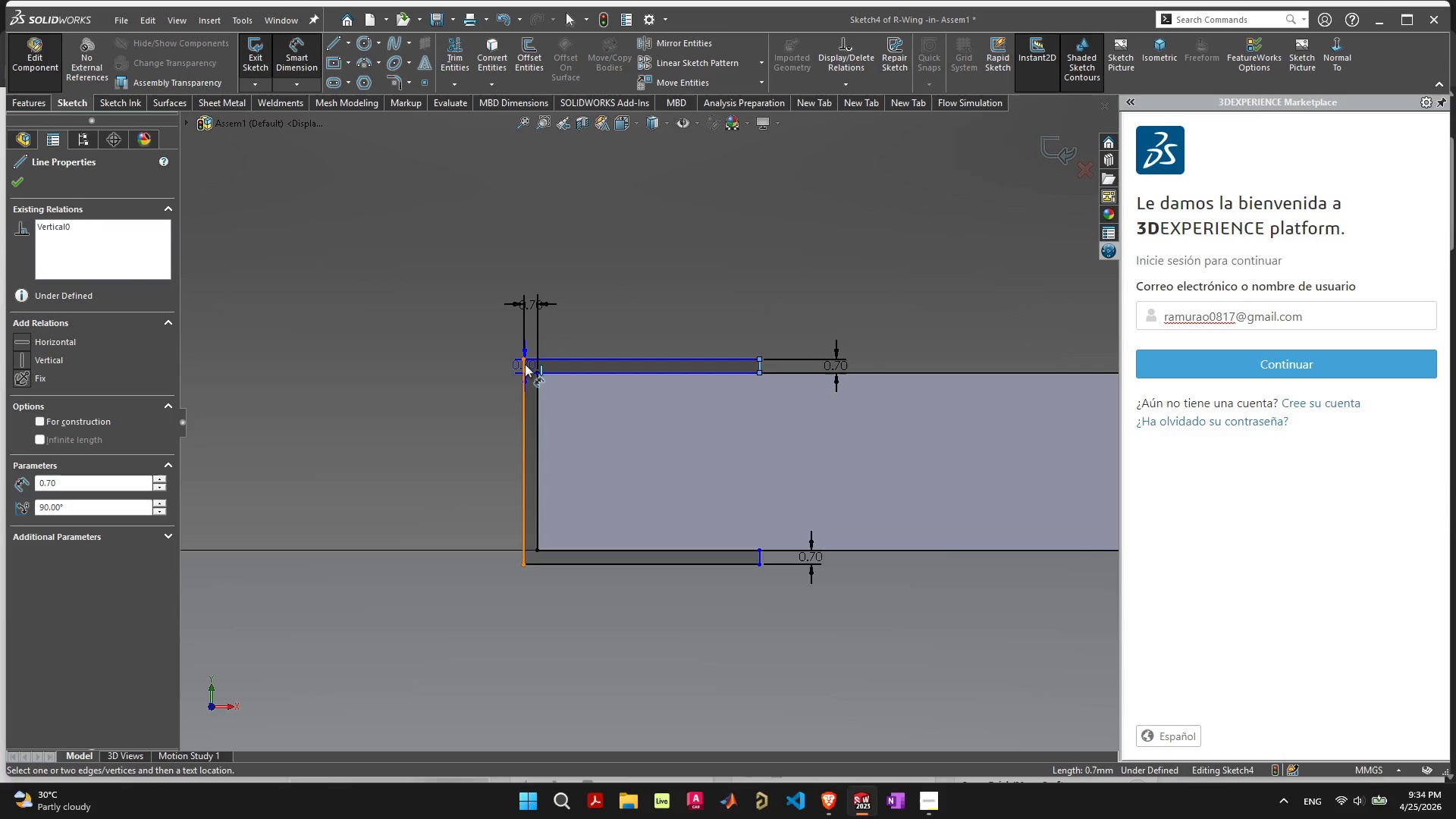 
left_click([525, 364])
 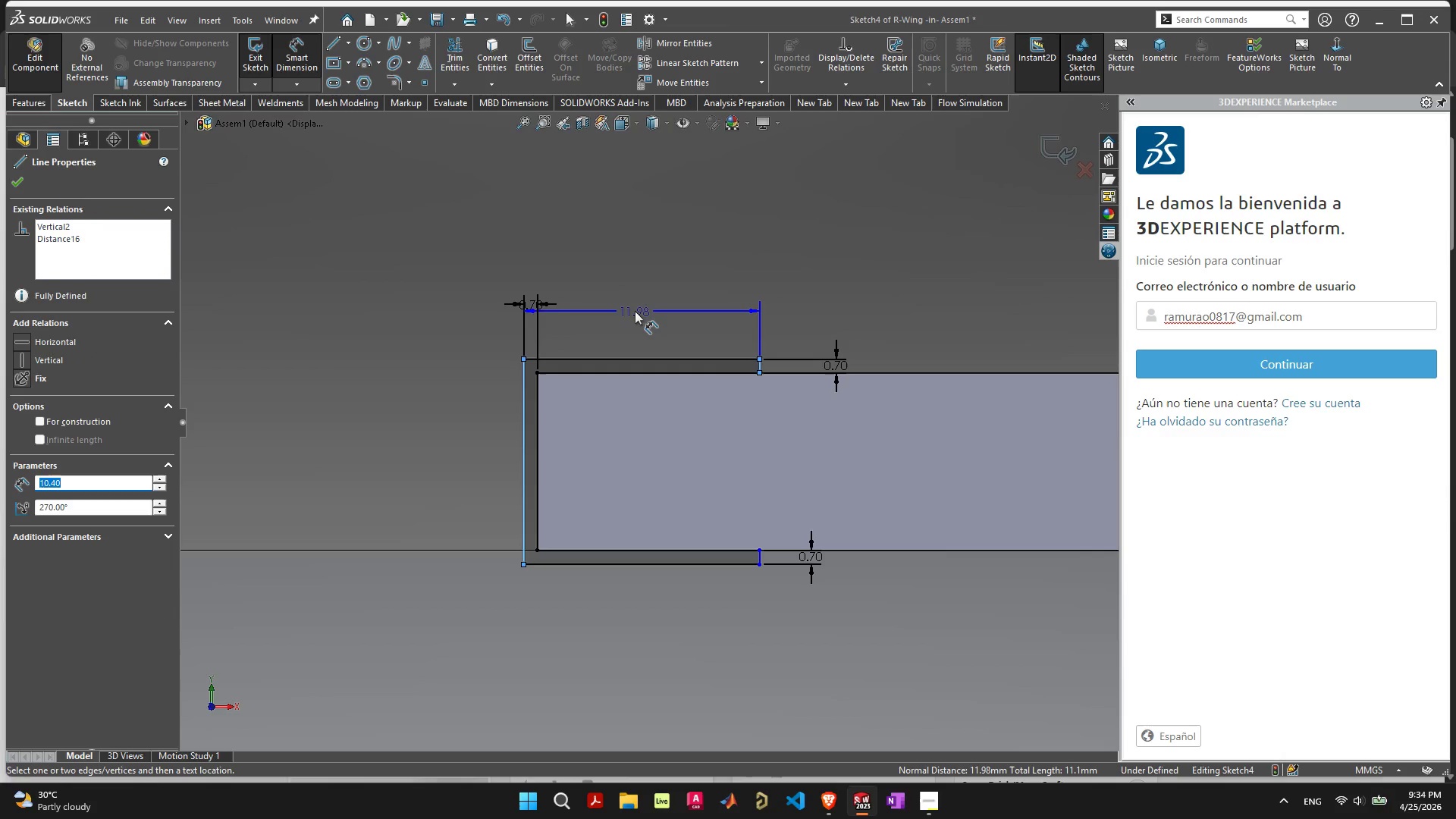 
left_click([635, 311])
 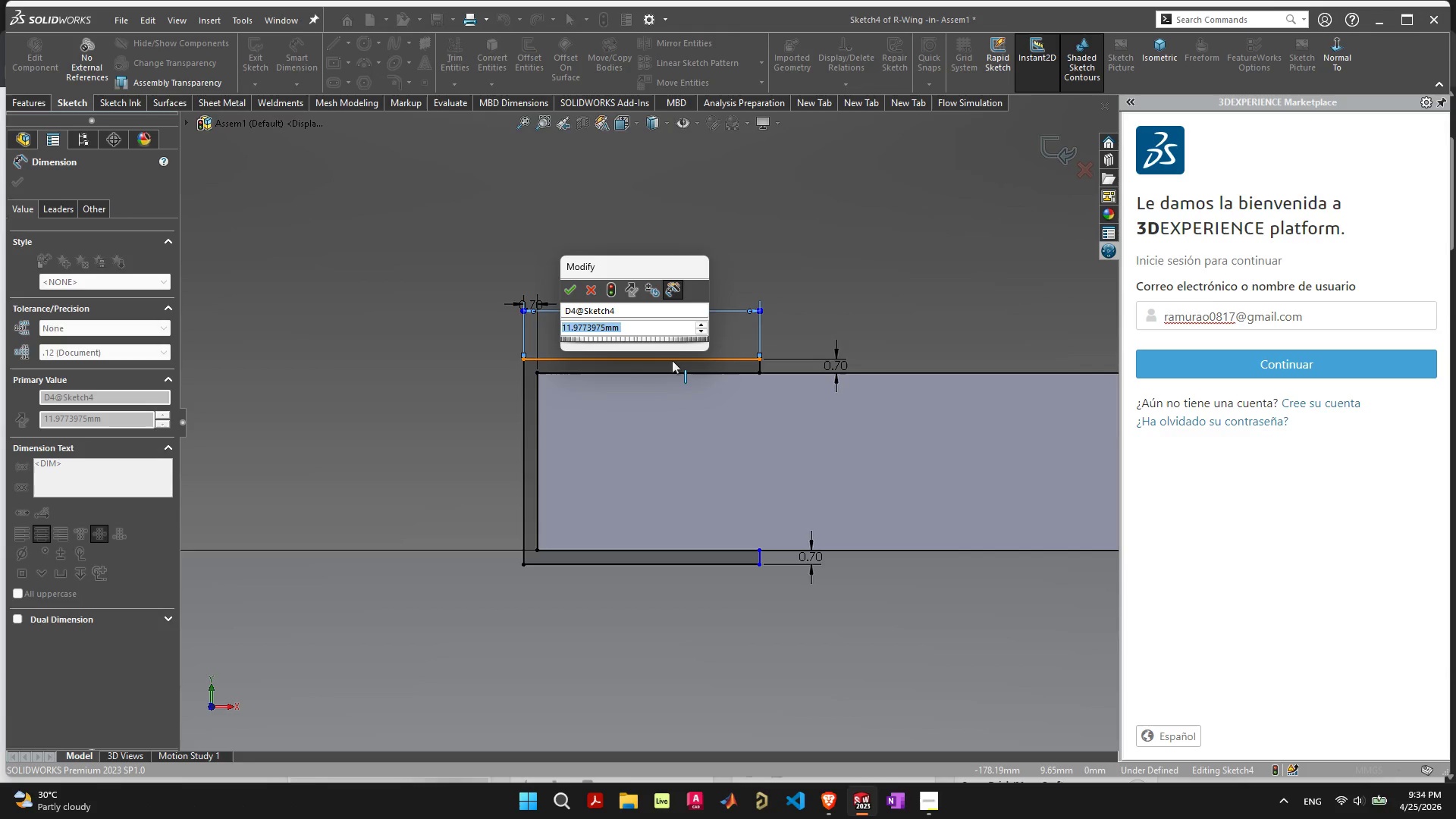 
key(Enter)
 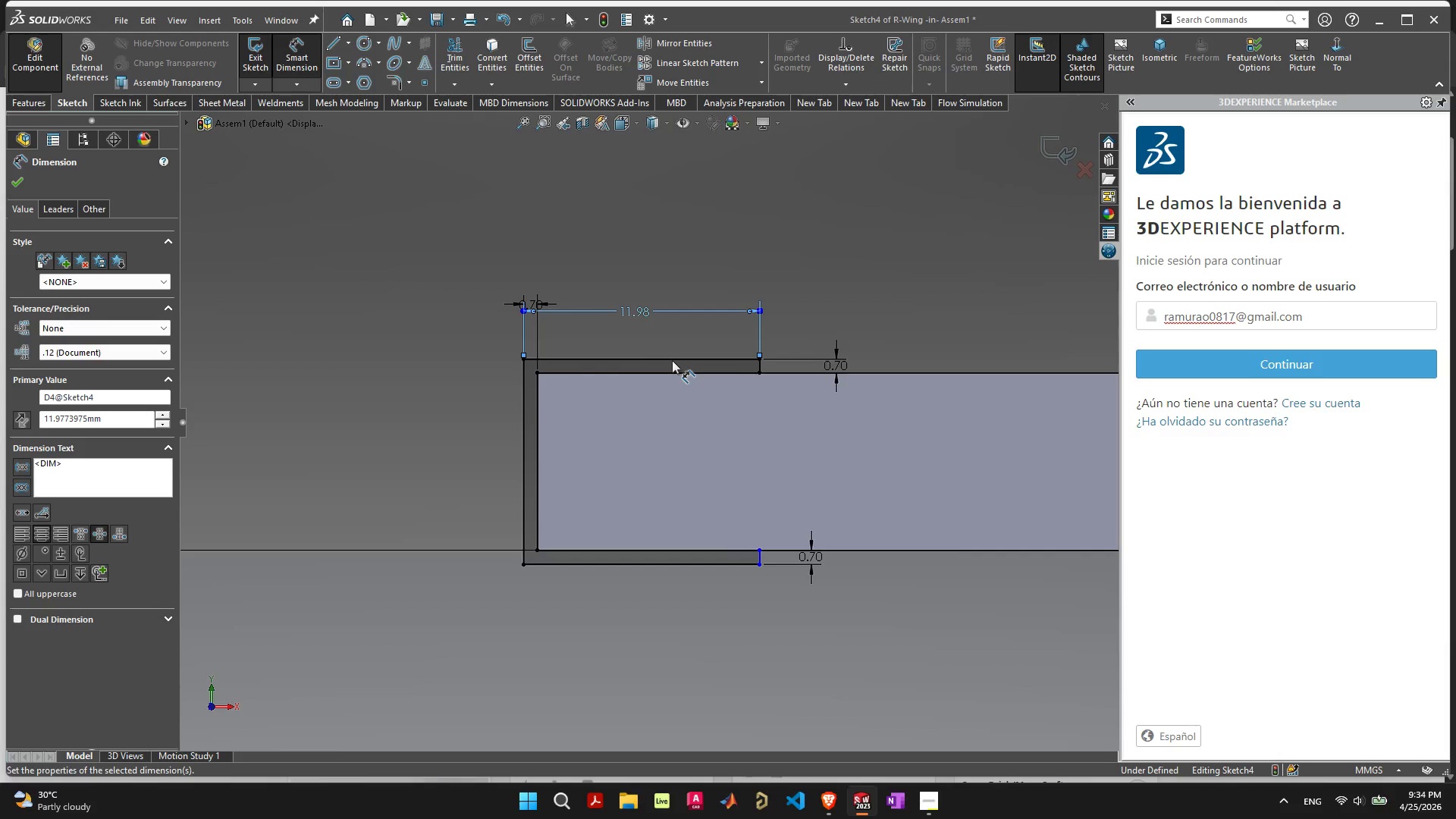 
key(Escape)
 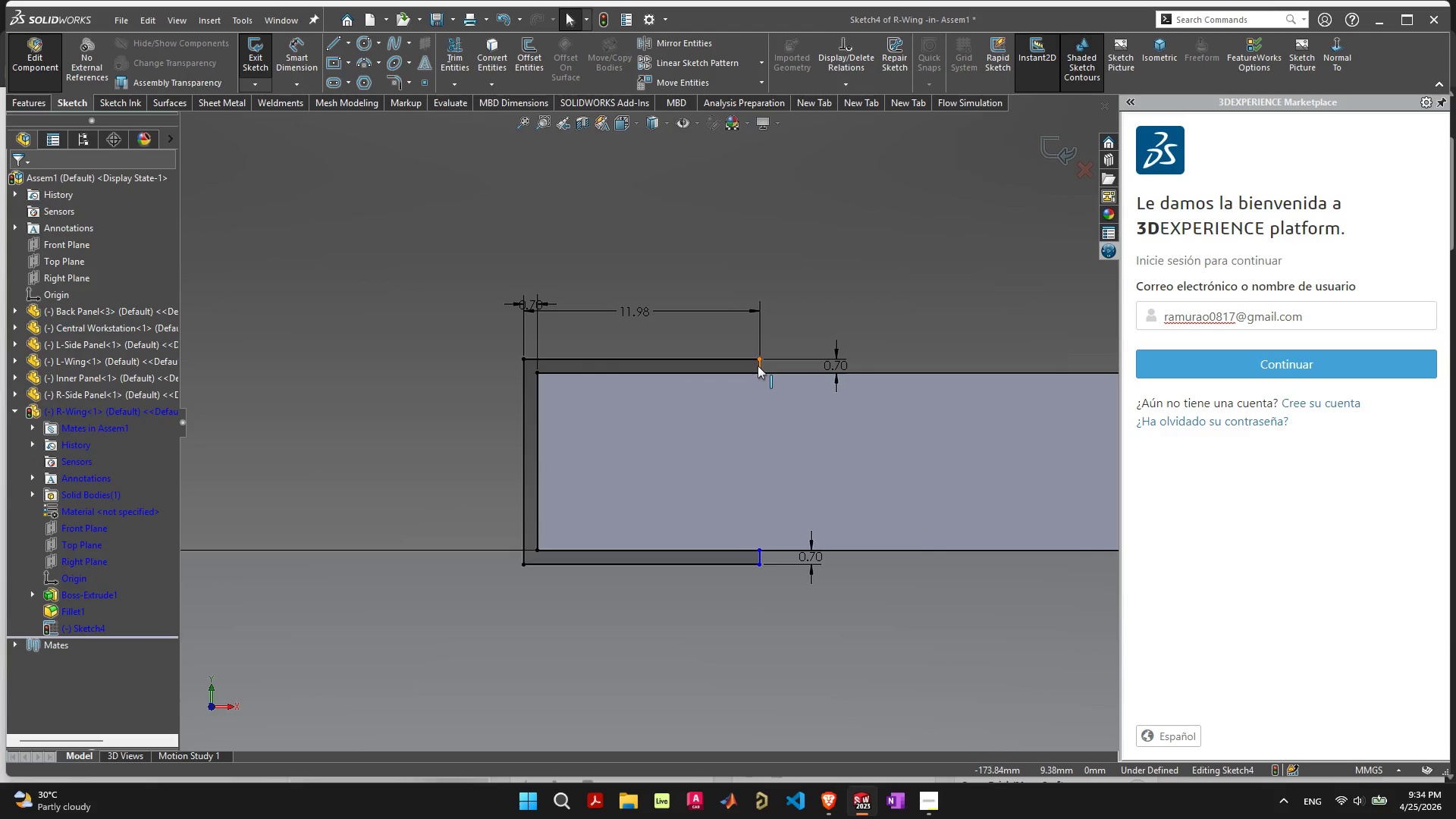 
left_click([758, 366])
 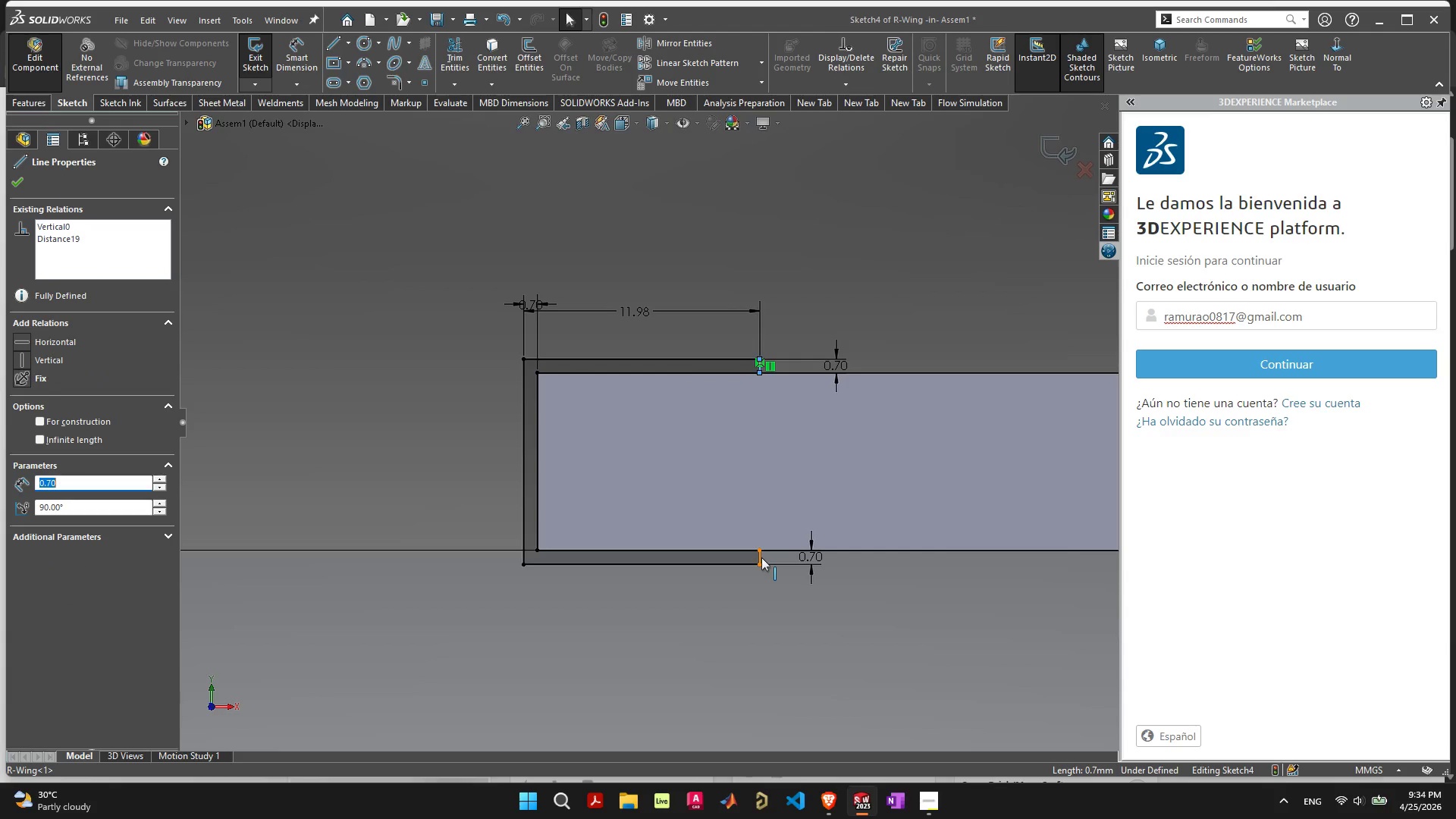 
hold_key(key=ShiftLeft, duration=0.41)
left_click([761, 557])
 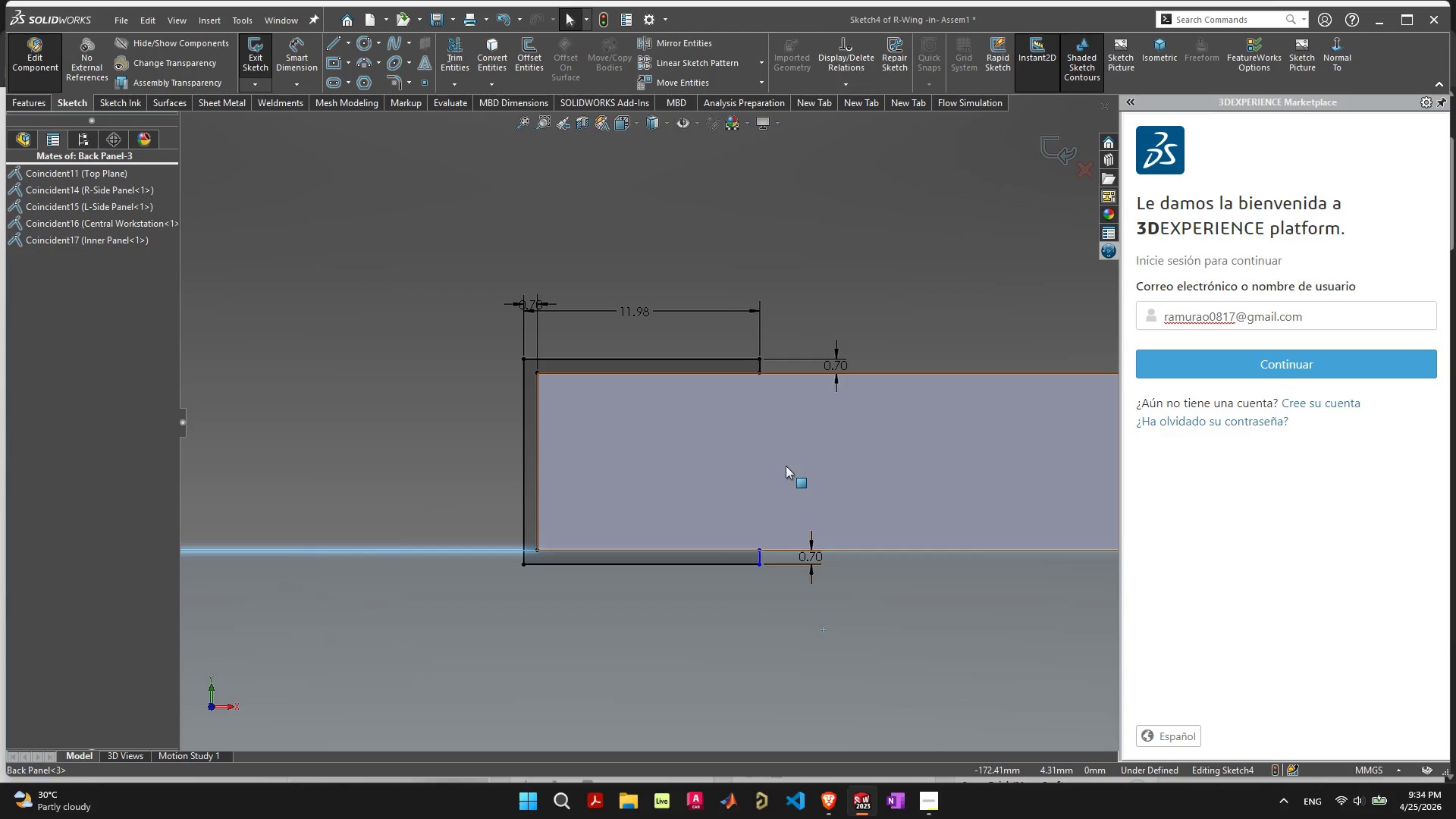 
left_click([760, 364])
 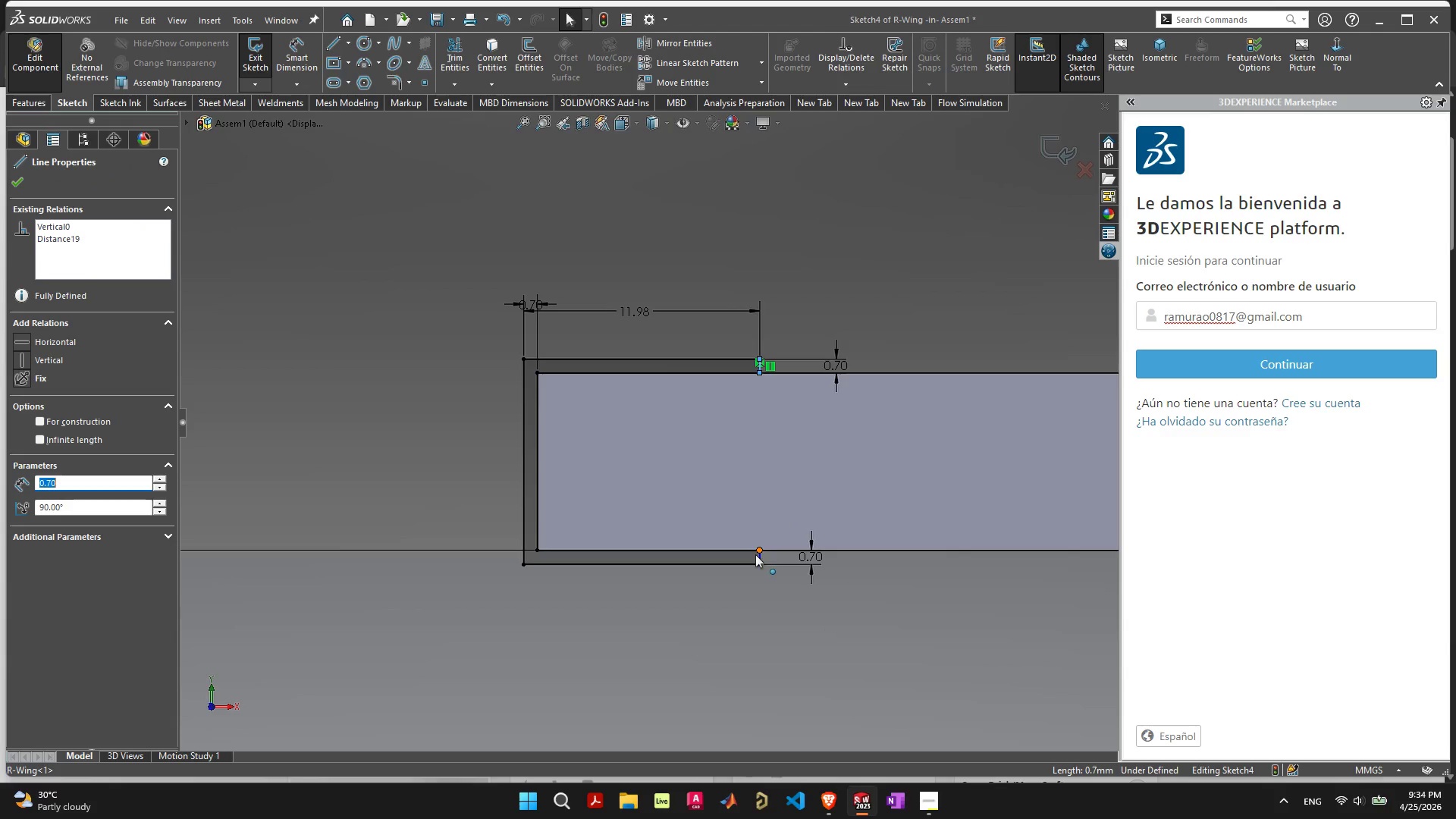 
hold_key(key=ShiftLeft, duration=0.94)
left_click([760, 559])
 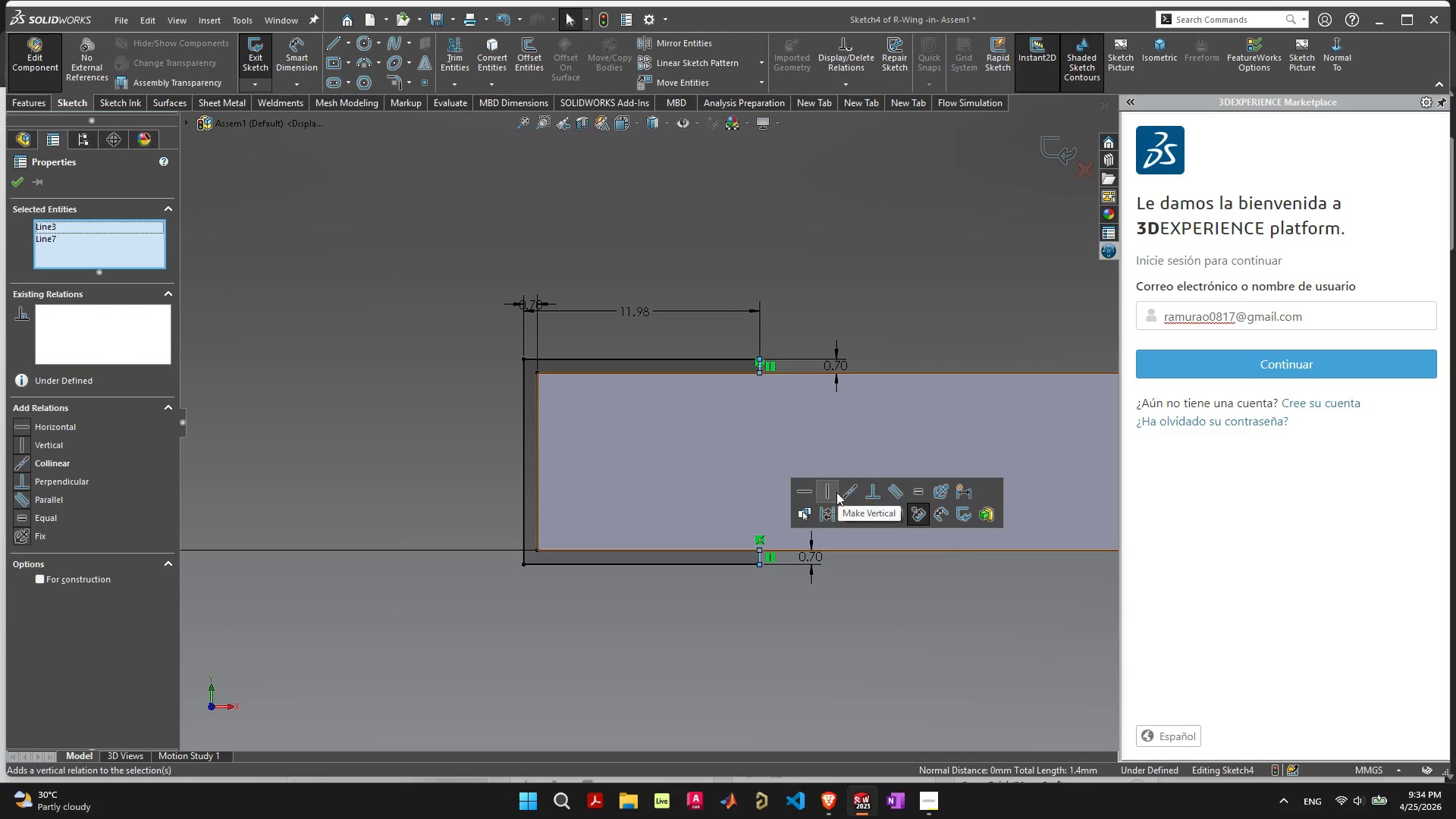 
left_click([830, 491])
 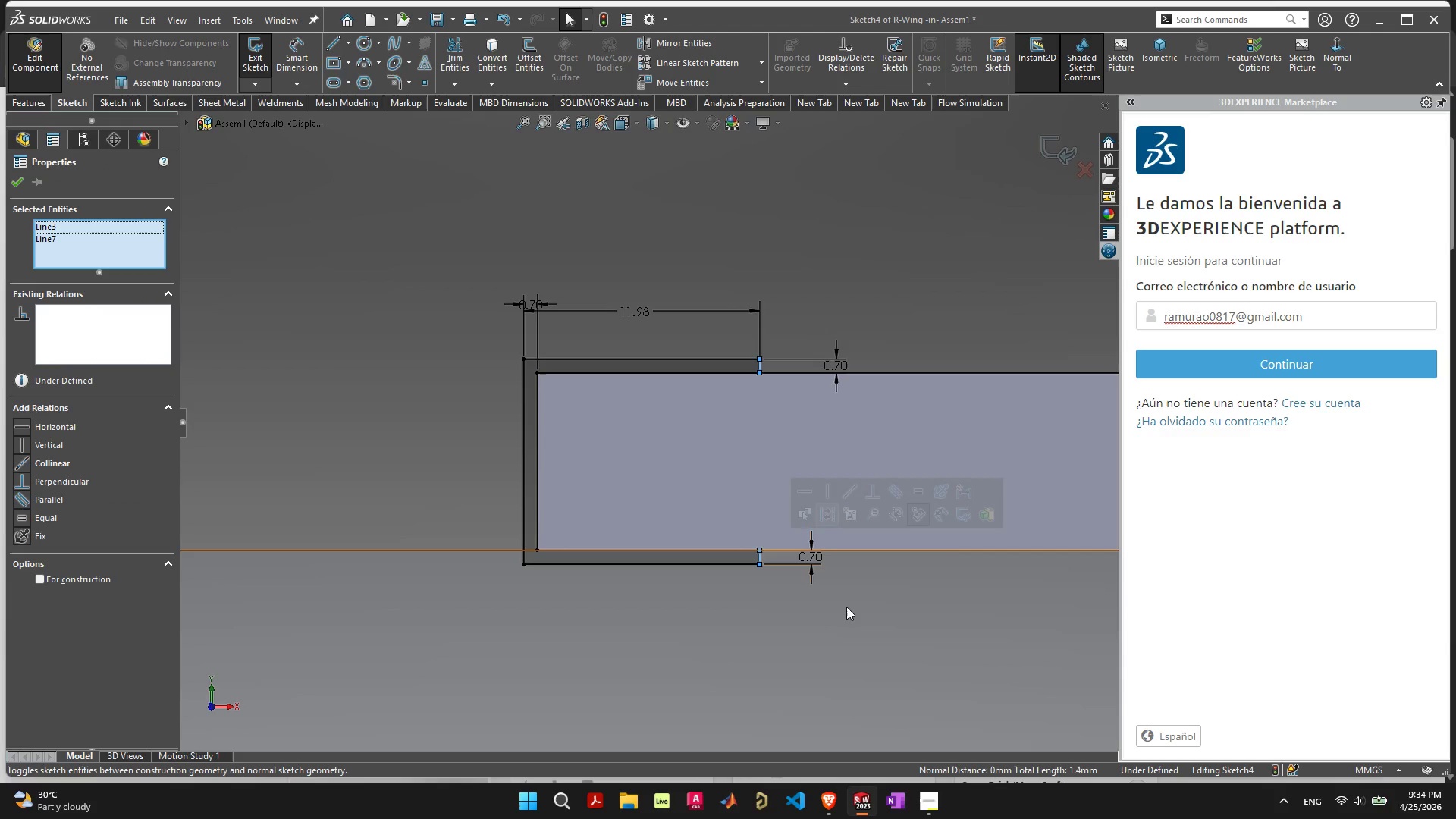 
left_click([852, 620])
 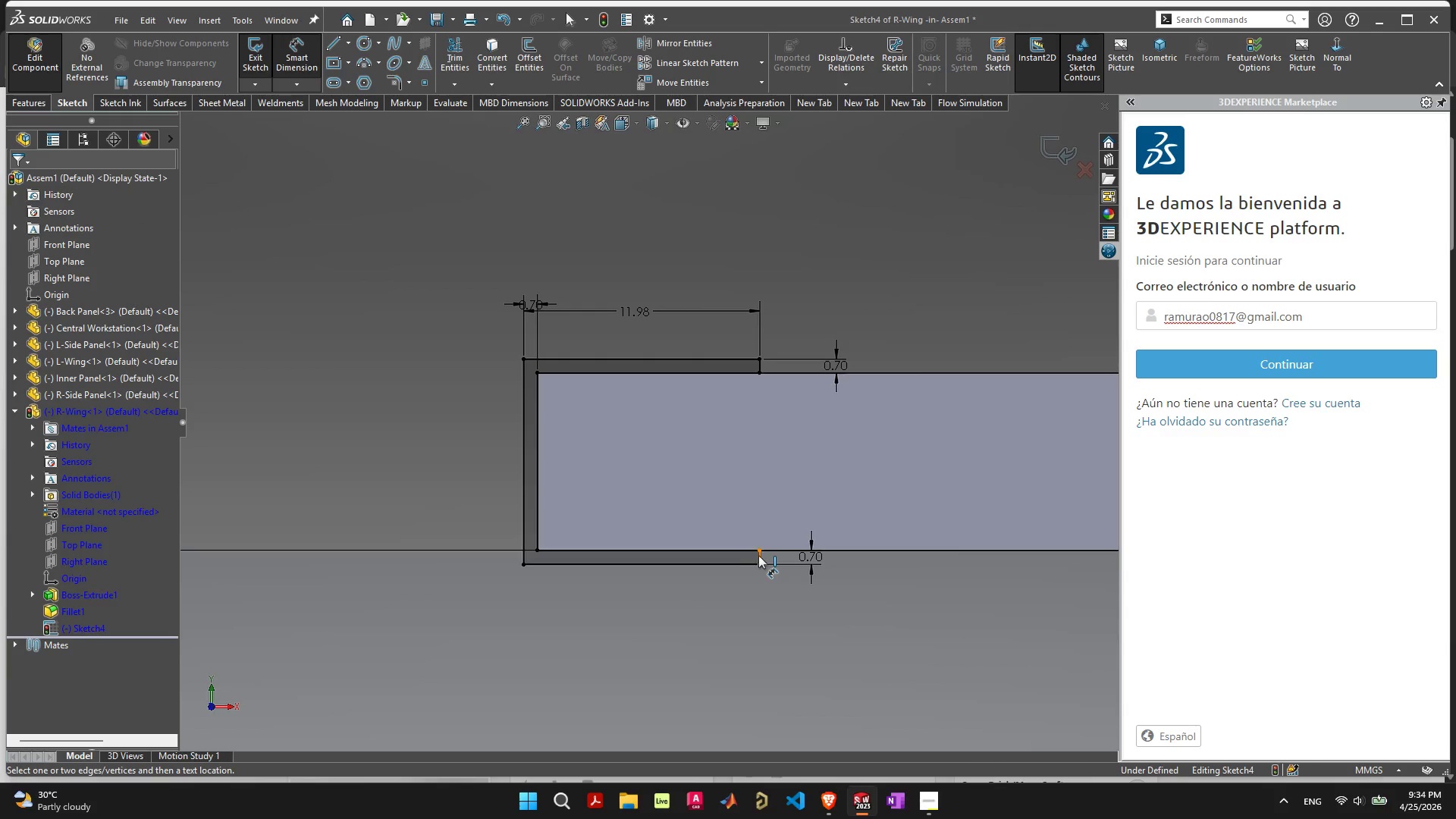 
wait(7.22)
 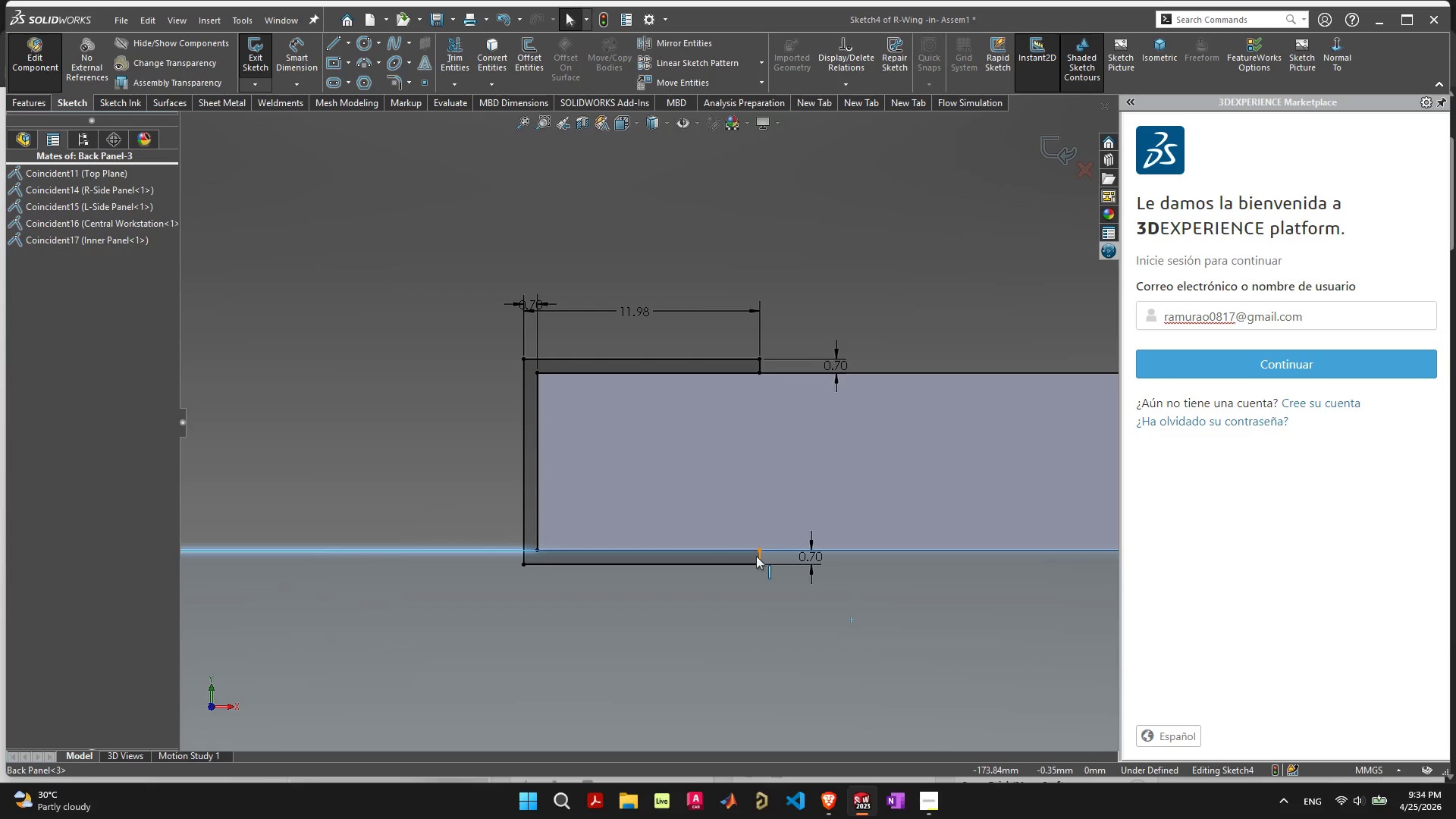 
left_click([751, 551])
 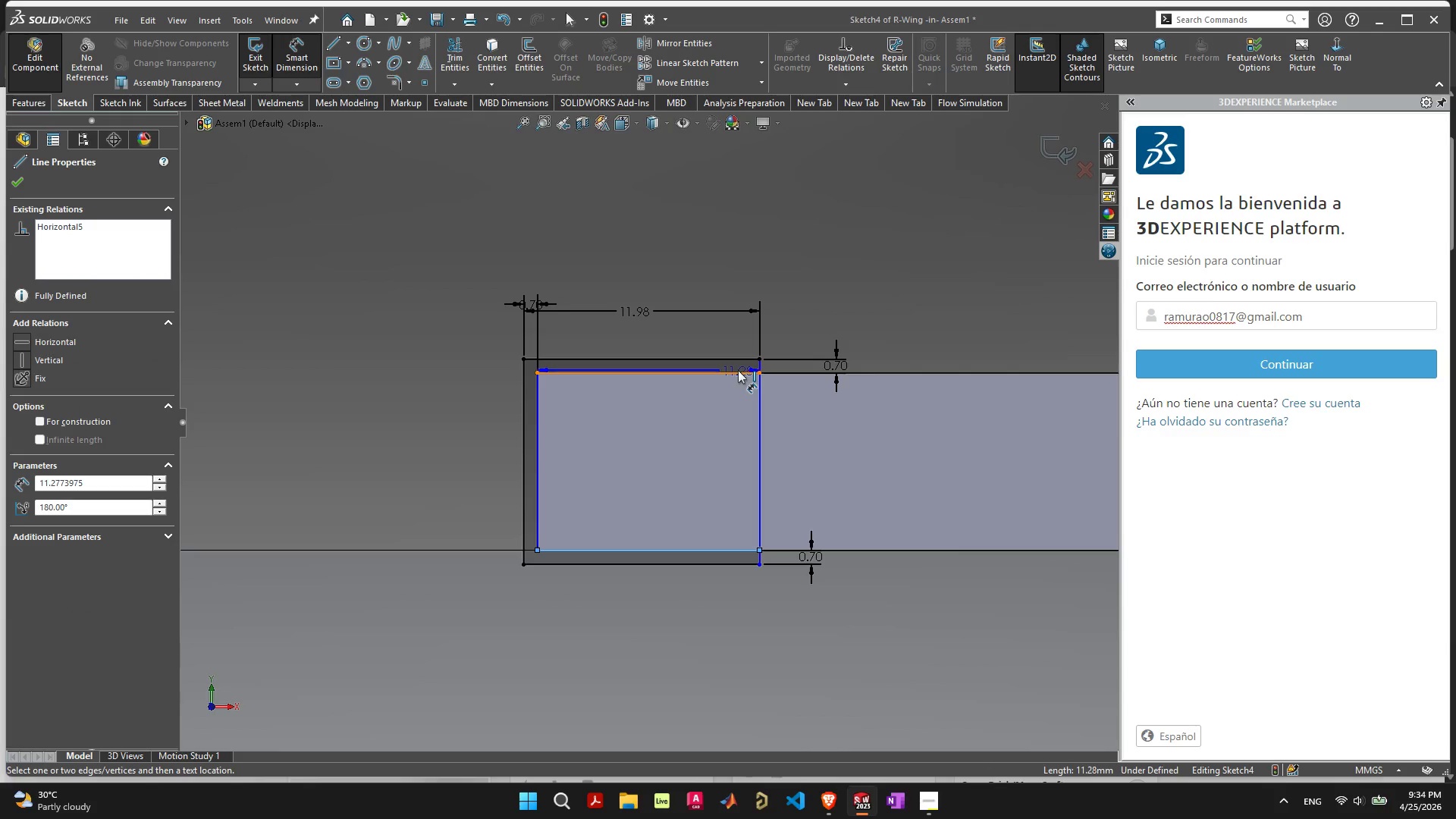 
left_click([738, 369])
 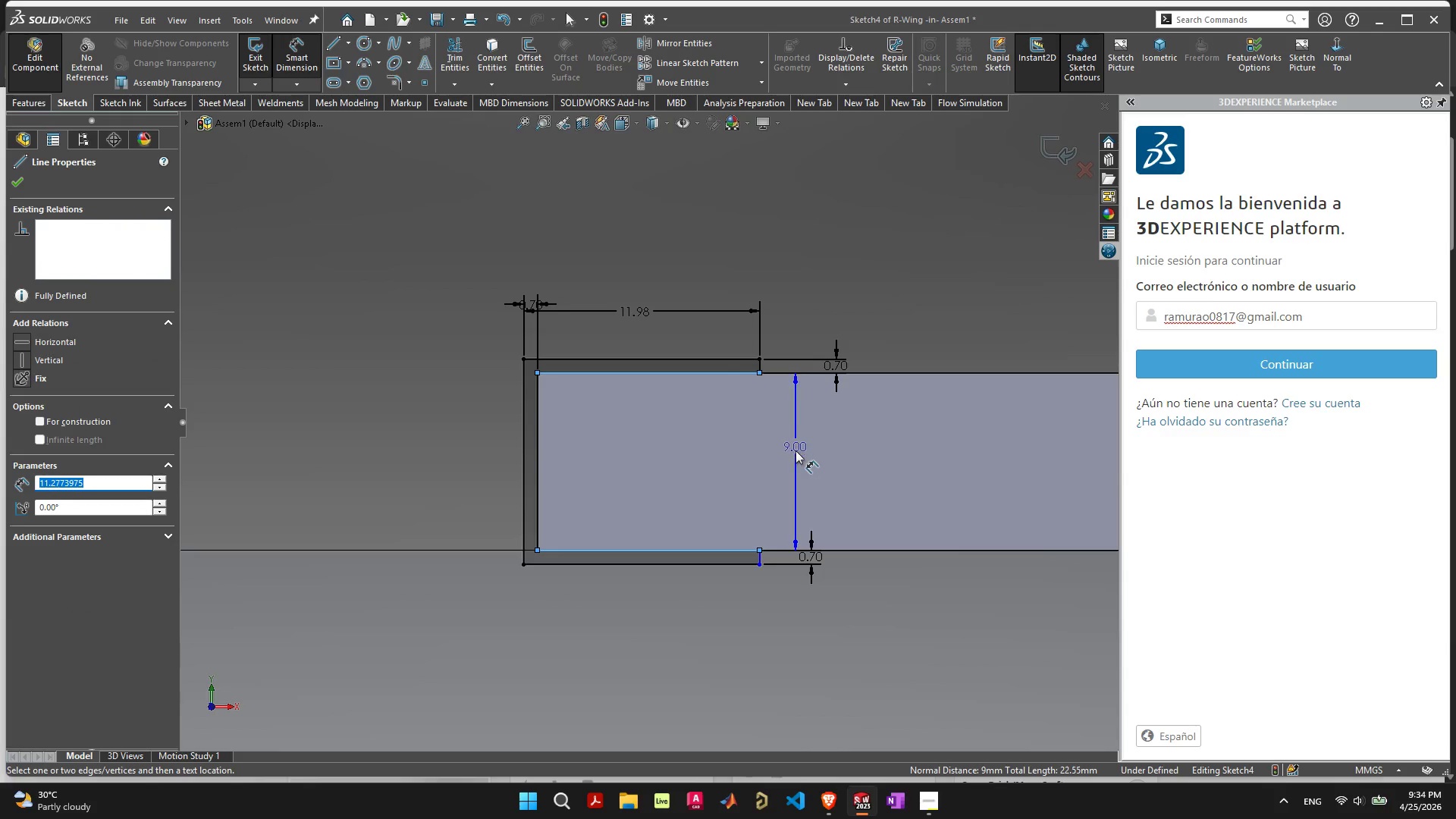 
key(Escape)
 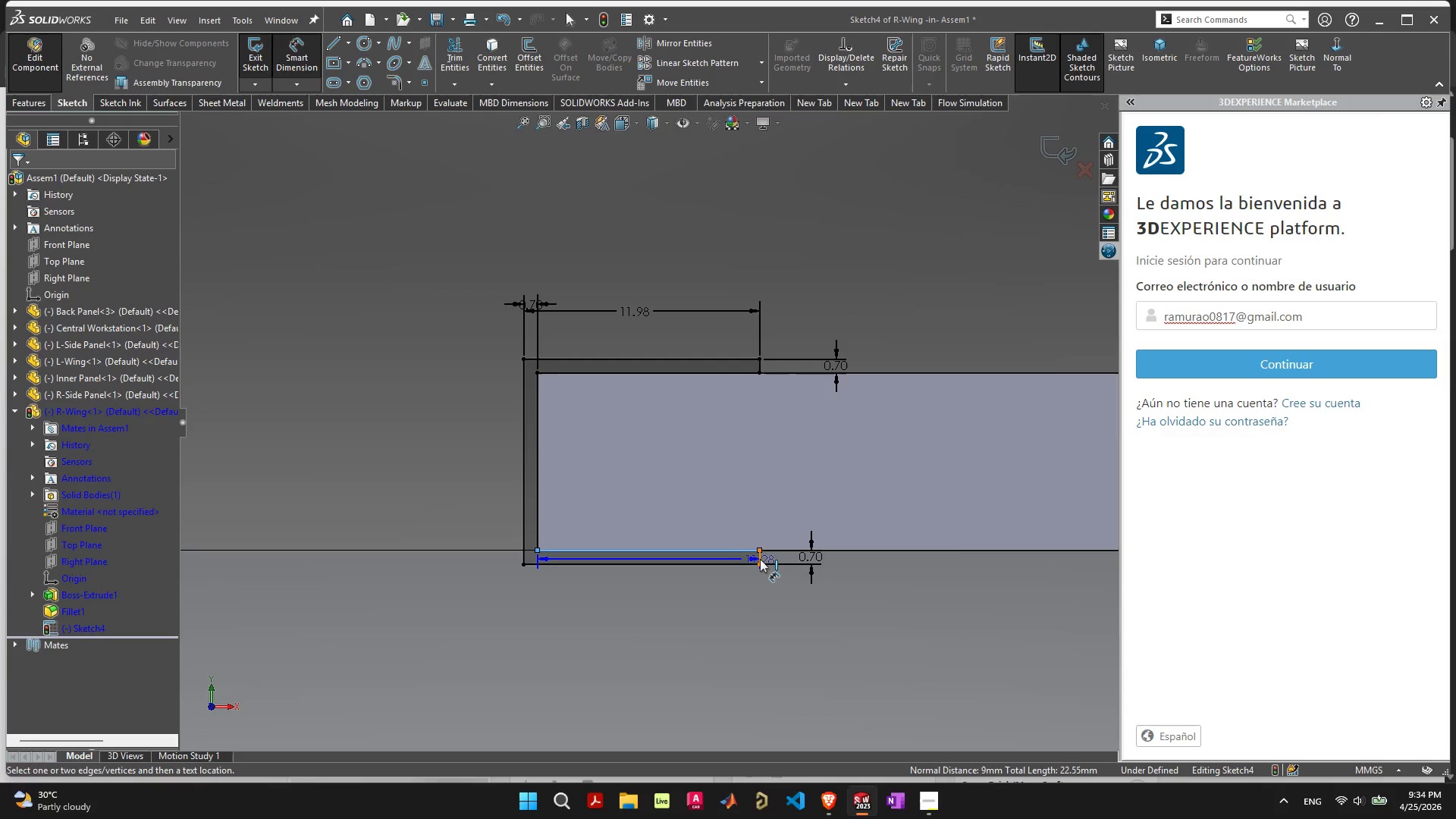 
key(Escape)
 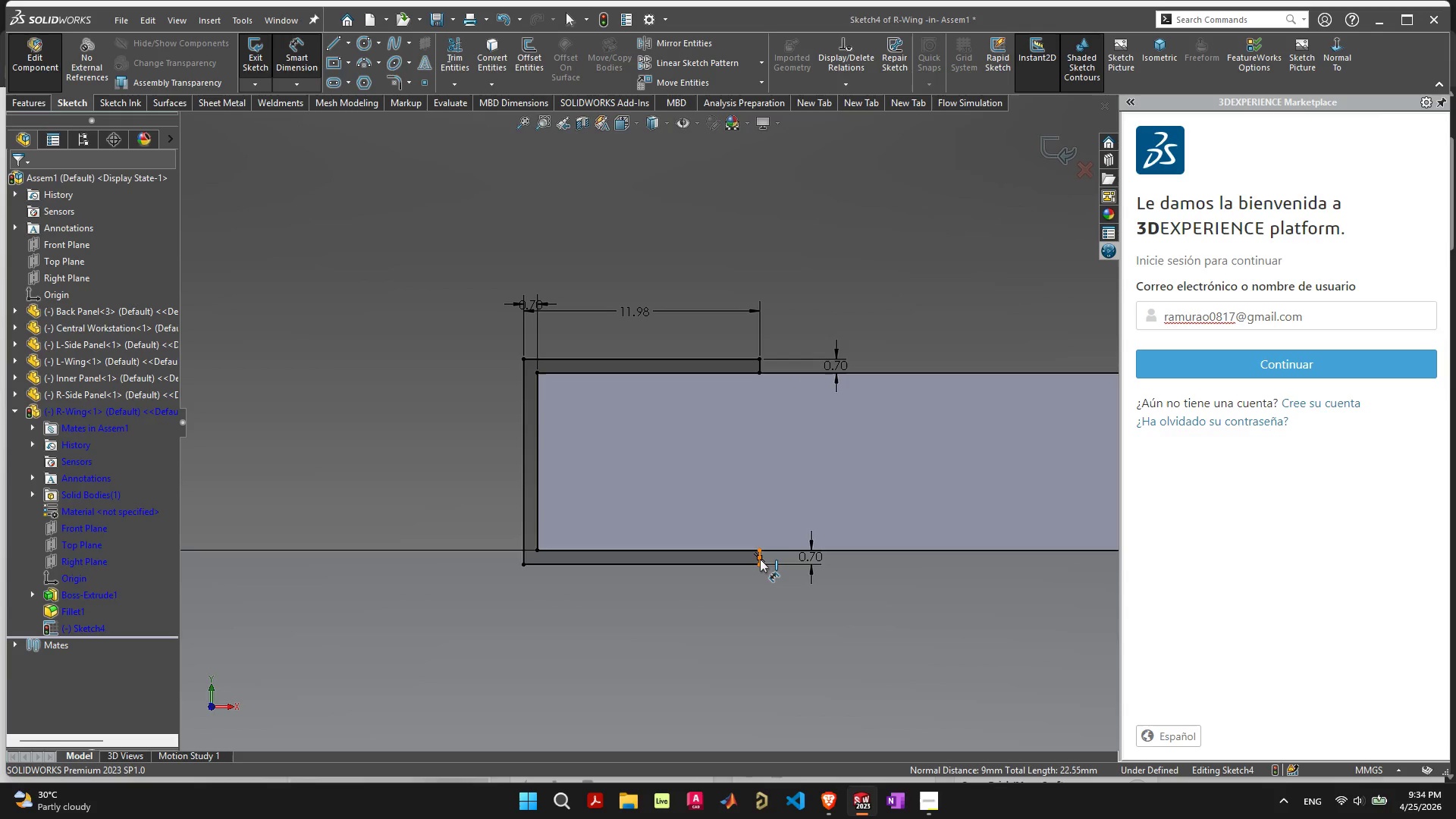 
left_click([760, 559])
 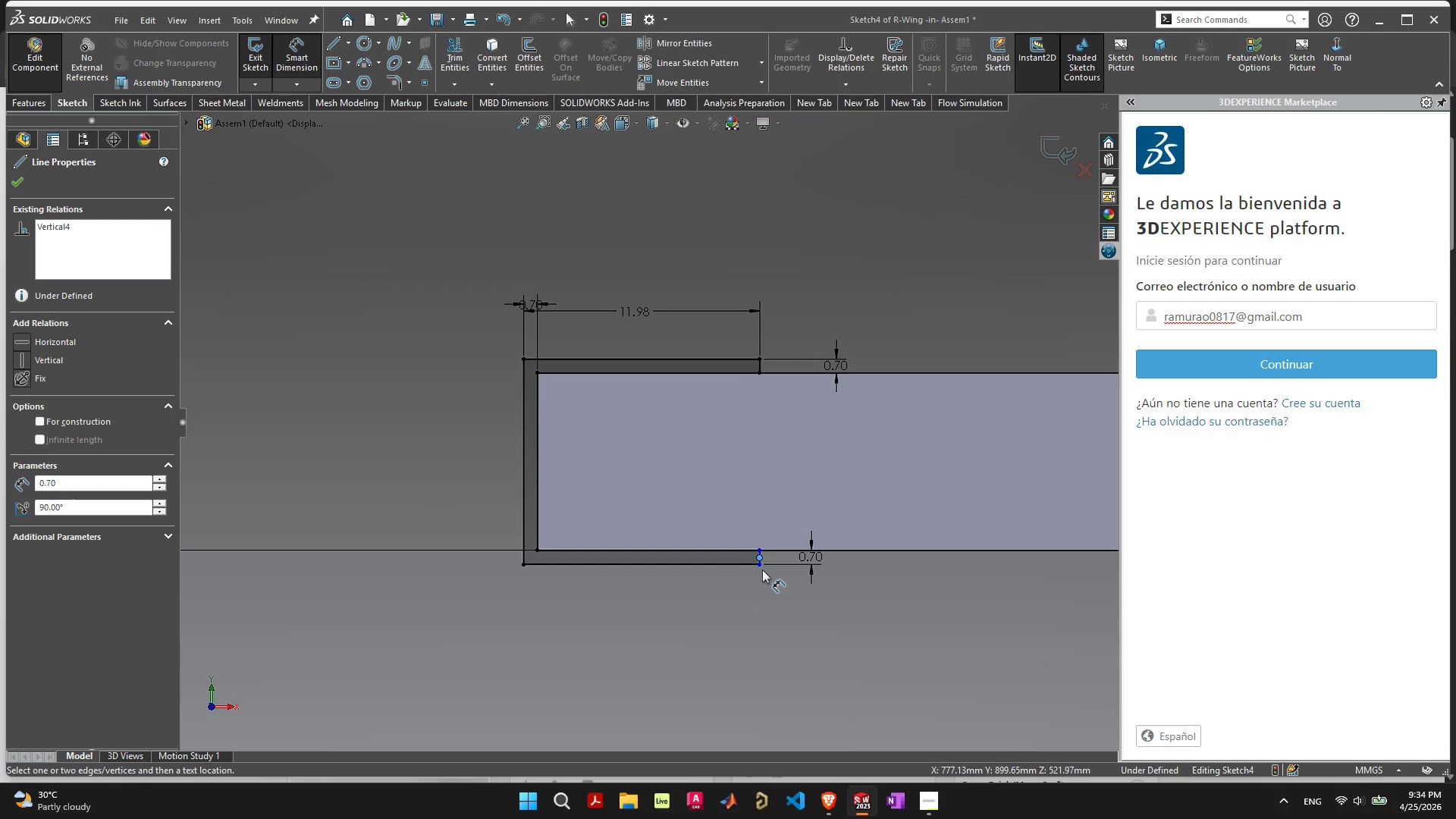 
key(Escape)
 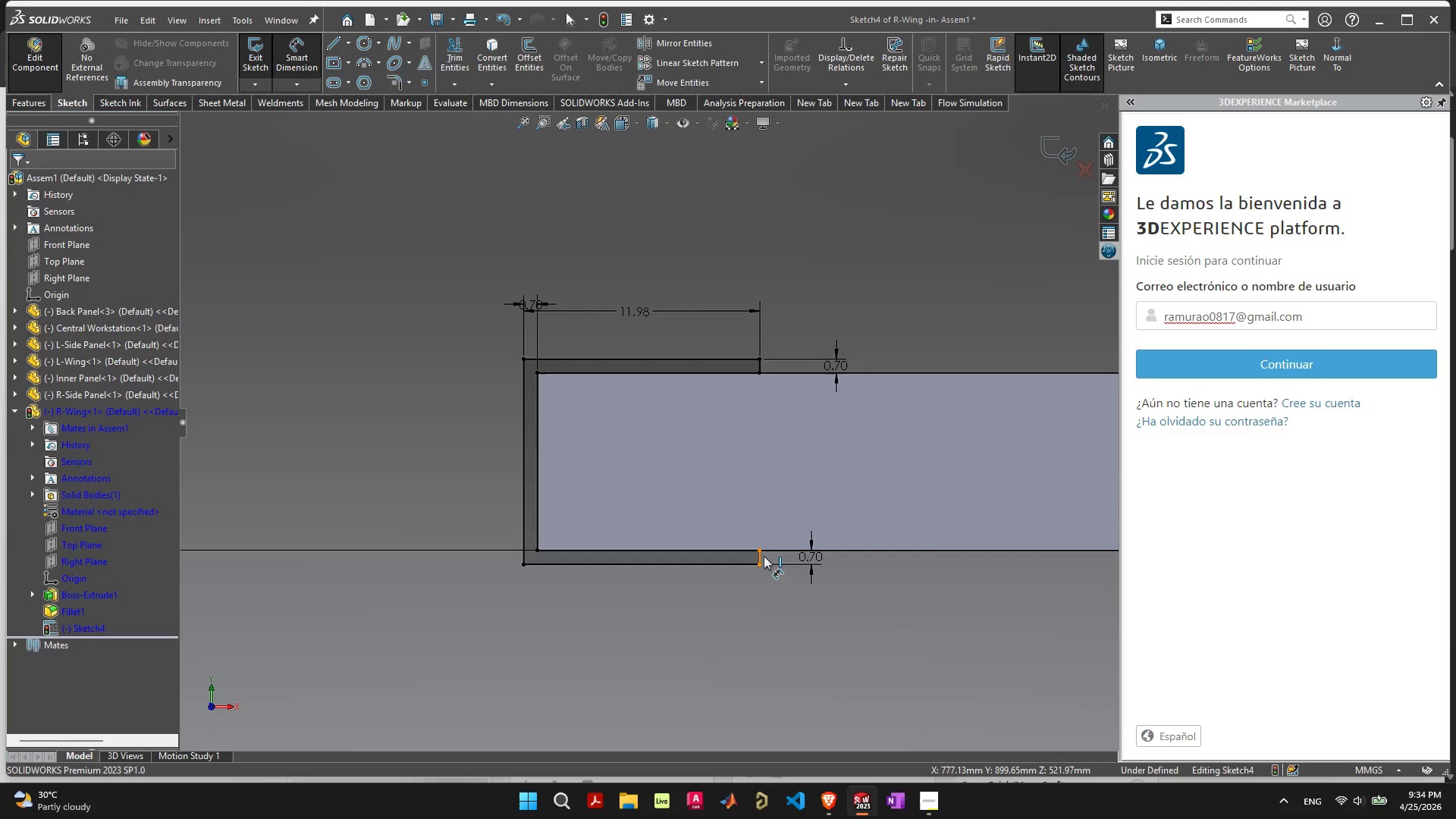 
left_click([763, 556])
 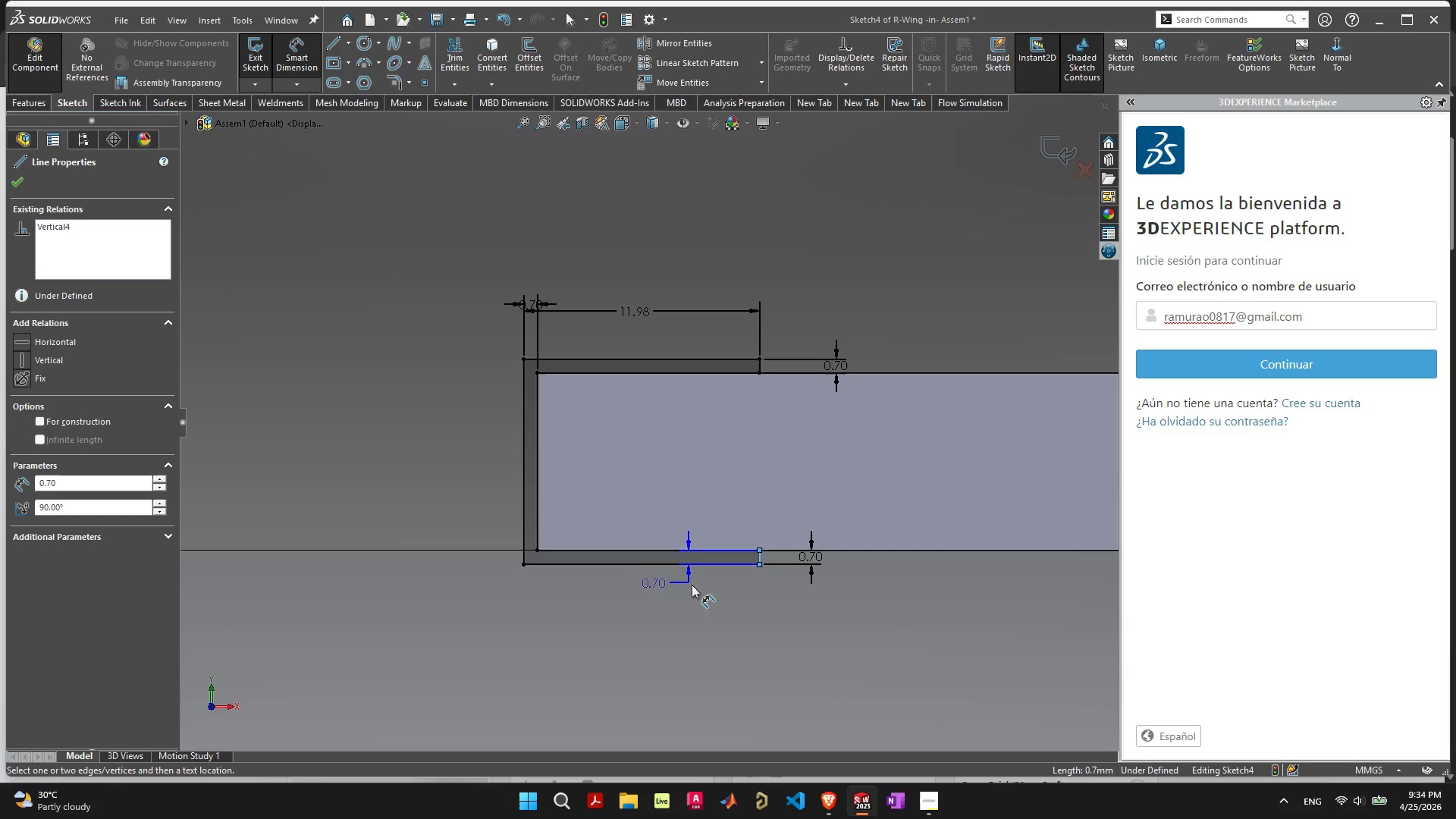 
left_click([694, 585])
 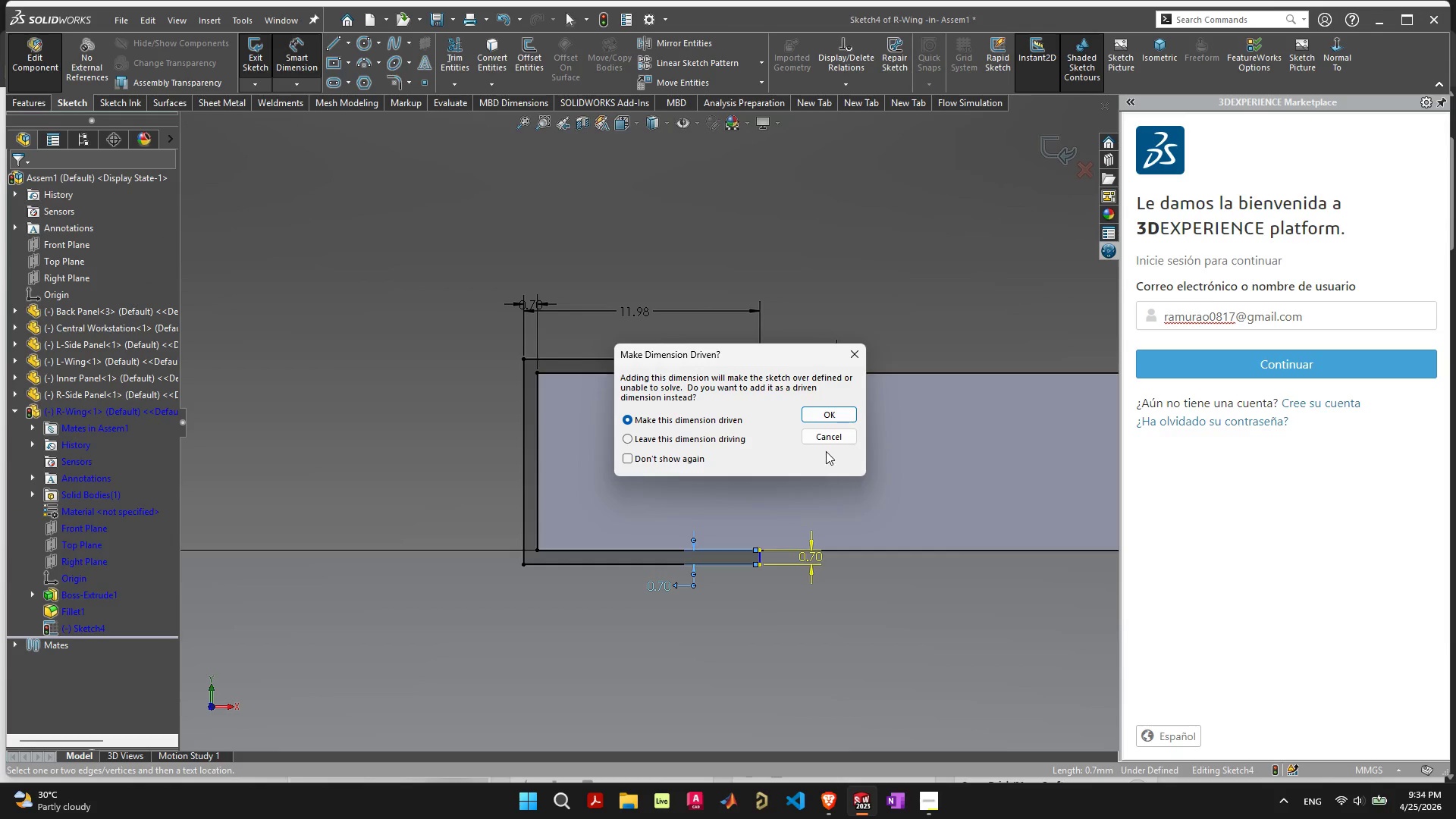 
left_click([826, 437])
 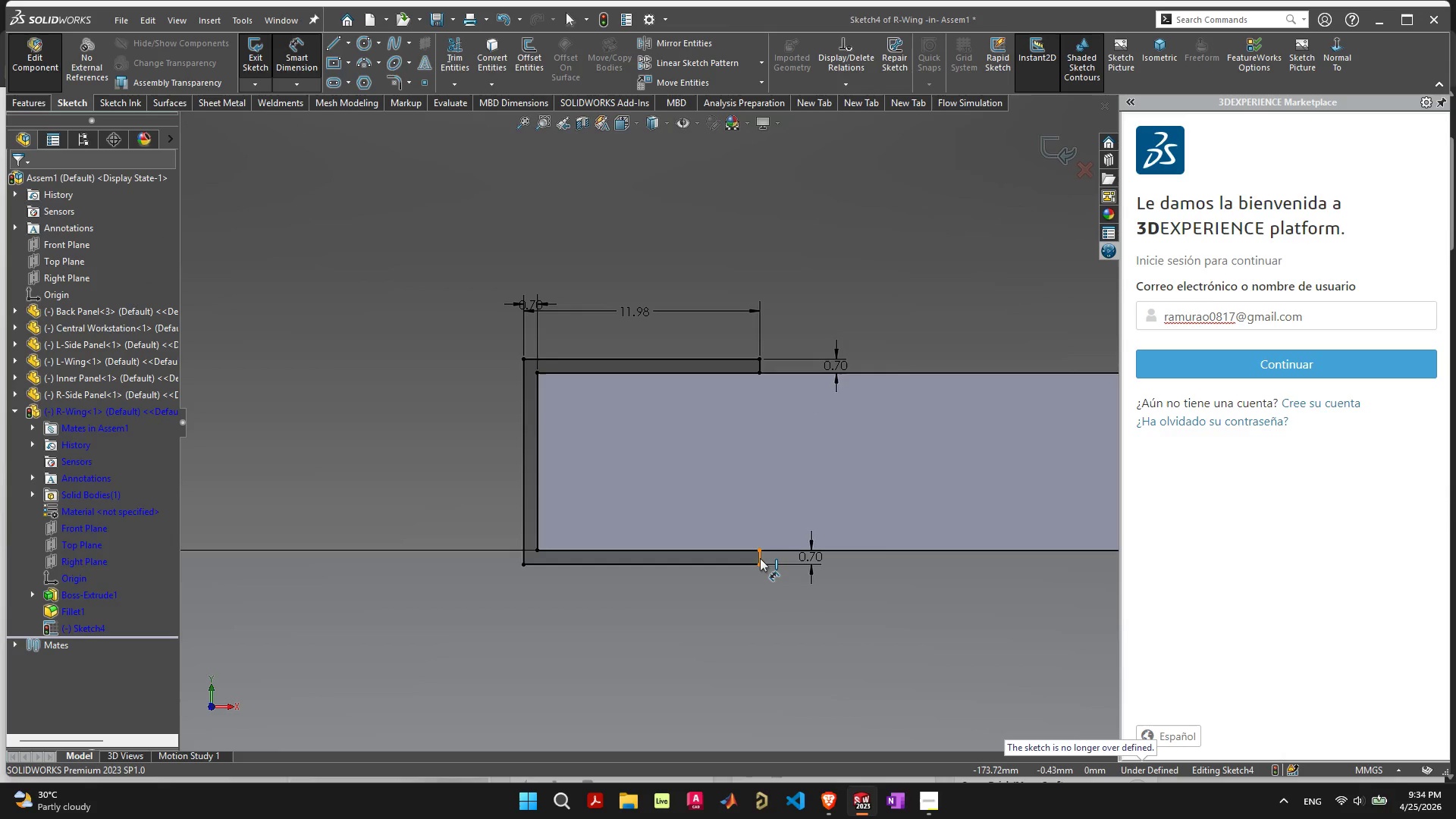 
left_click([760, 557])
 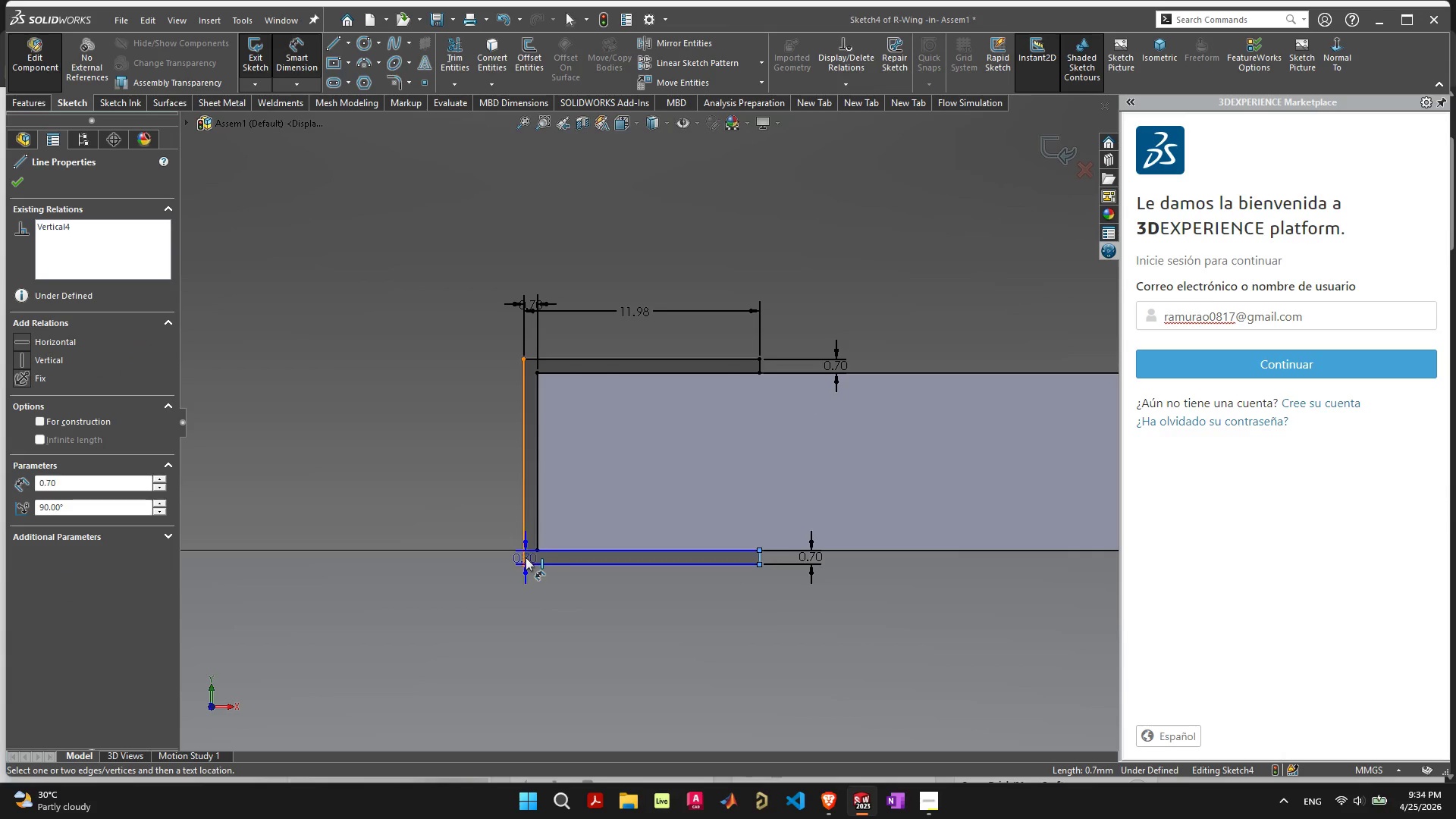 
left_click([525, 557])
 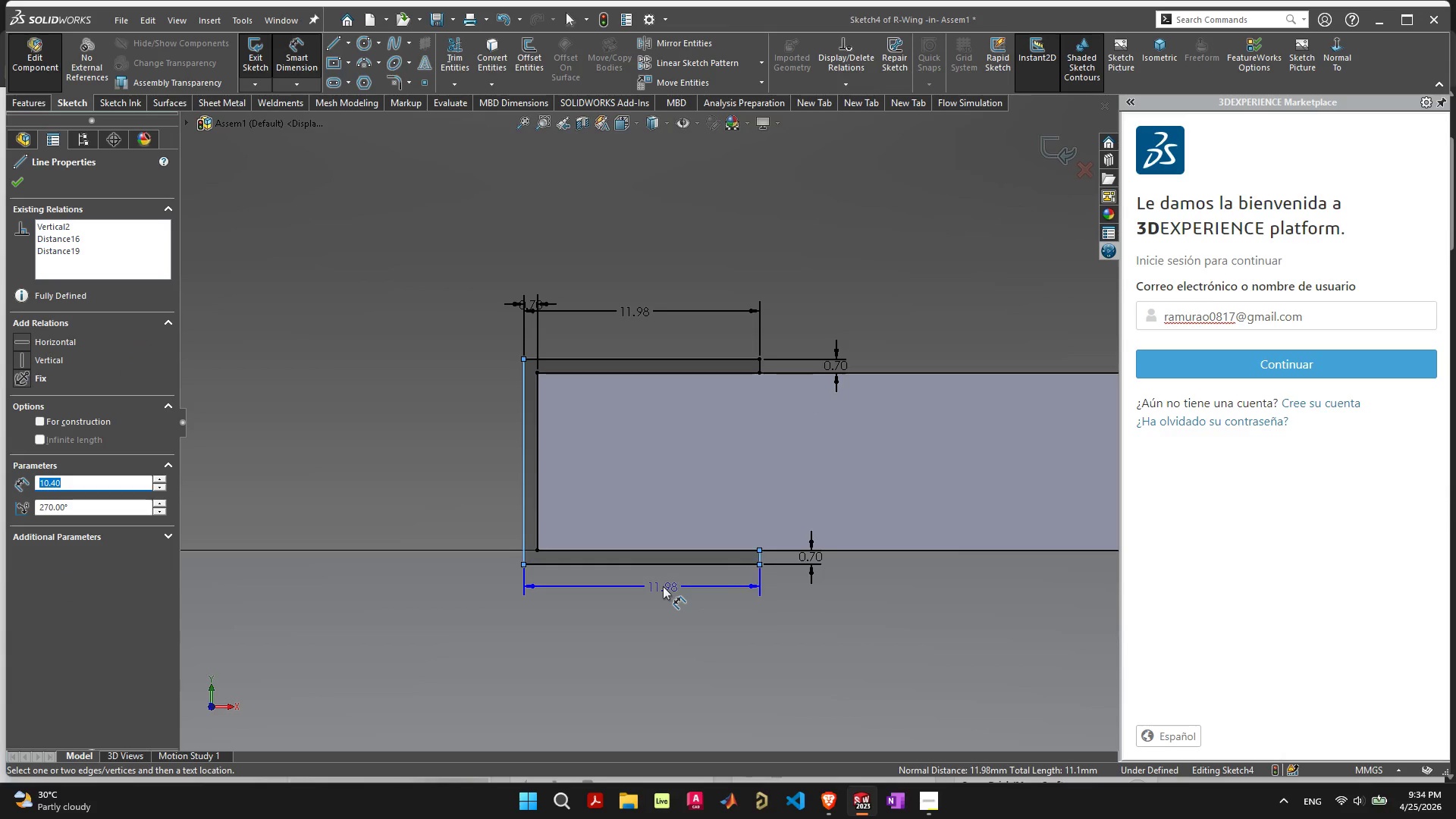 
left_click([663, 586])
 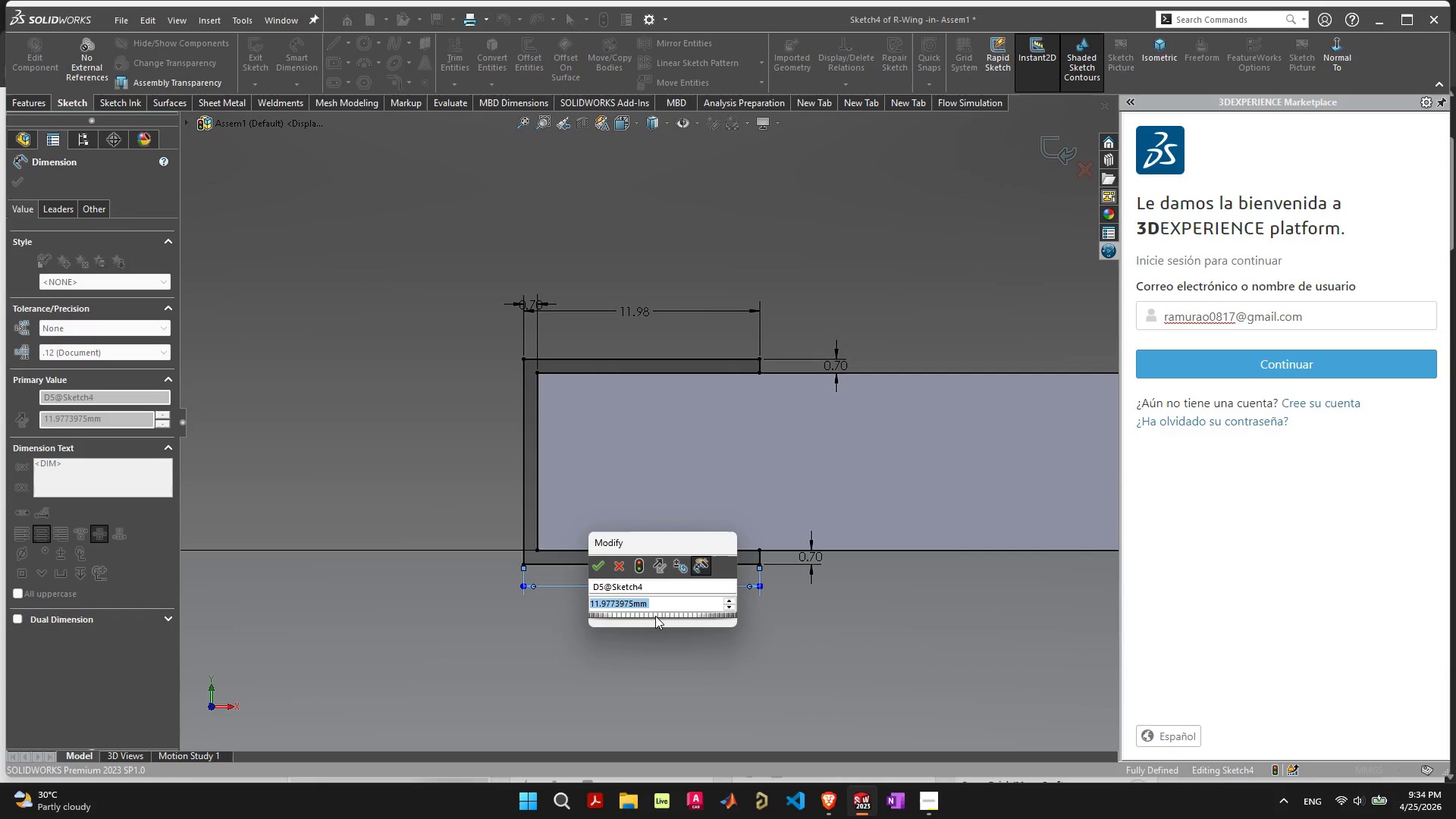 
key(Escape)
 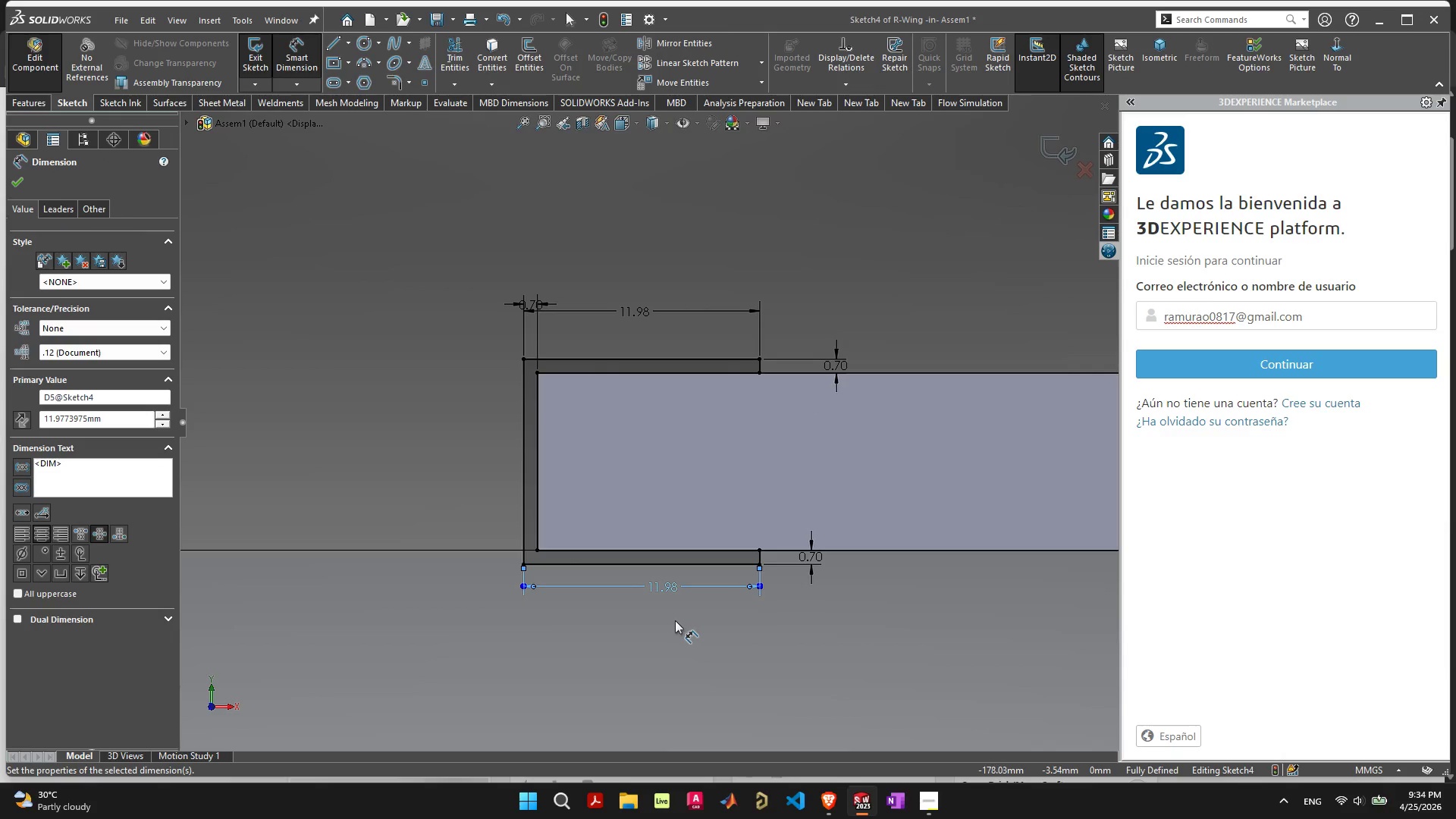 
left_click([693, 623])
 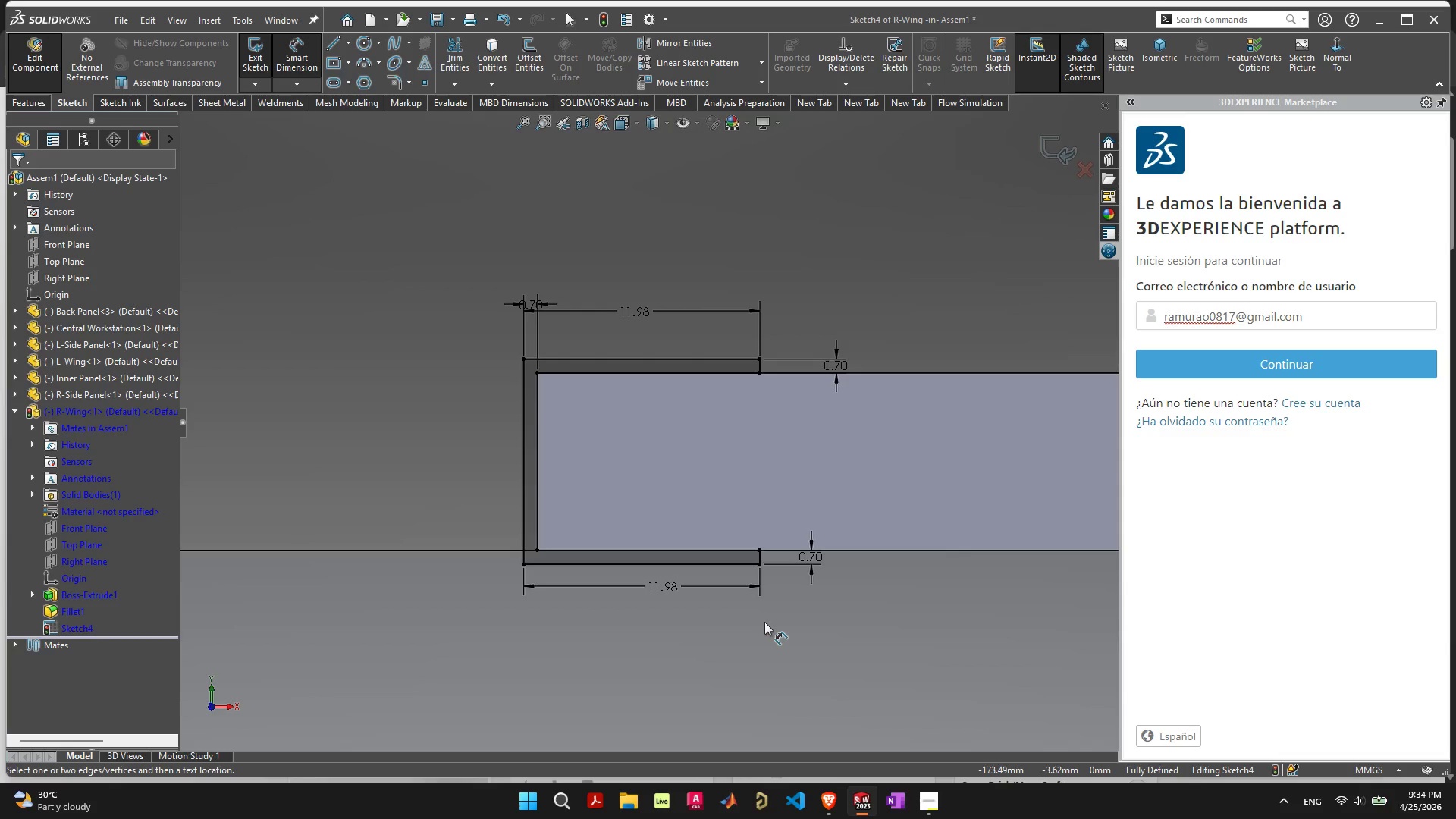 
scroll: coordinate [729, 427], scroll_direction: down, amount: 15.0
 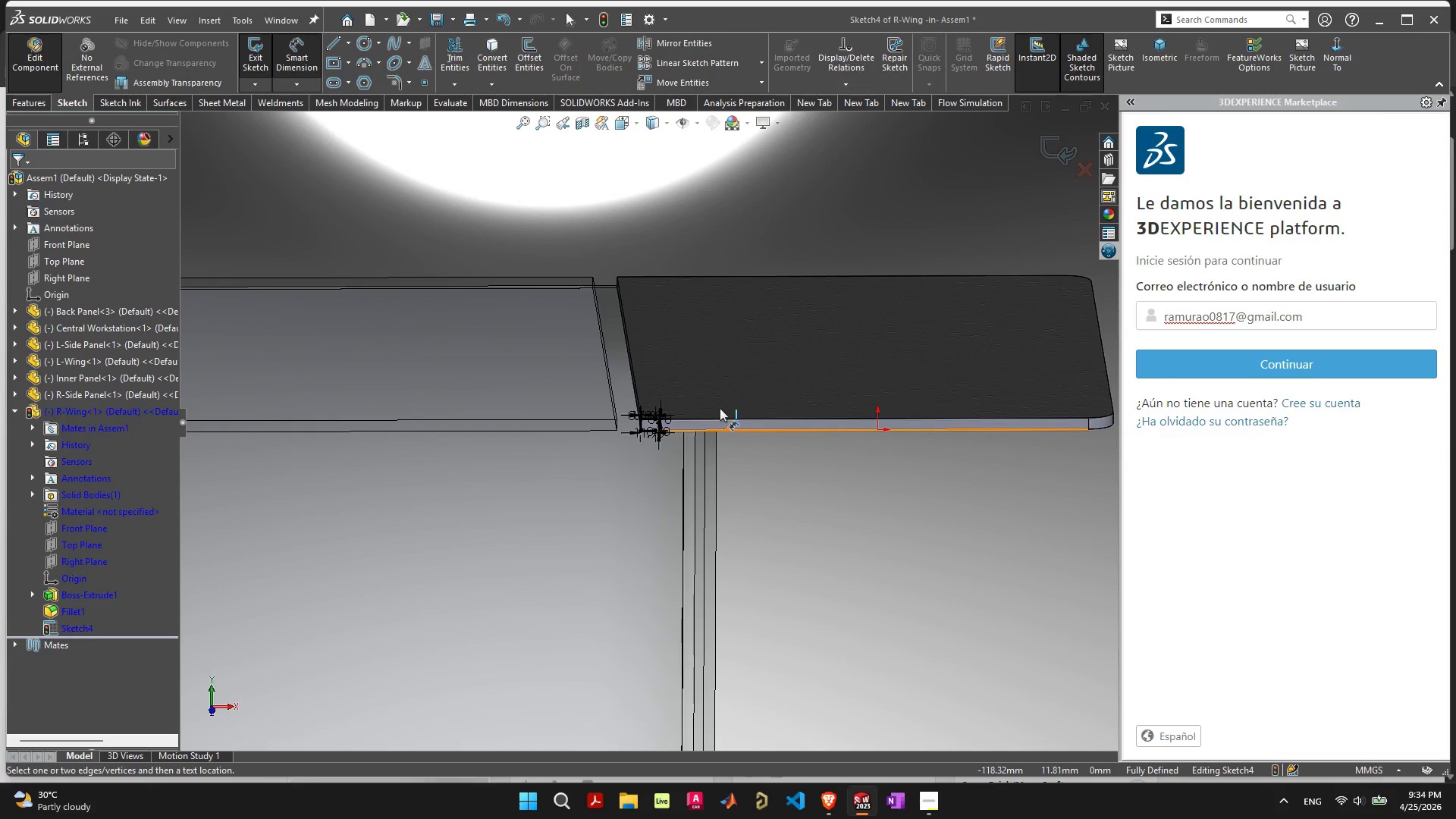 
scroll: coordinate [717, 389], scroll_direction: up, amount: 4.0
 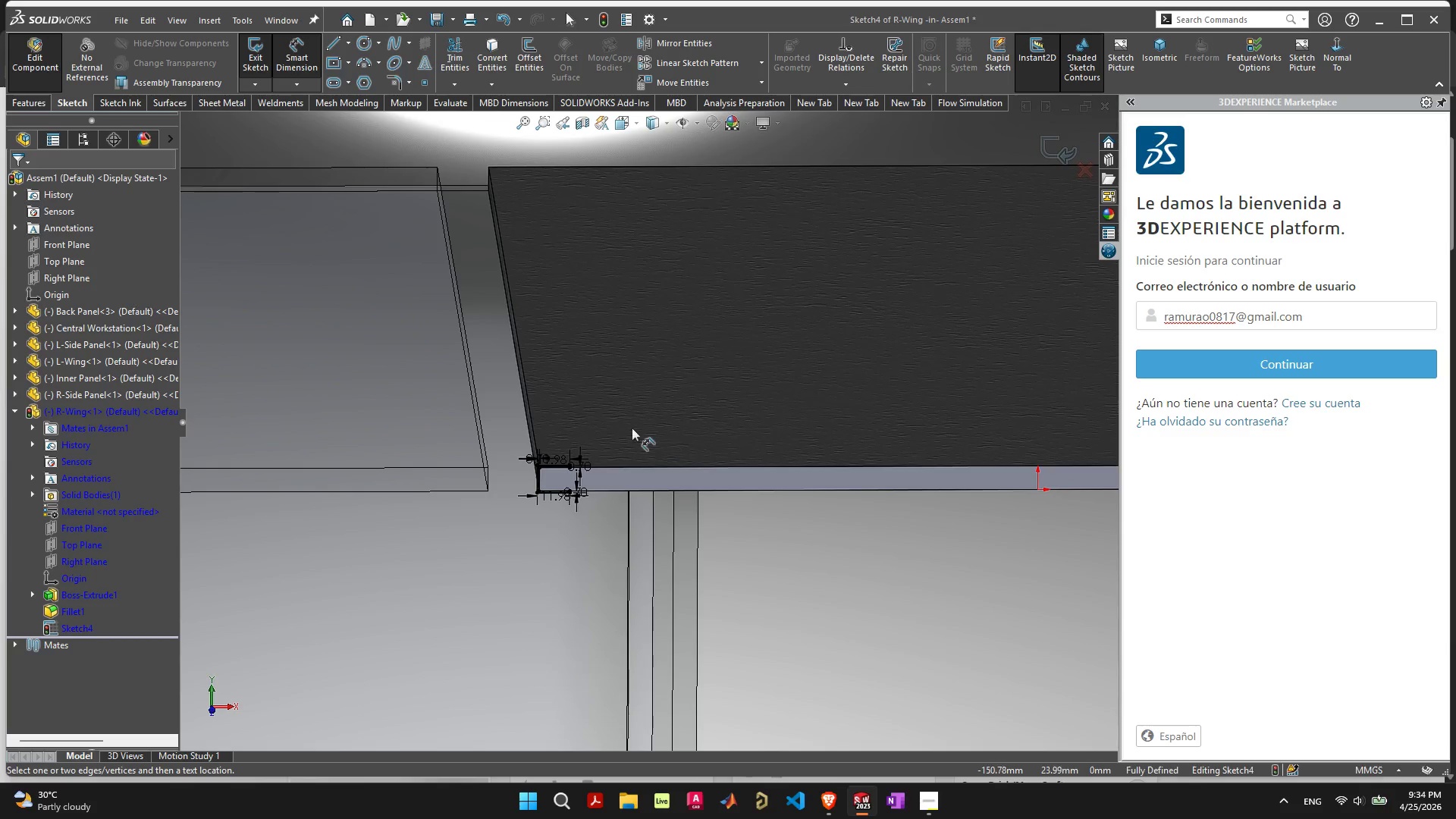 
wait(16.53)
 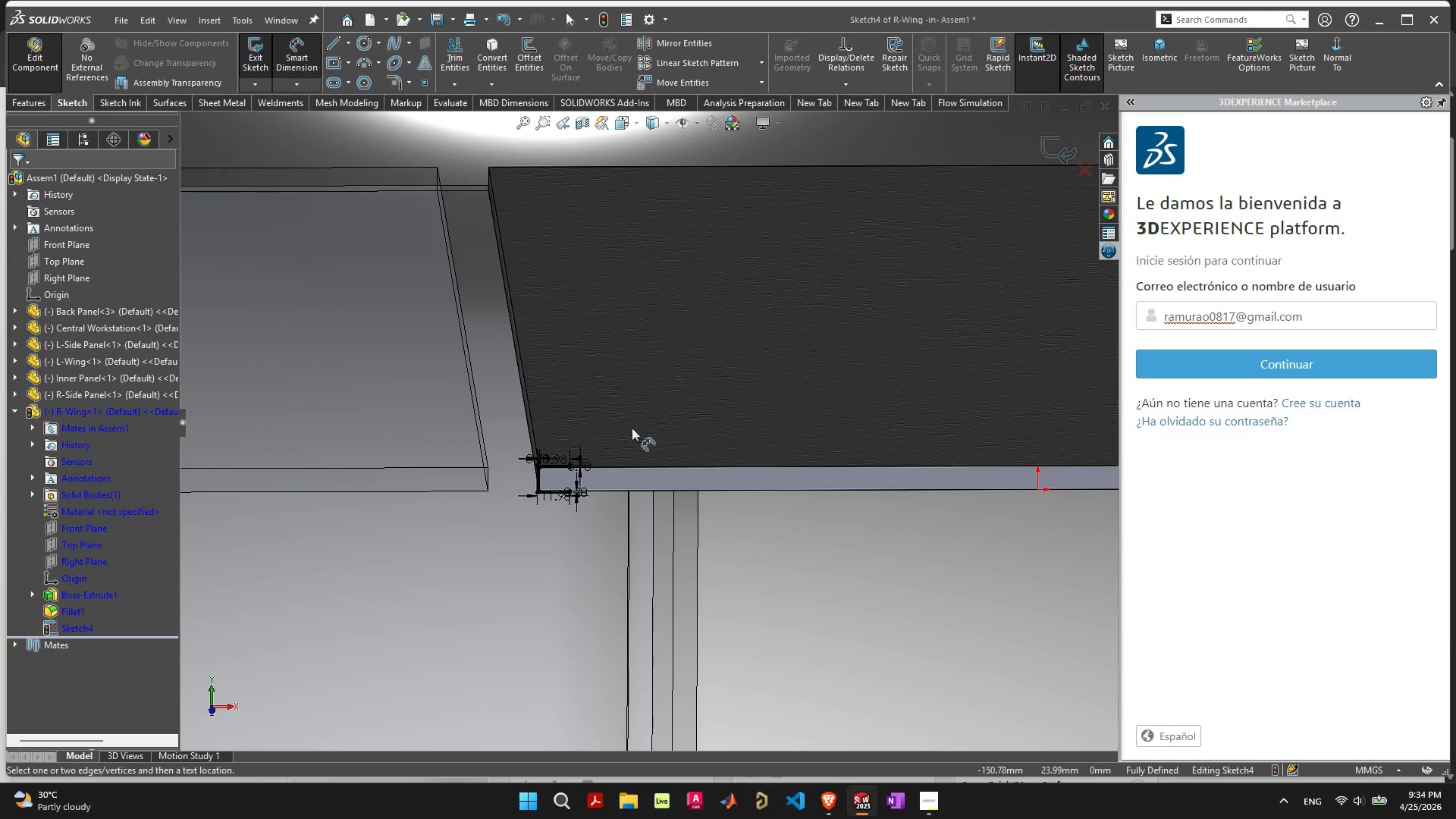 
left_click([41, 102])
 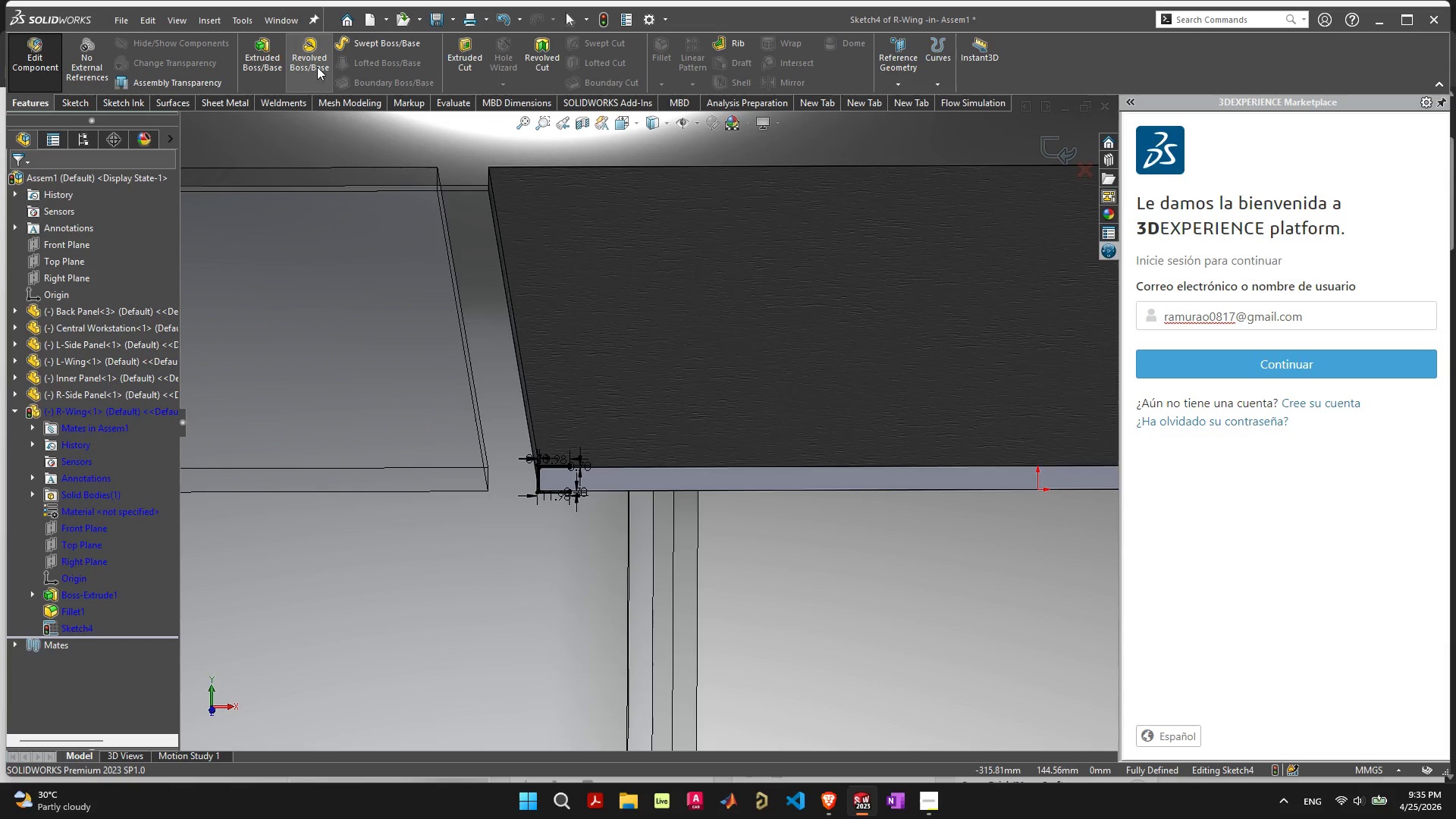 
left_click([370, 36])
 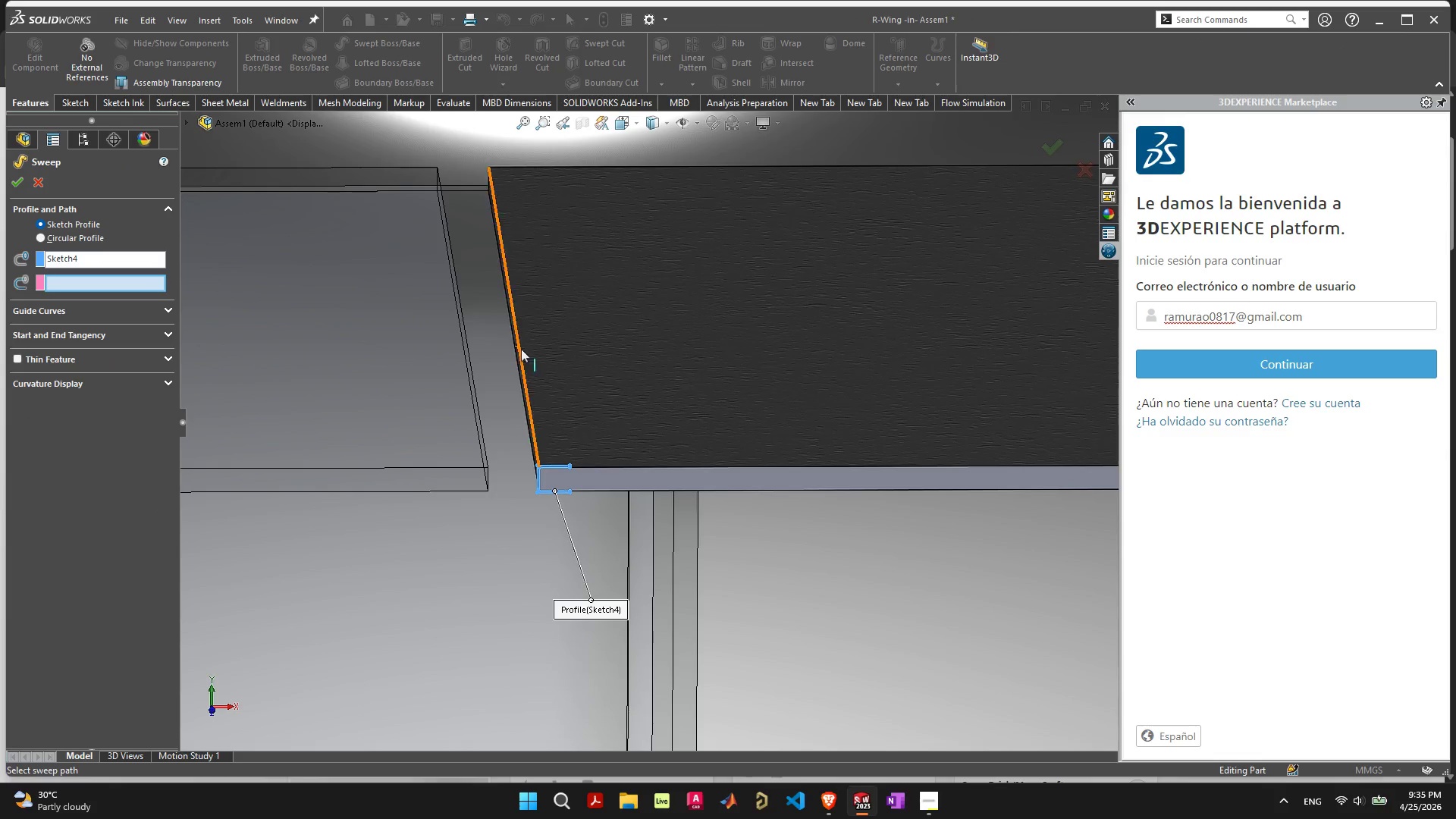 
left_click([521, 356])
 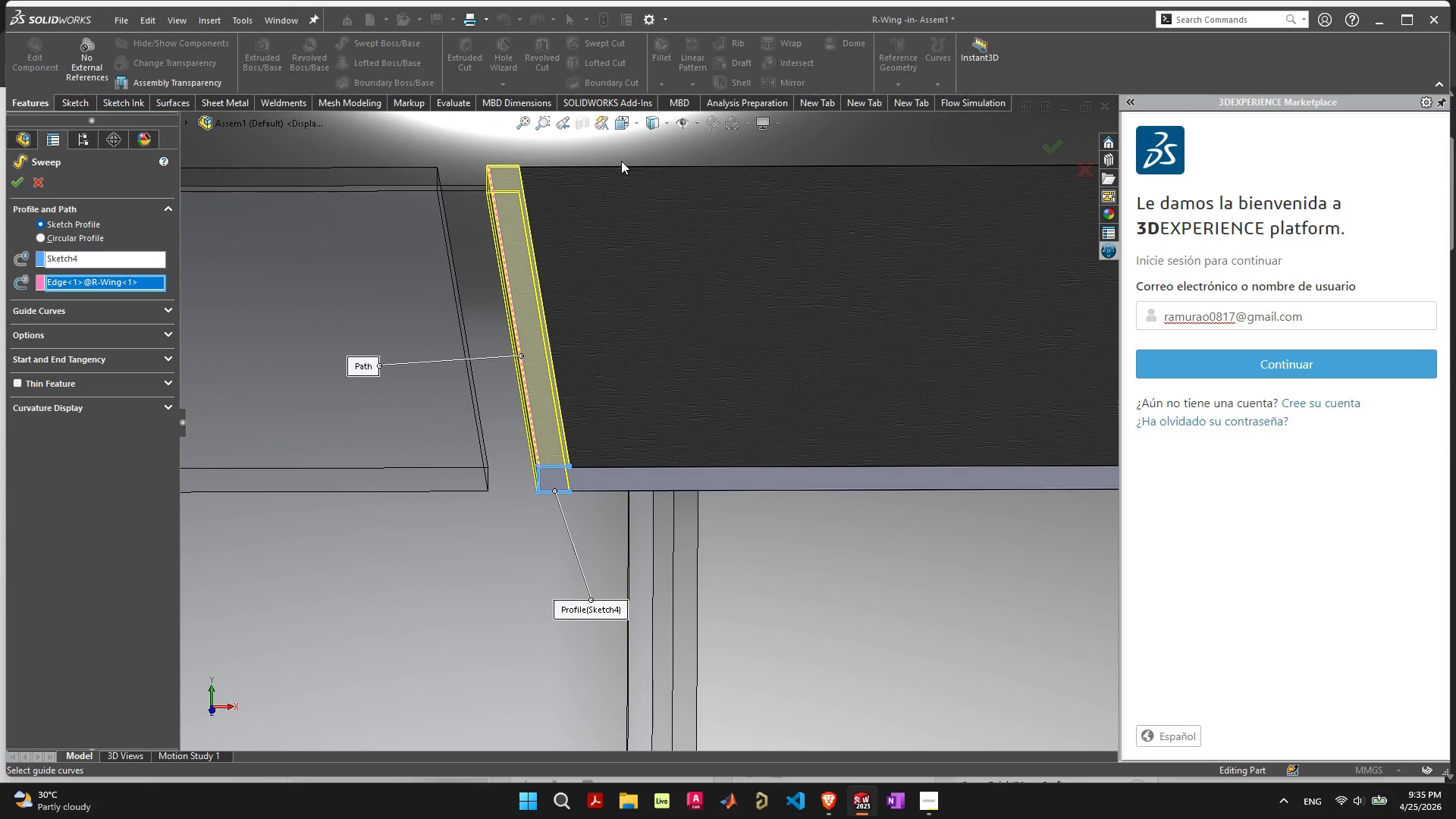 
left_click([621, 165])
 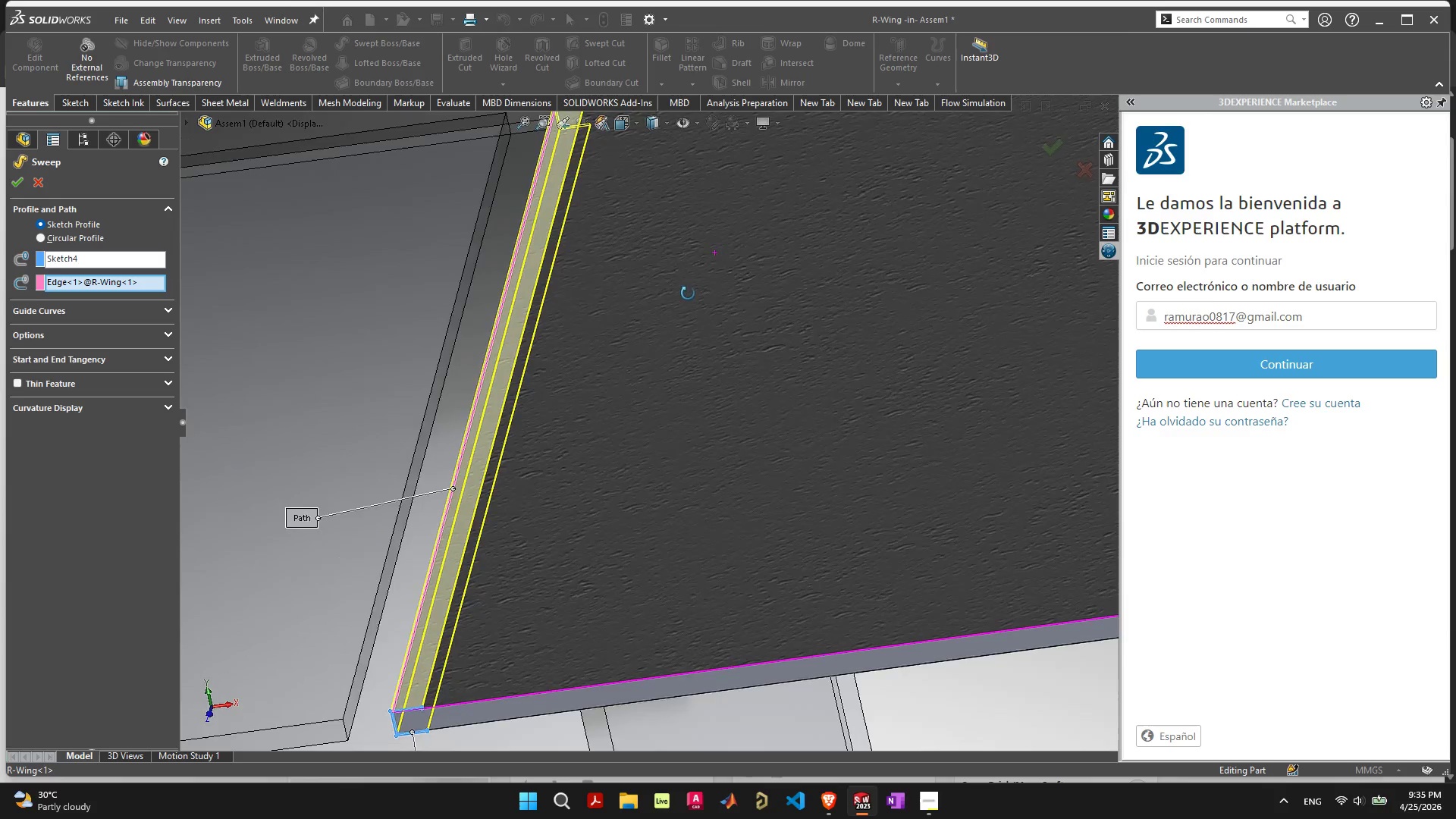 
scroll: coordinate [686, 271], scroll_direction: down, amount: 4.0
 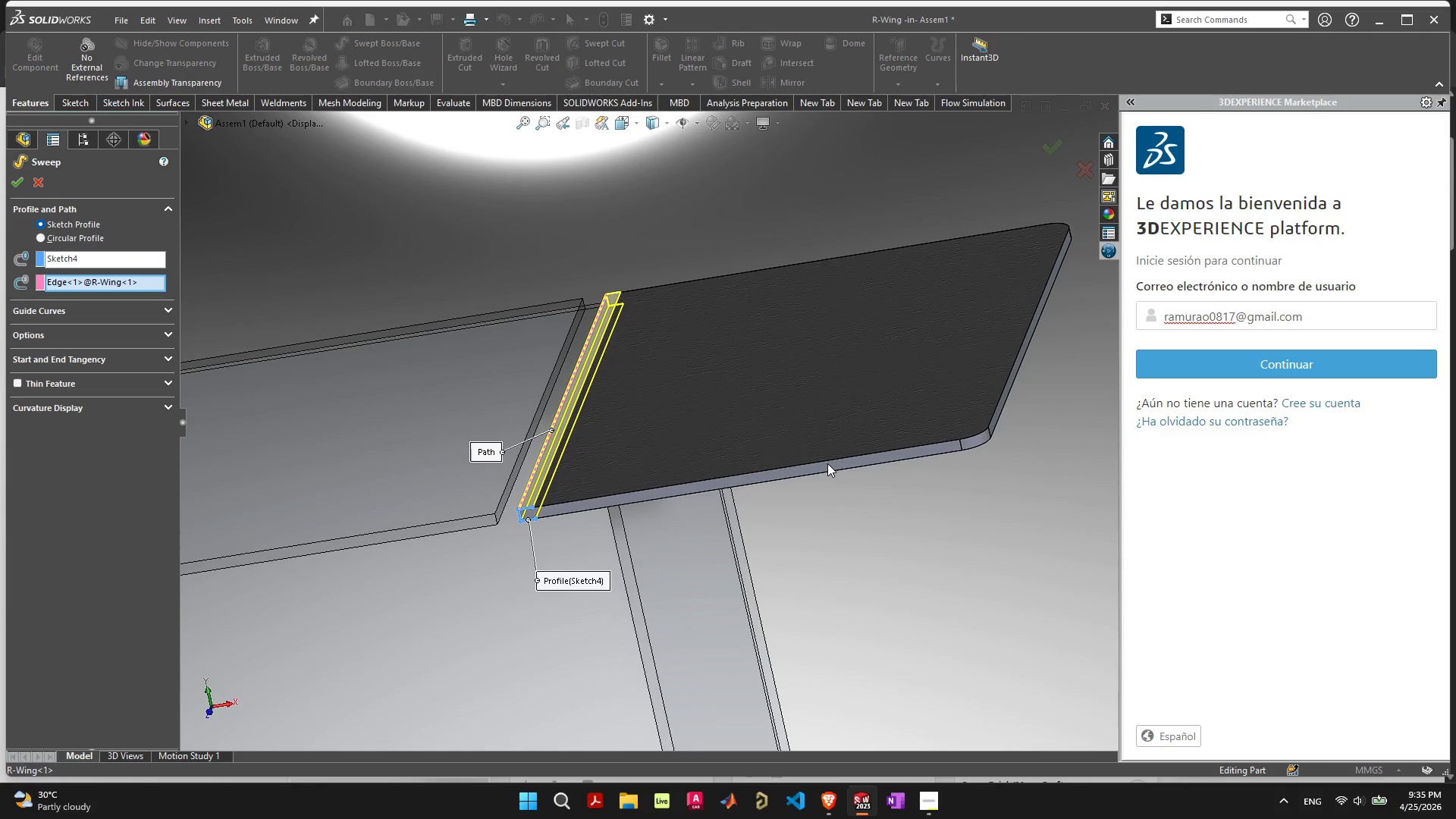 
left_click([824, 458])
 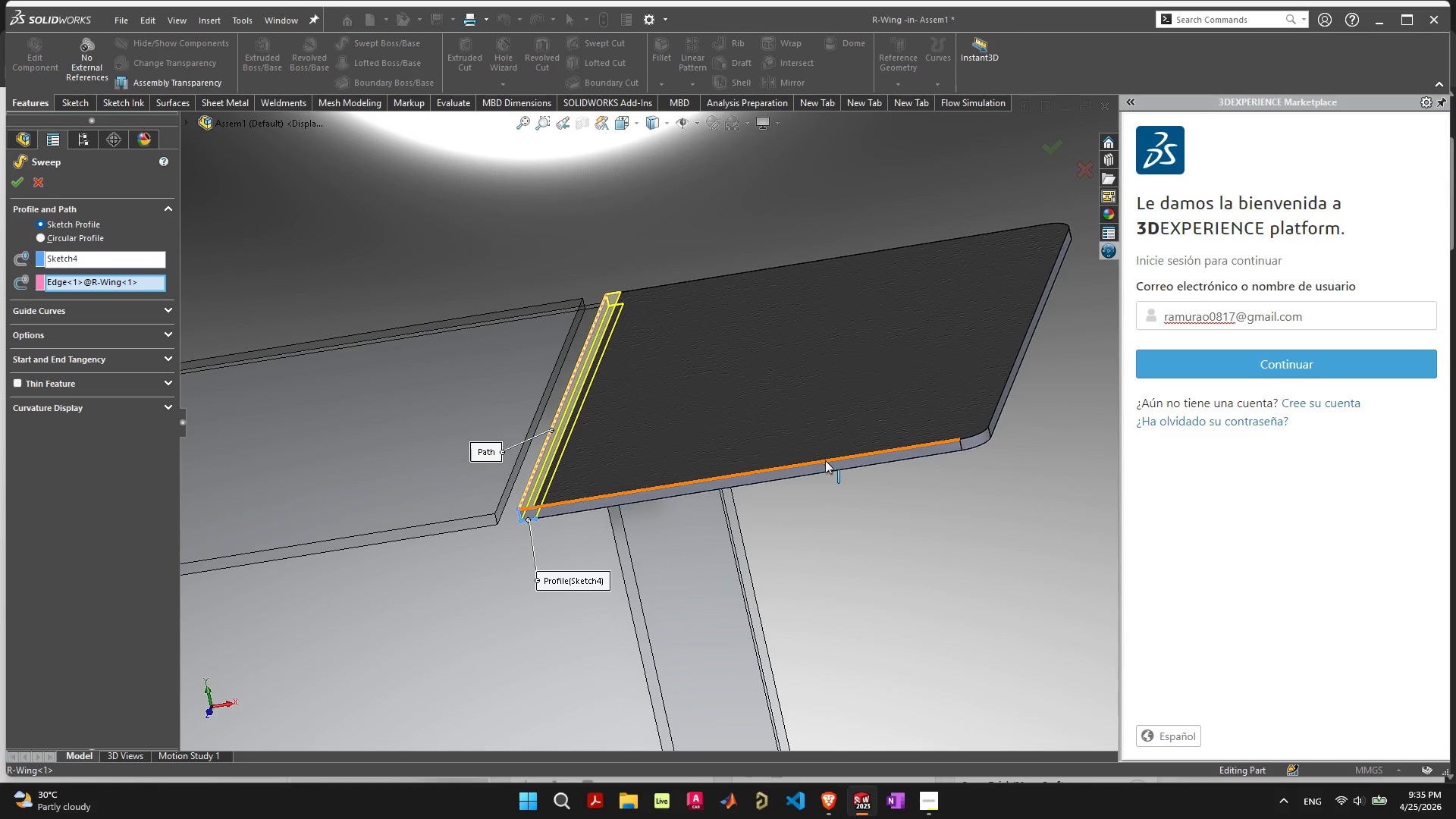 
left_click([825, 460])
 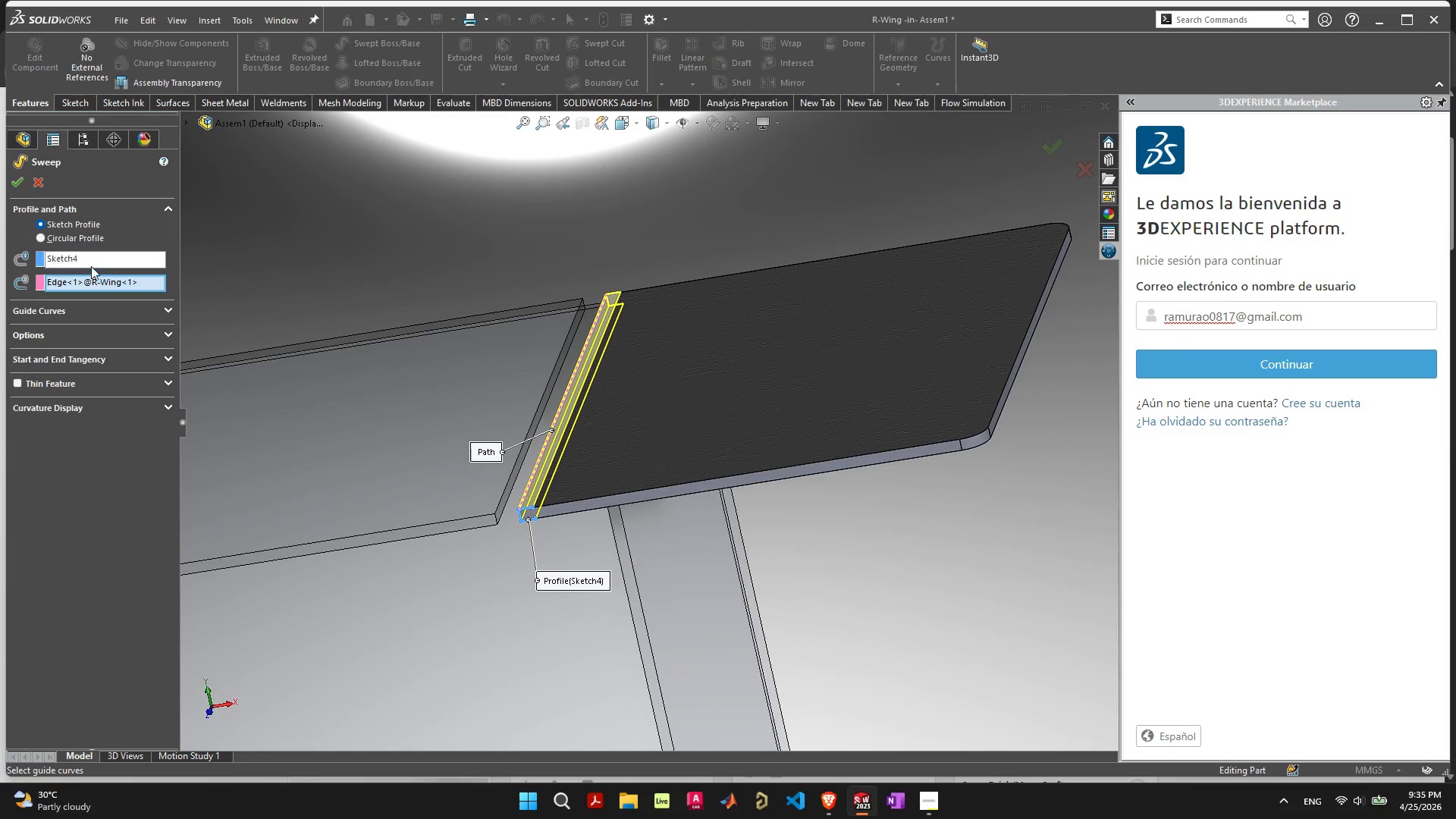 
right_click([91, 287])
 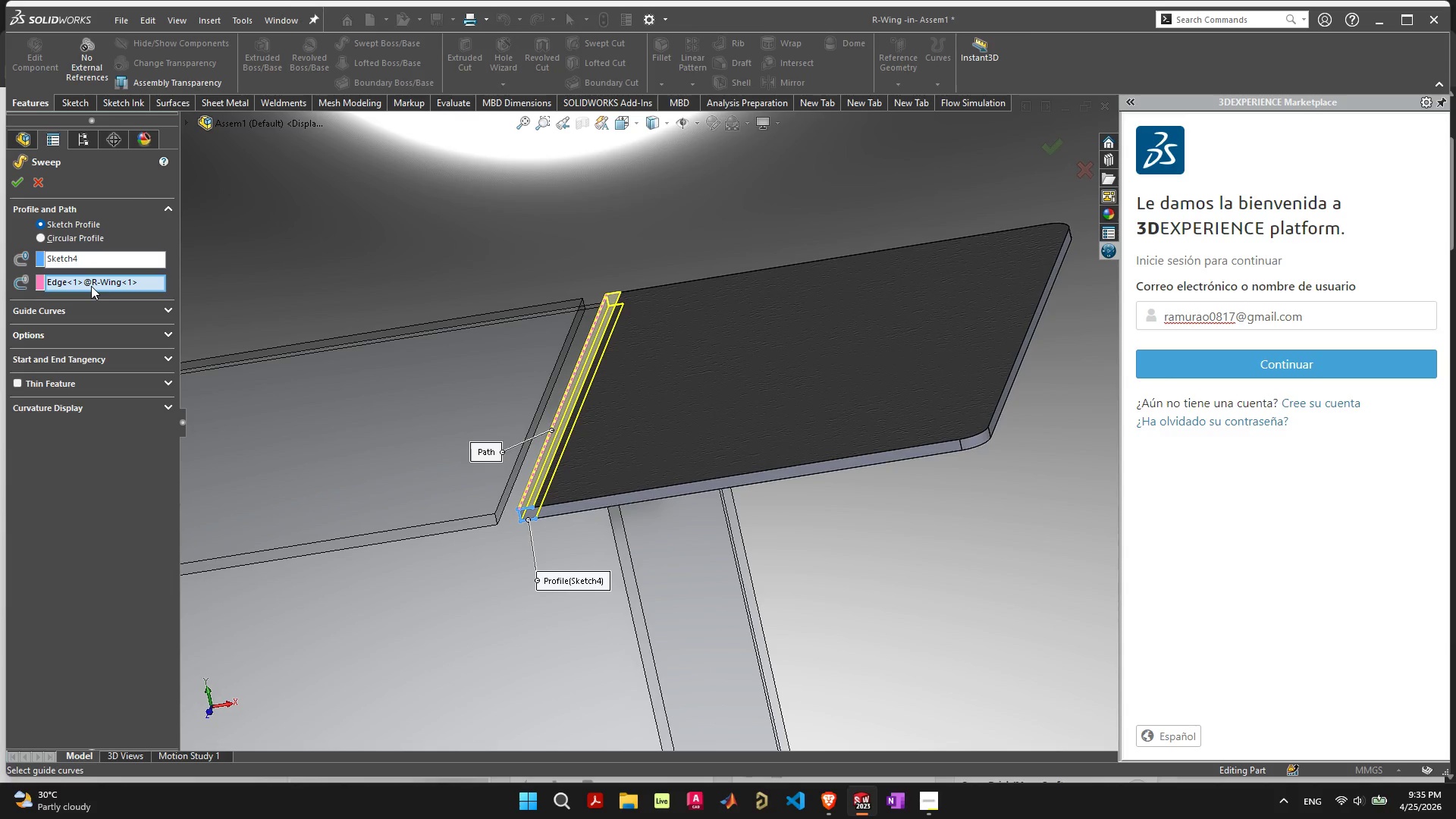 
left_click([91, 286])
 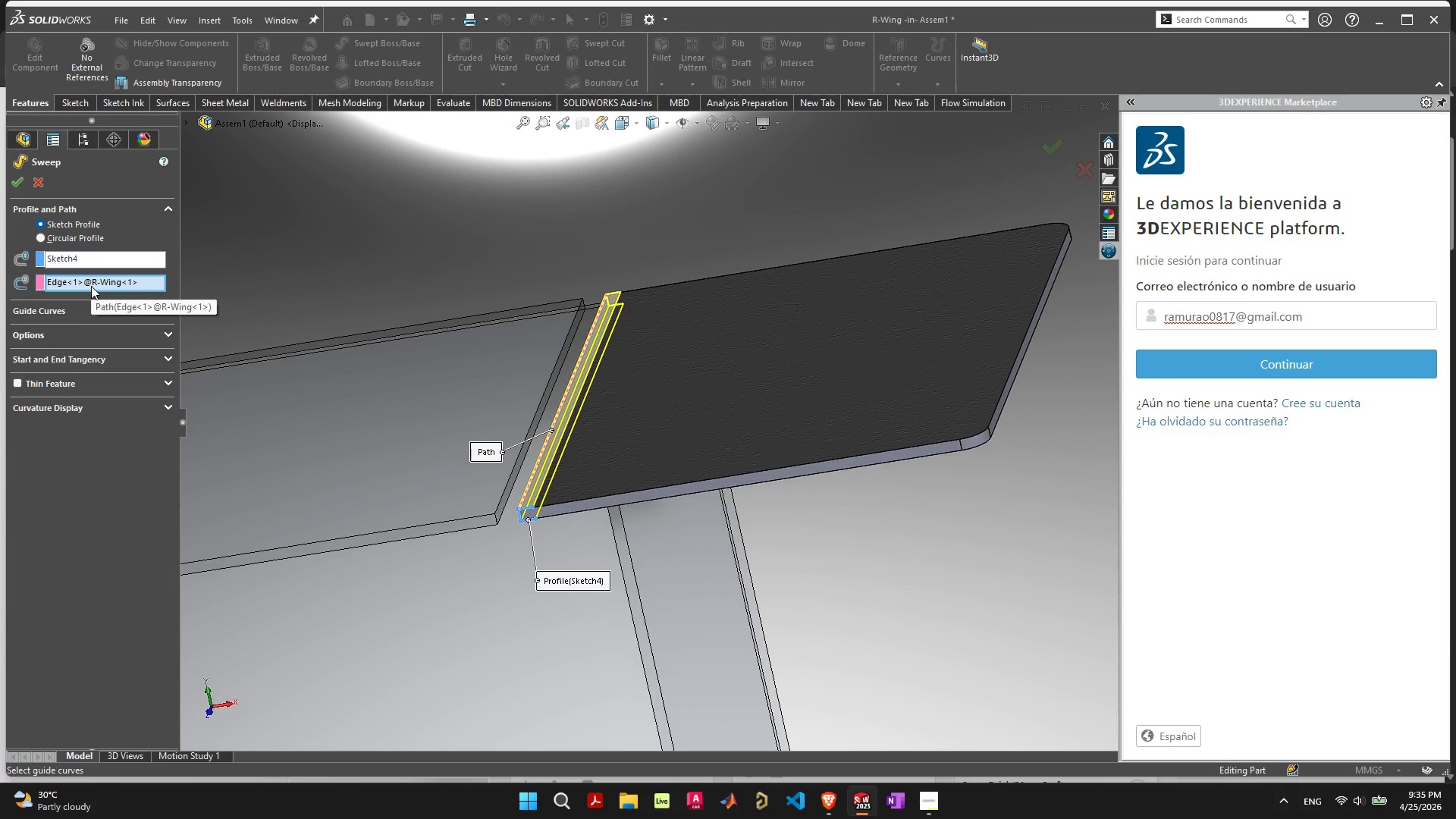 
key(Delete)
 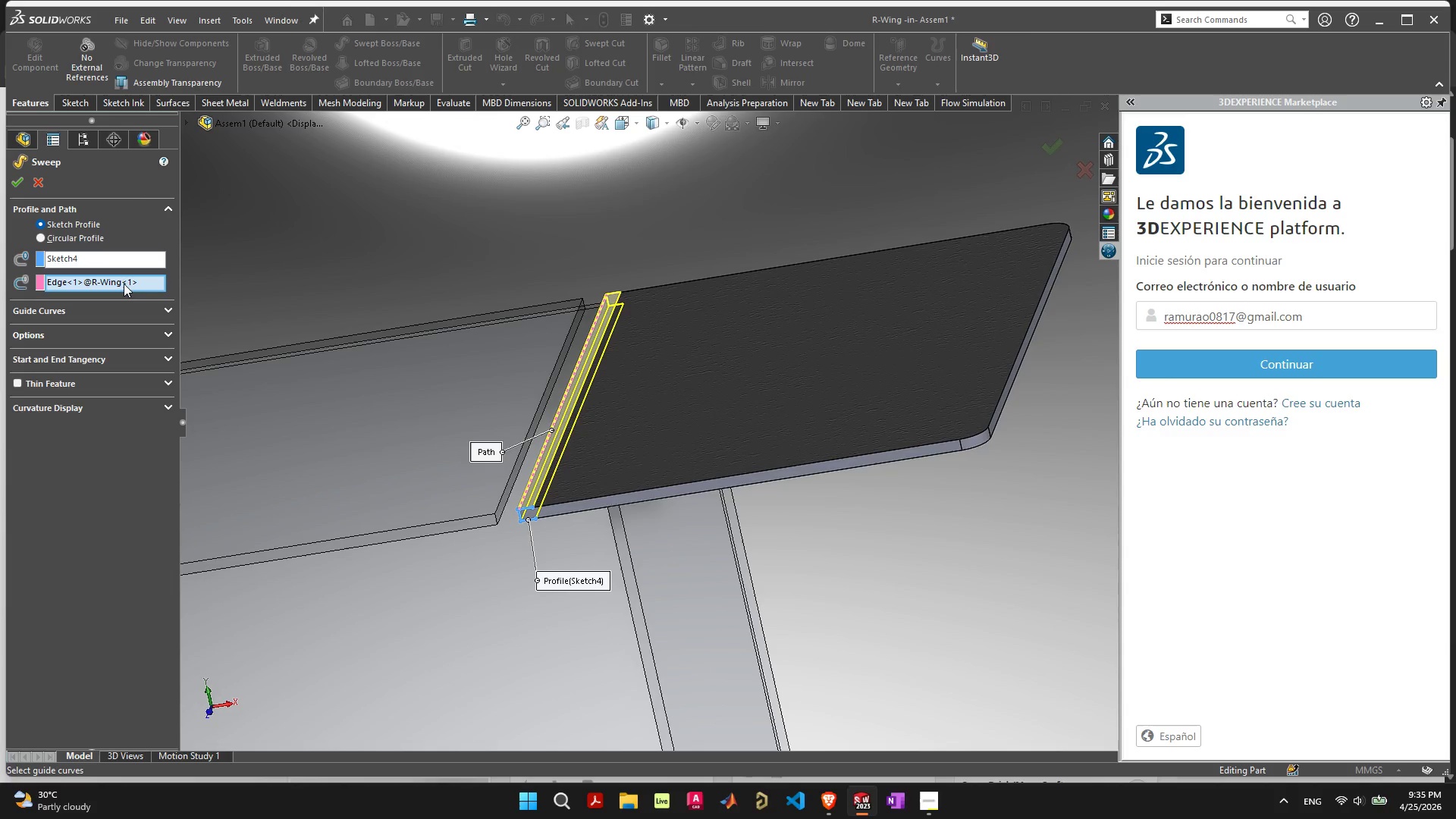 
key(Delete)
 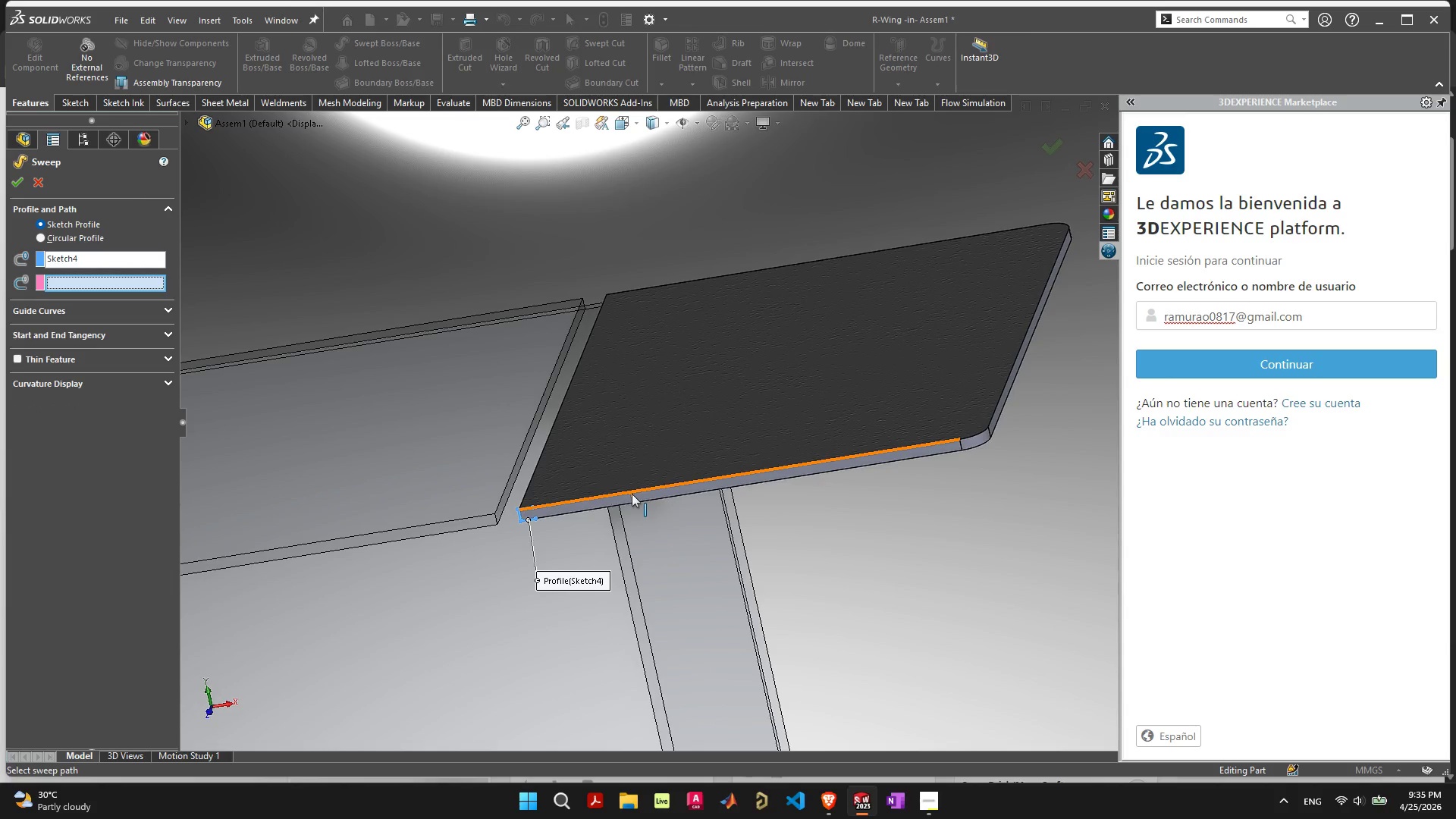 
scroll: coordinate [627, 443], scroll_direction: down, amount: 1.0
 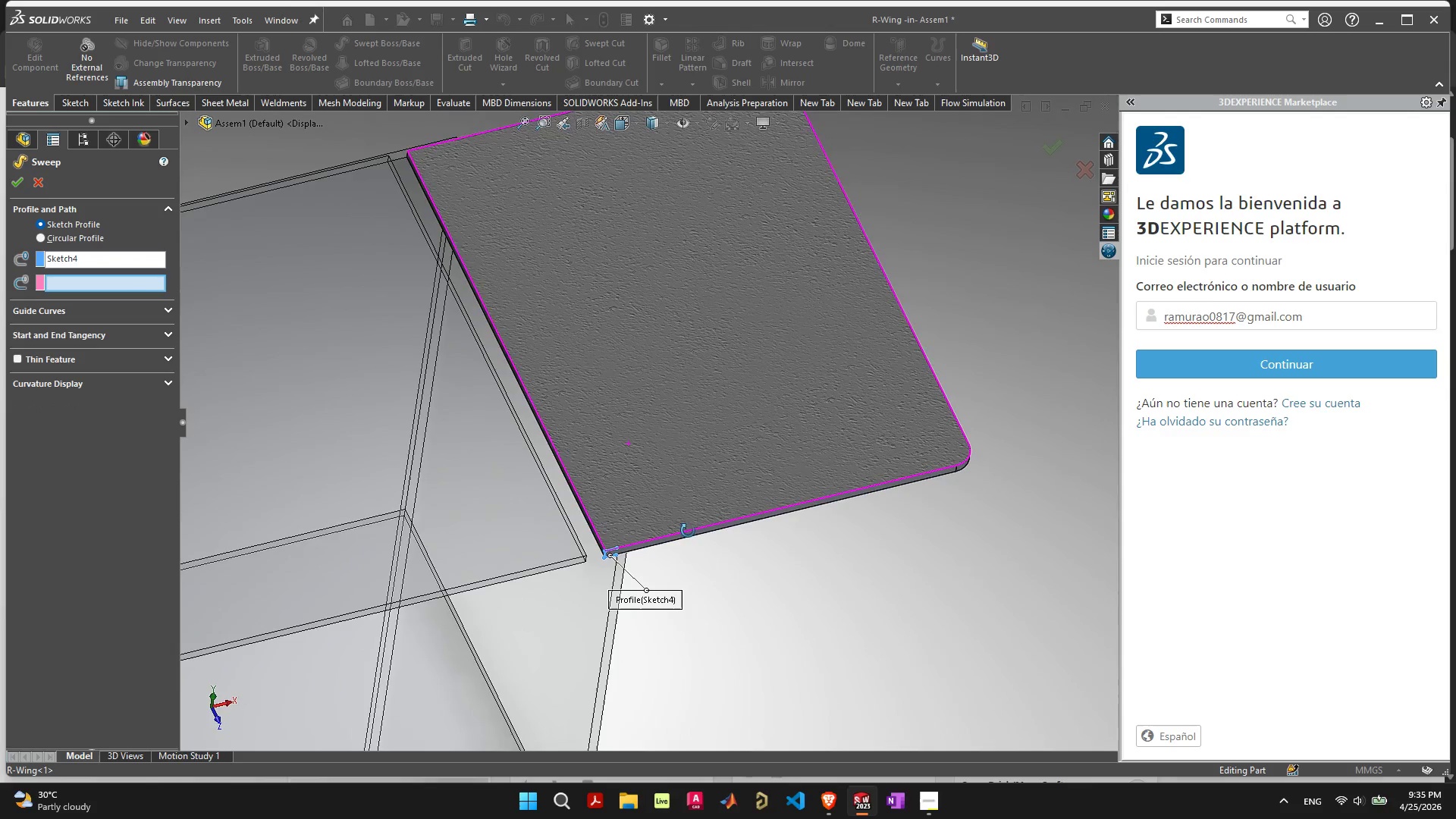 
scroll: coordinate [543, 424], scroll_direction: up, amount: 4.0
 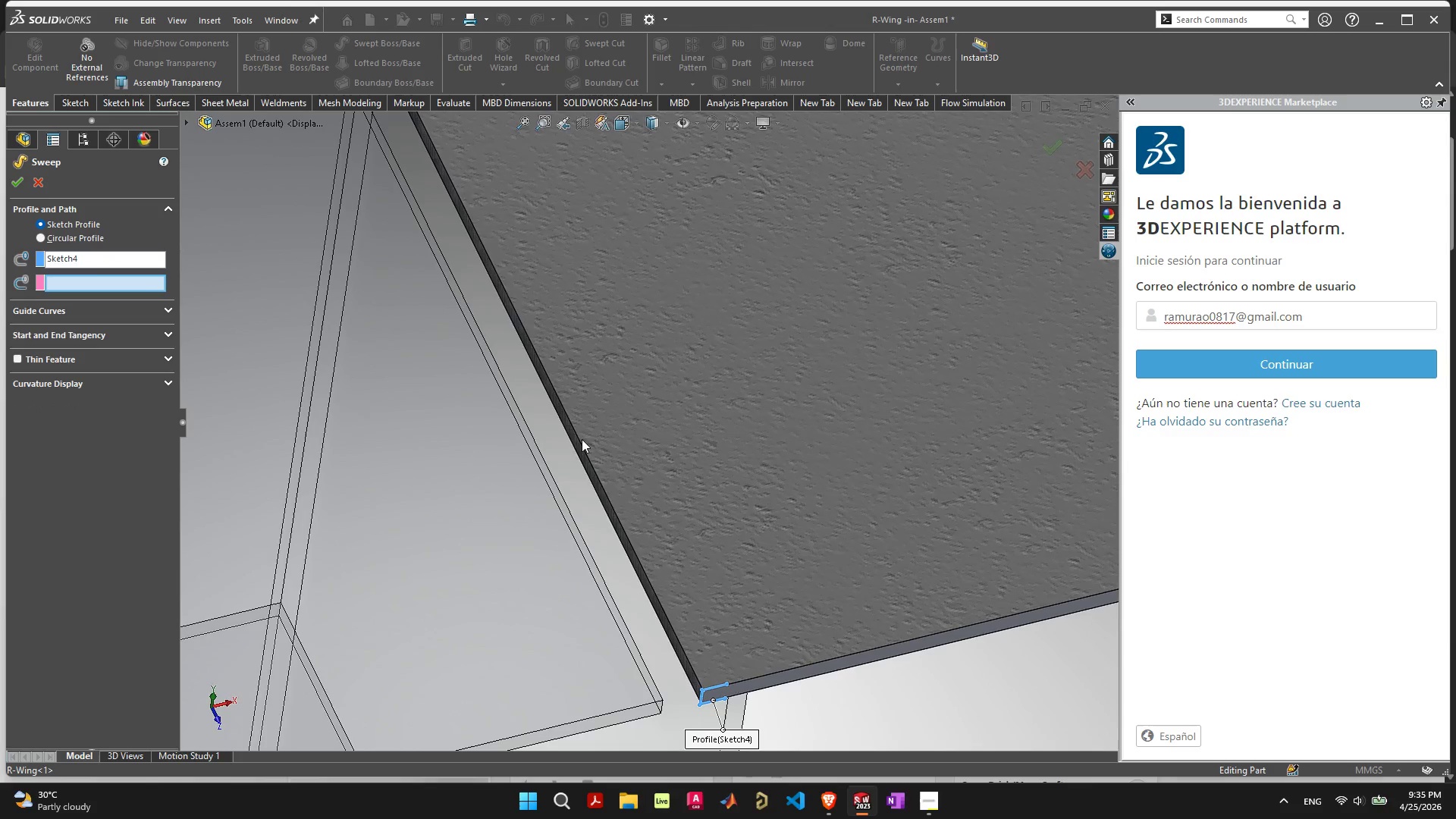 
left_click([579, 439])
 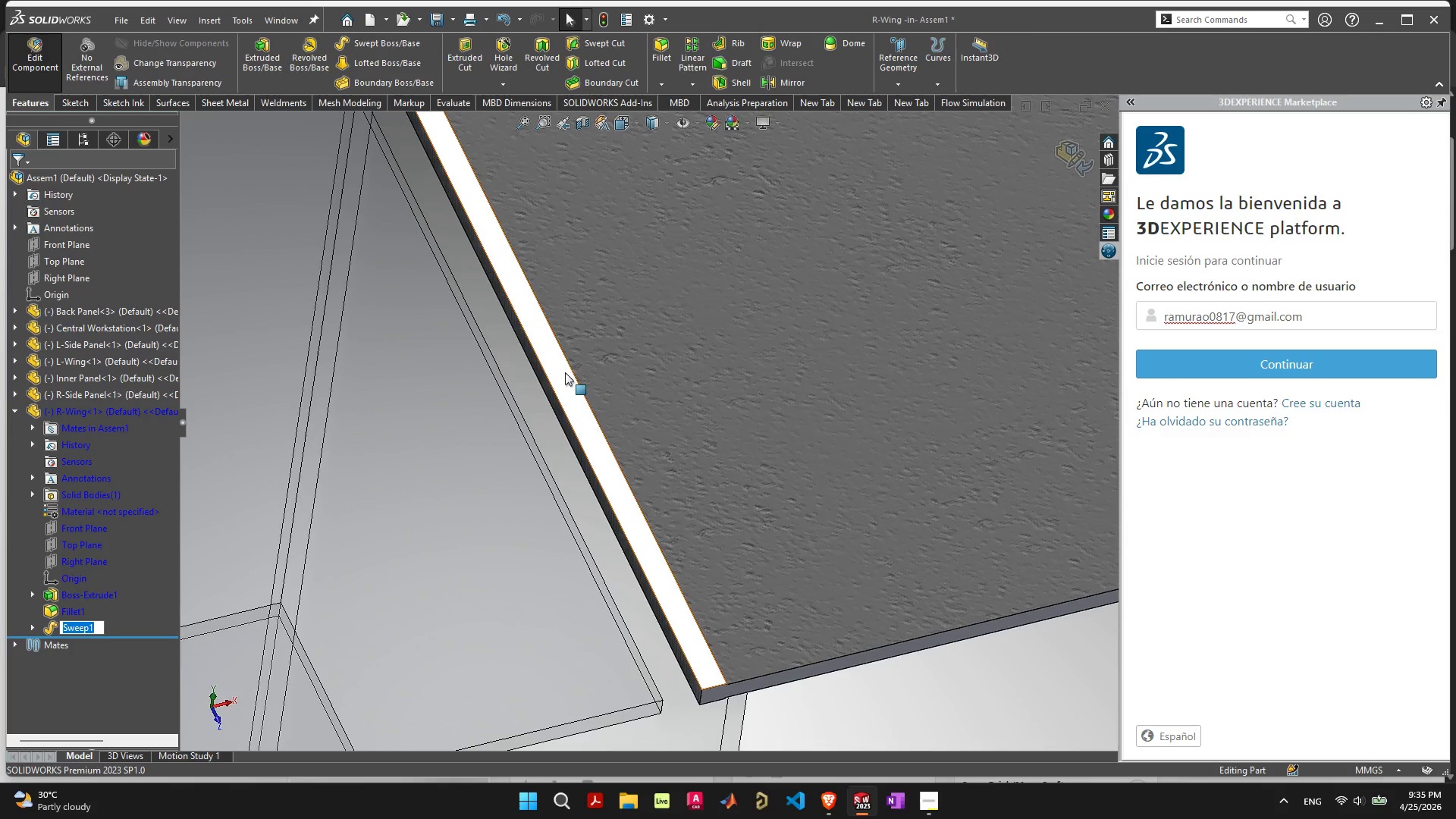 
scroll: coordinate [669, 516], scroll_direction: down, amount: 3.0
 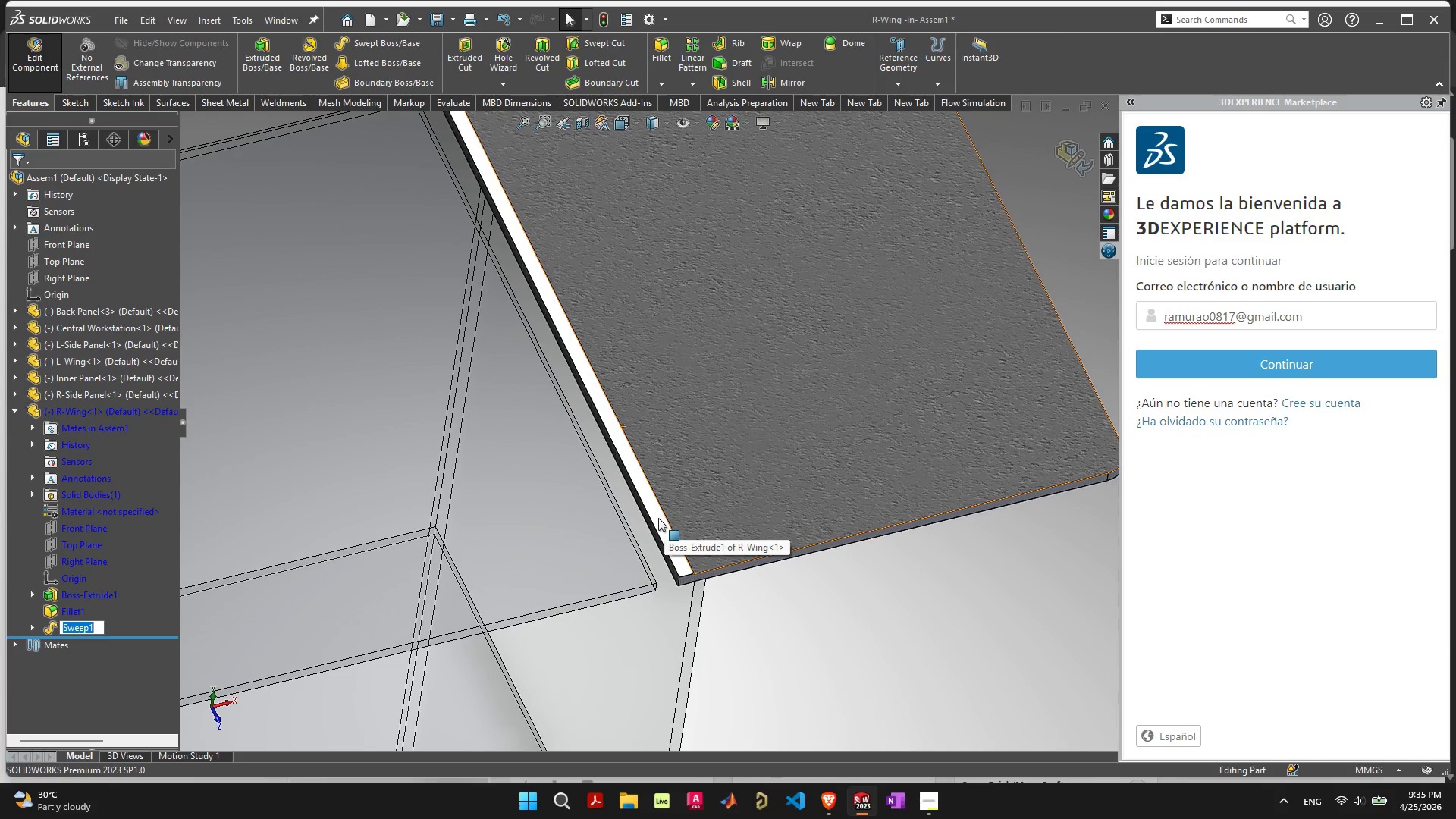 
left_click([658, 518])
 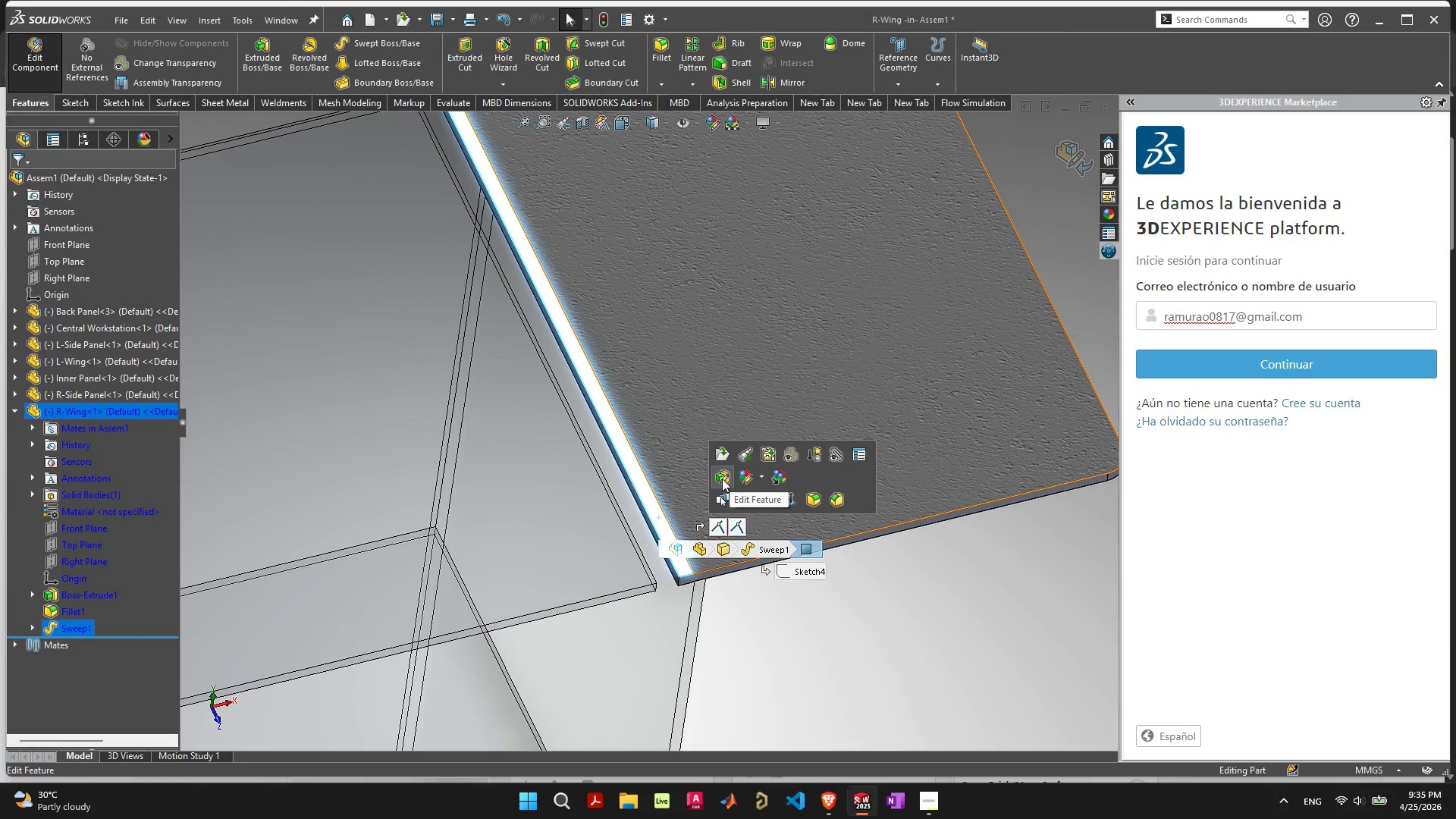 
wait(5.97)
 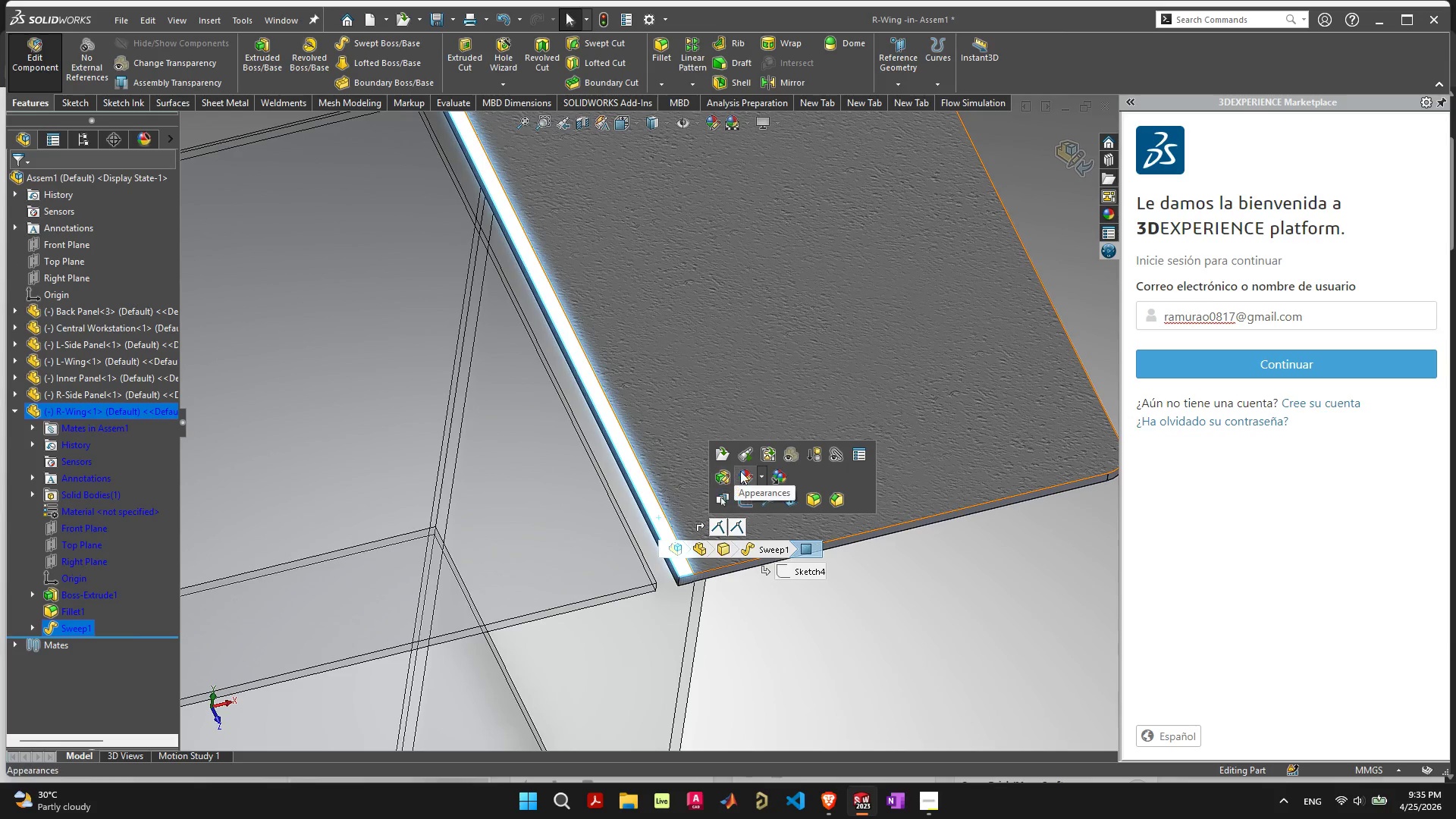 
left_click([750, 479])
 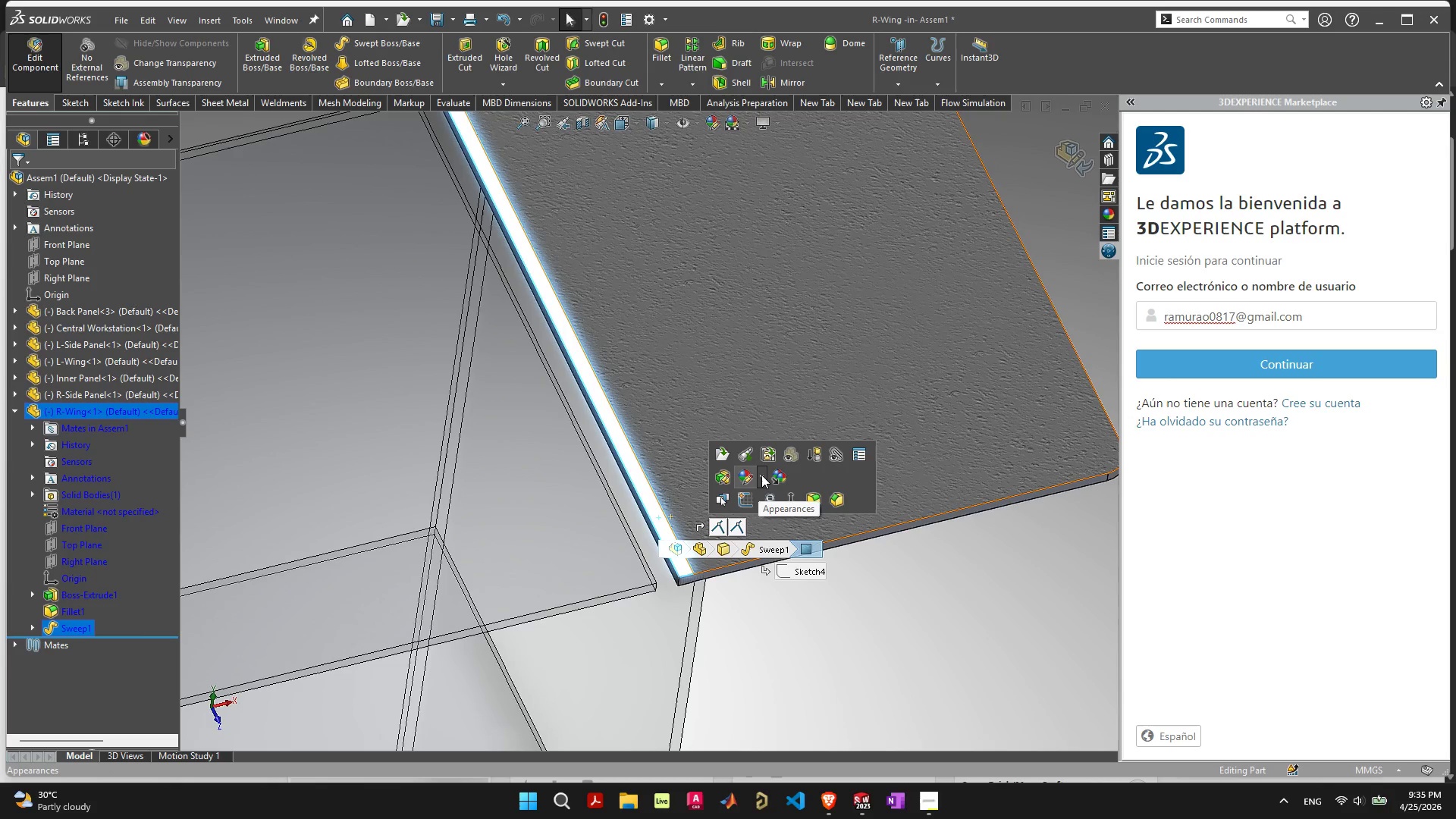 
left_click([754, 479])
 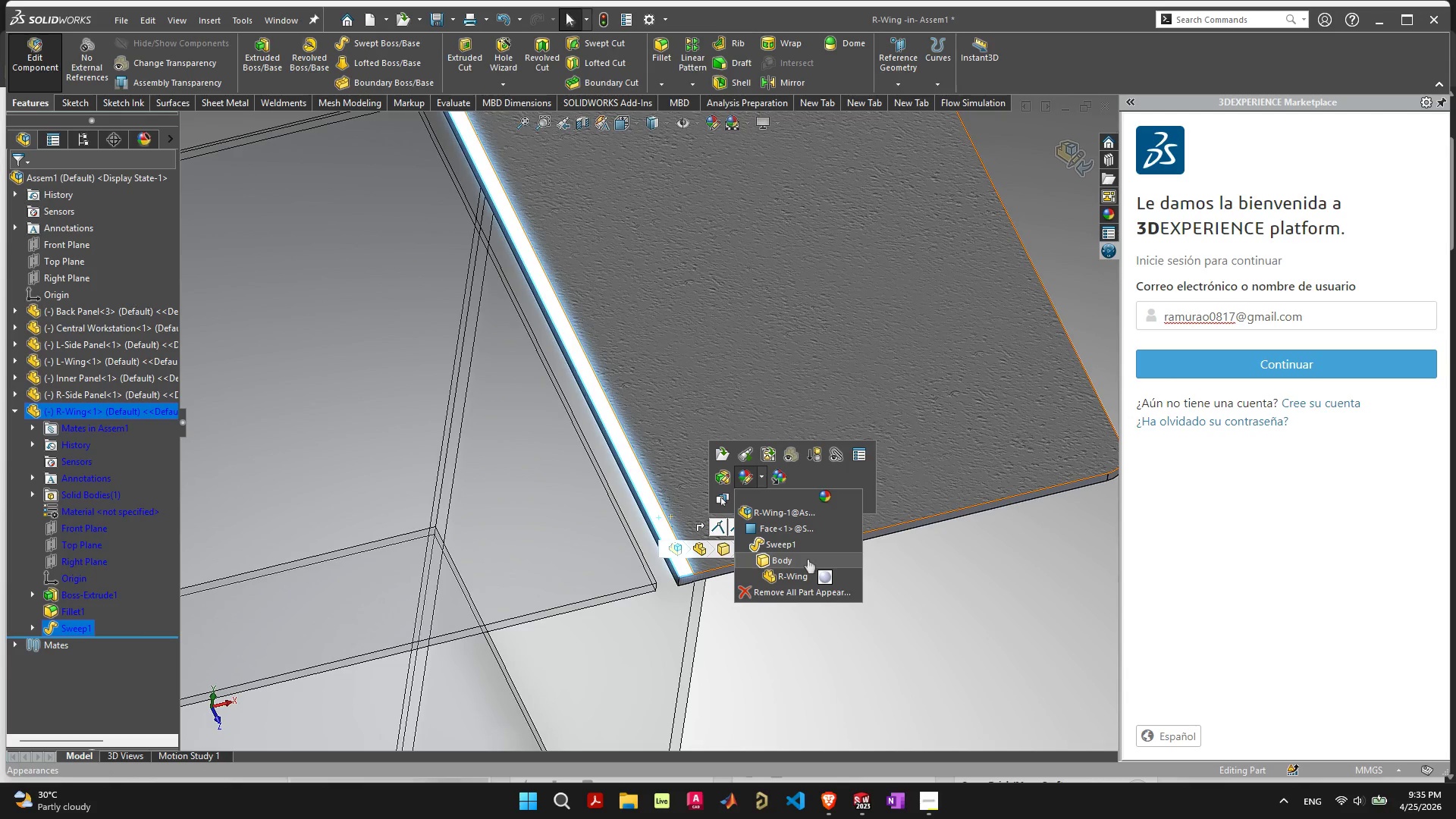 
wait(5.33)
 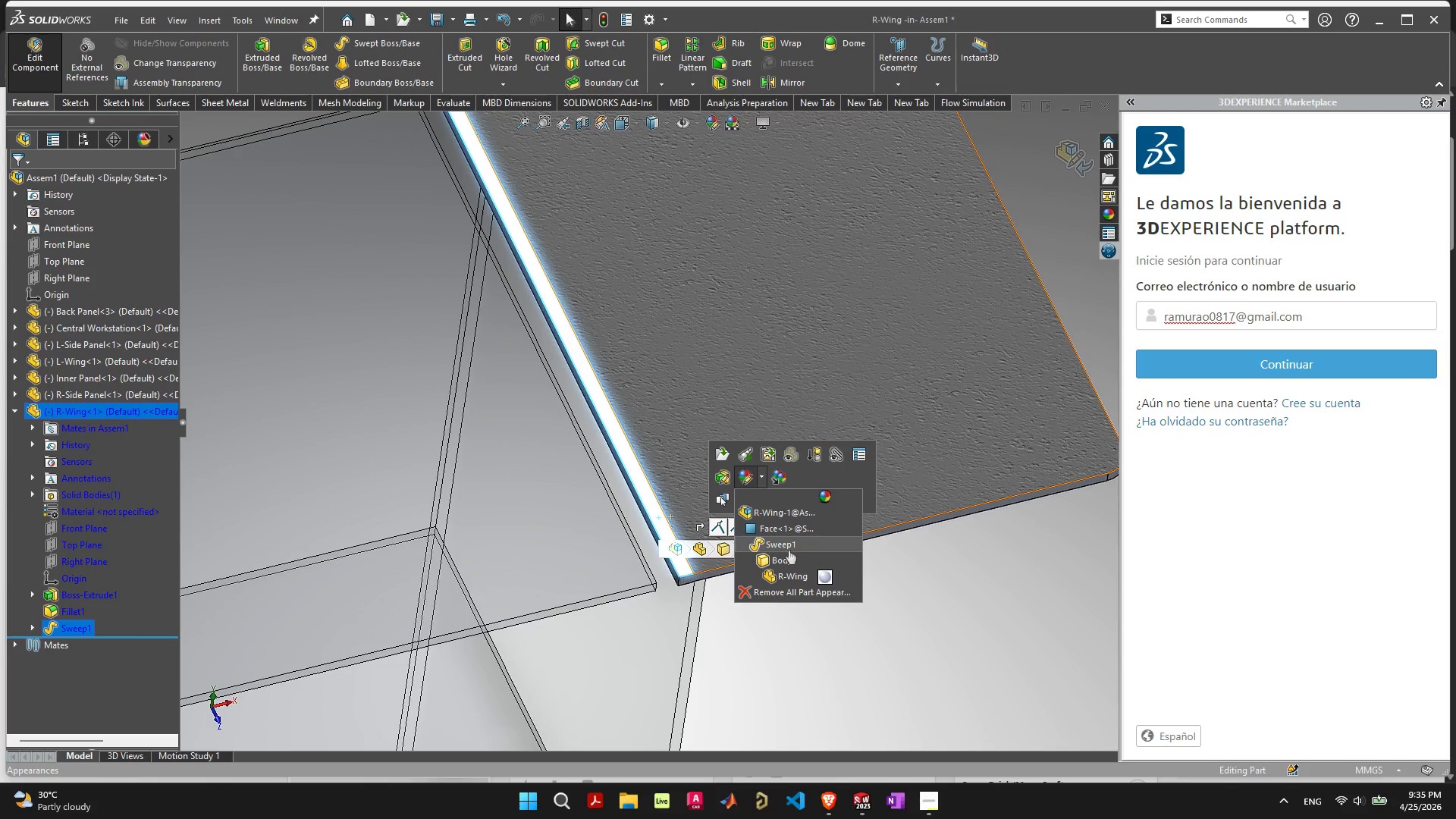 
left_click([811, 544])
 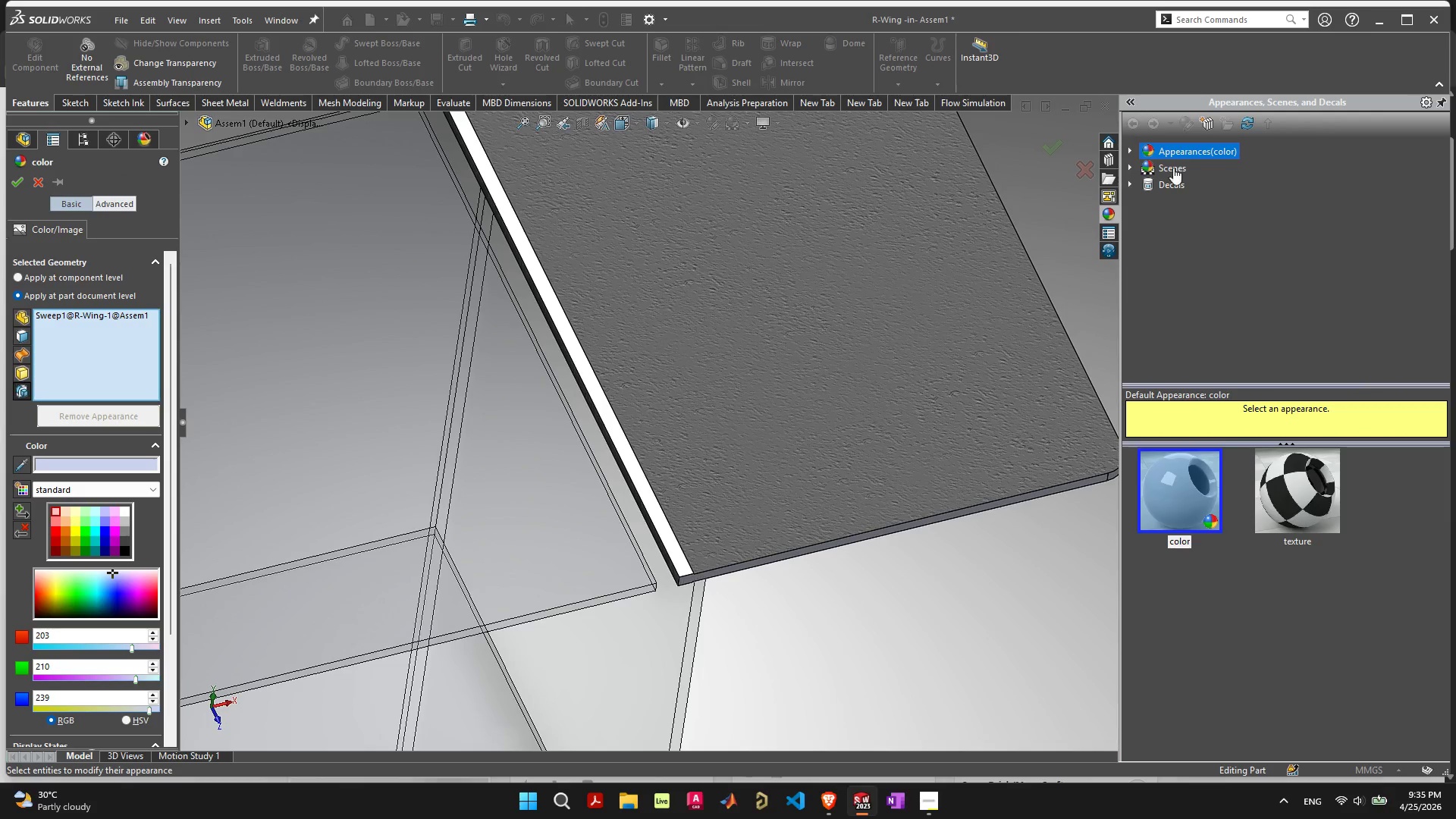 
left_click([1127, 154])
 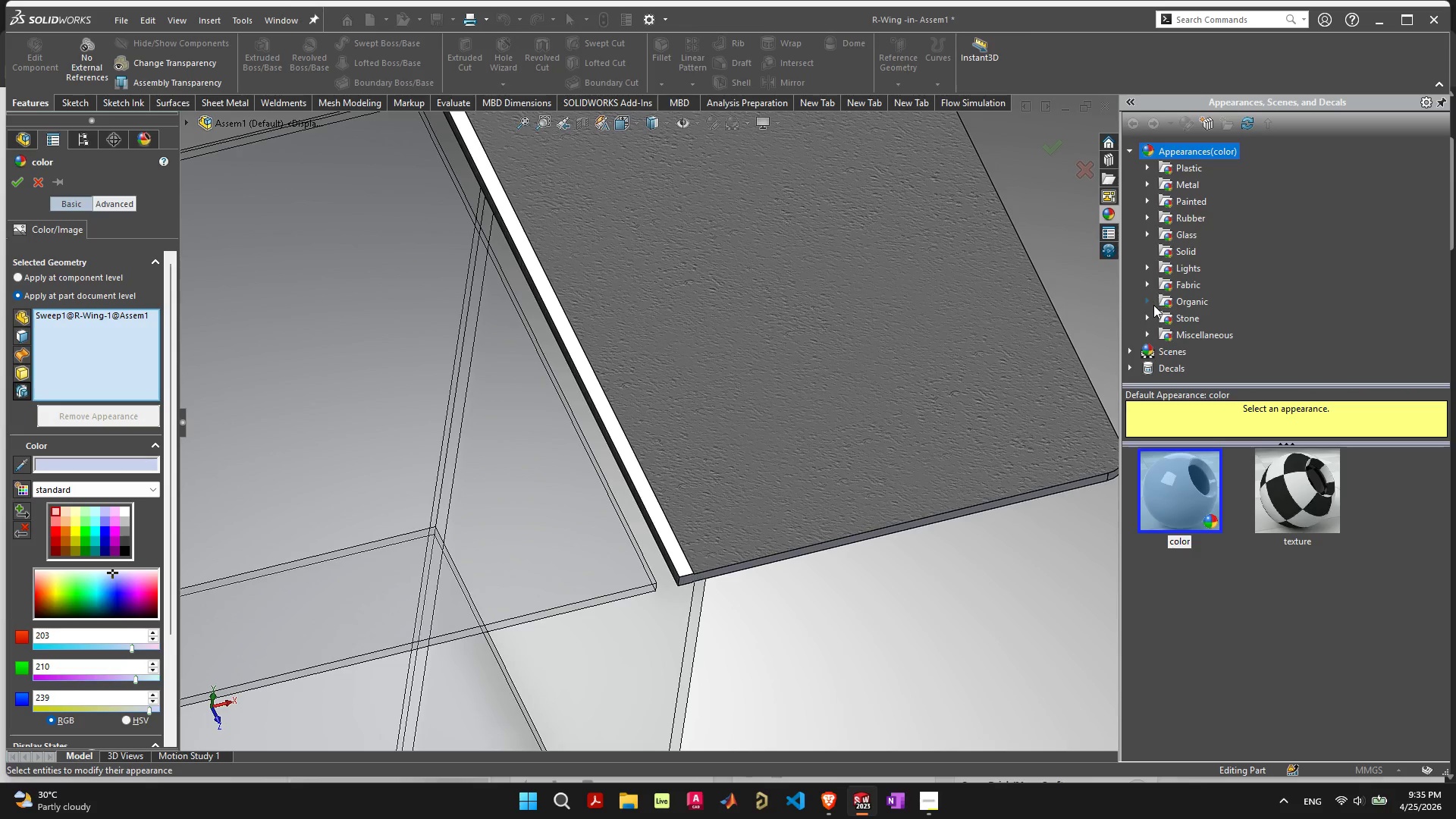 
left_click([1153, 187])
 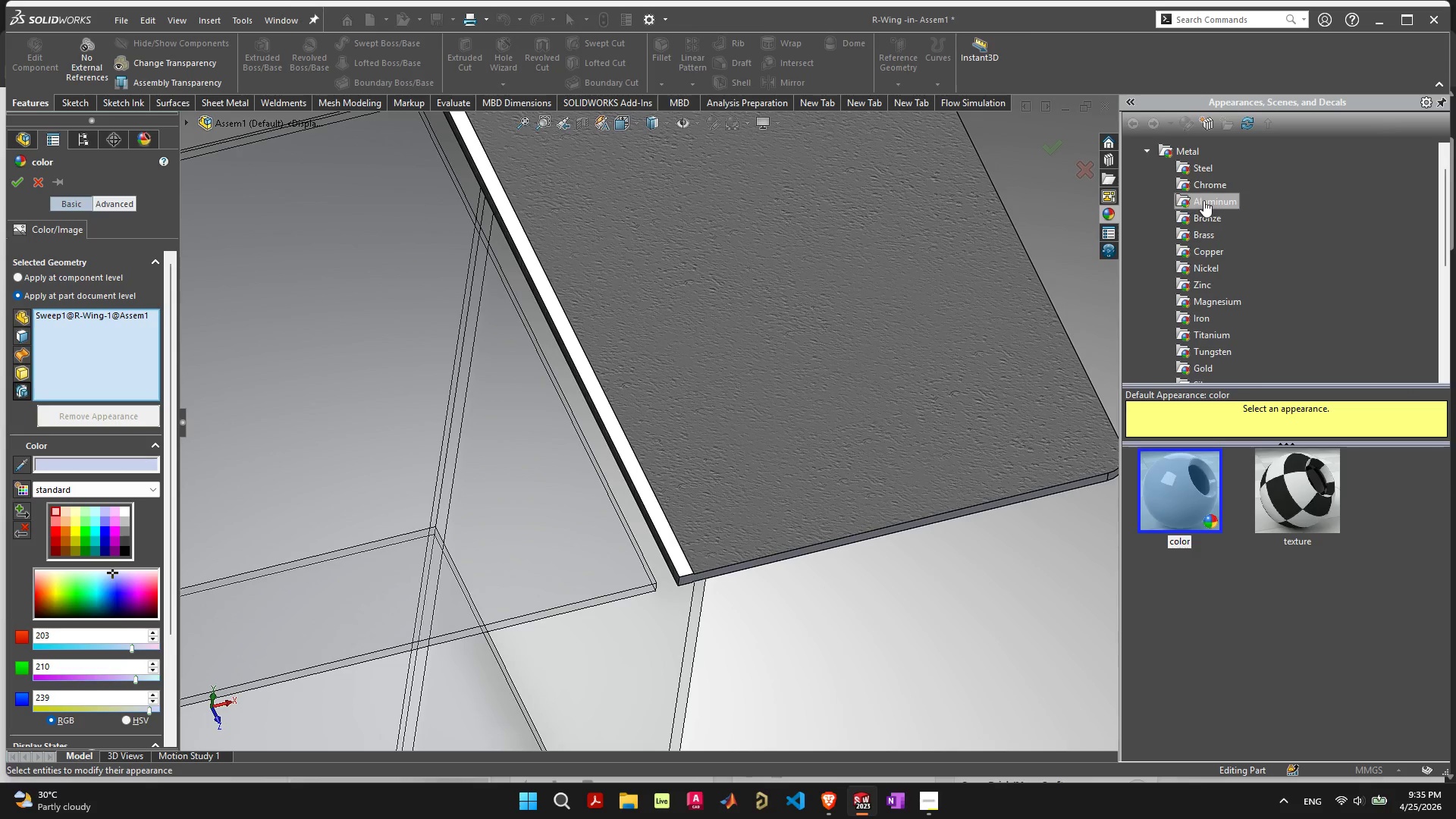 
double_click([1203, 200])
 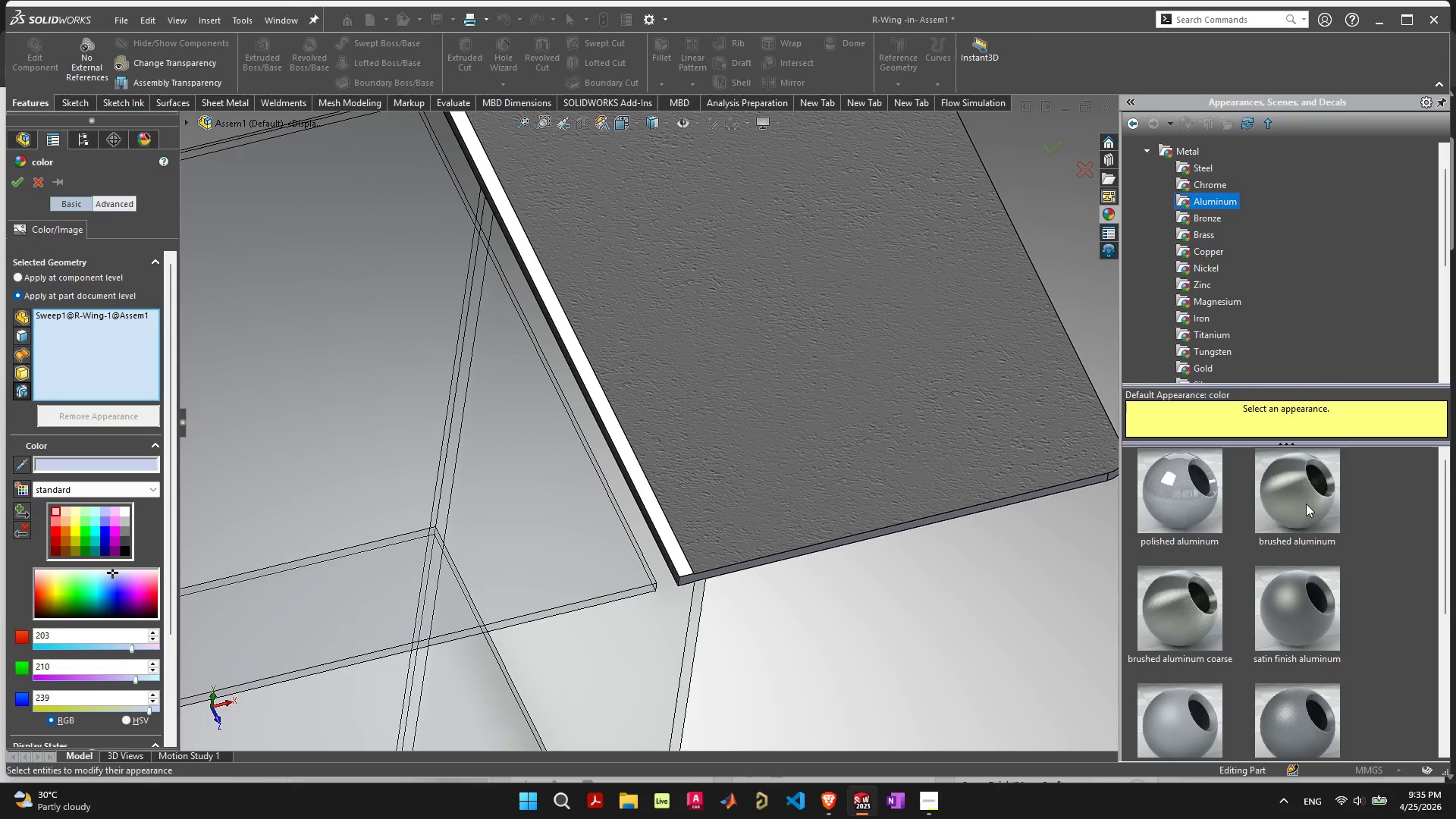 
double_click([1308, 500])
 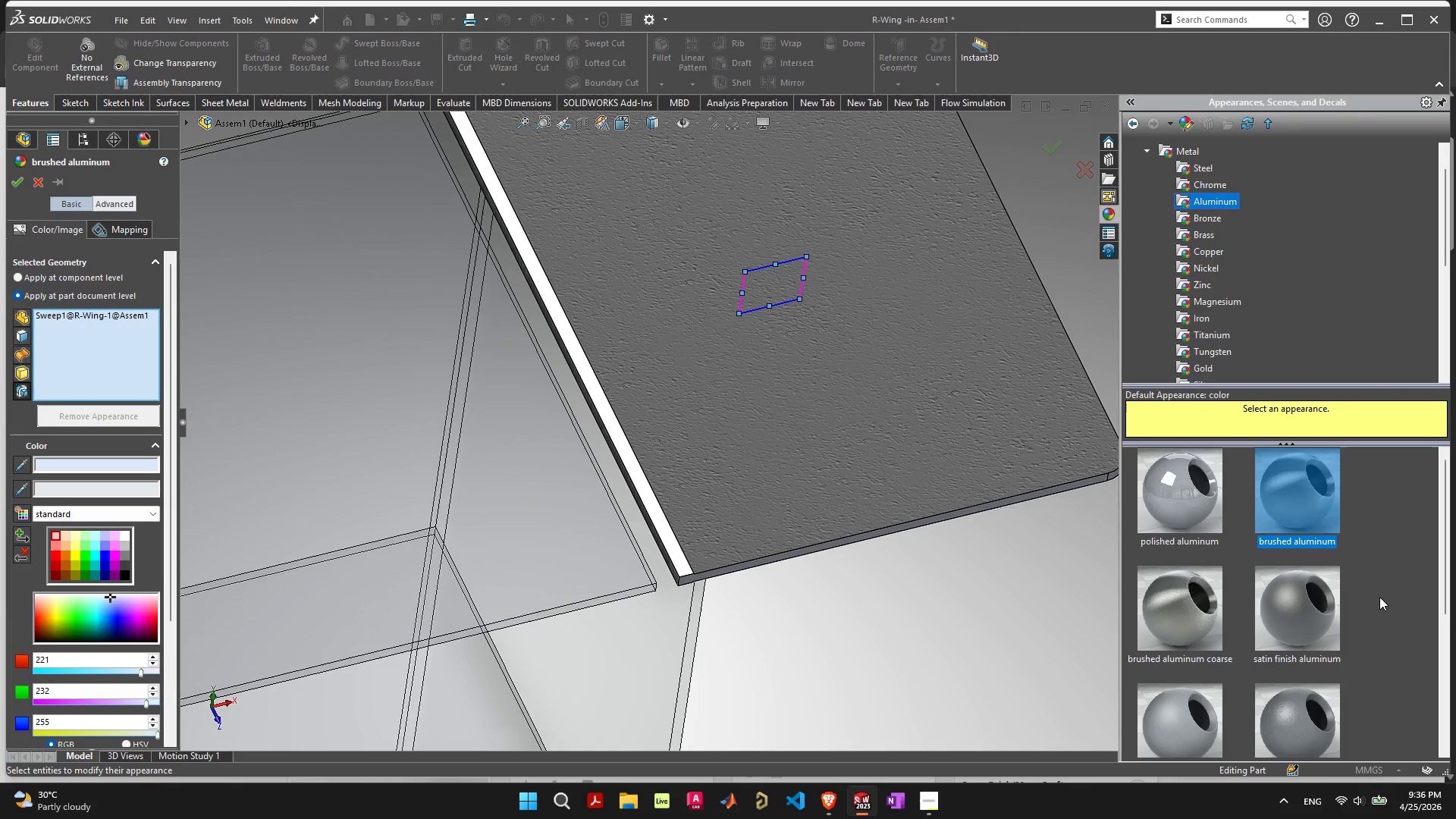 
scroll: coordinate [1379, 598], scroll_direction: down, amount: 4.0
 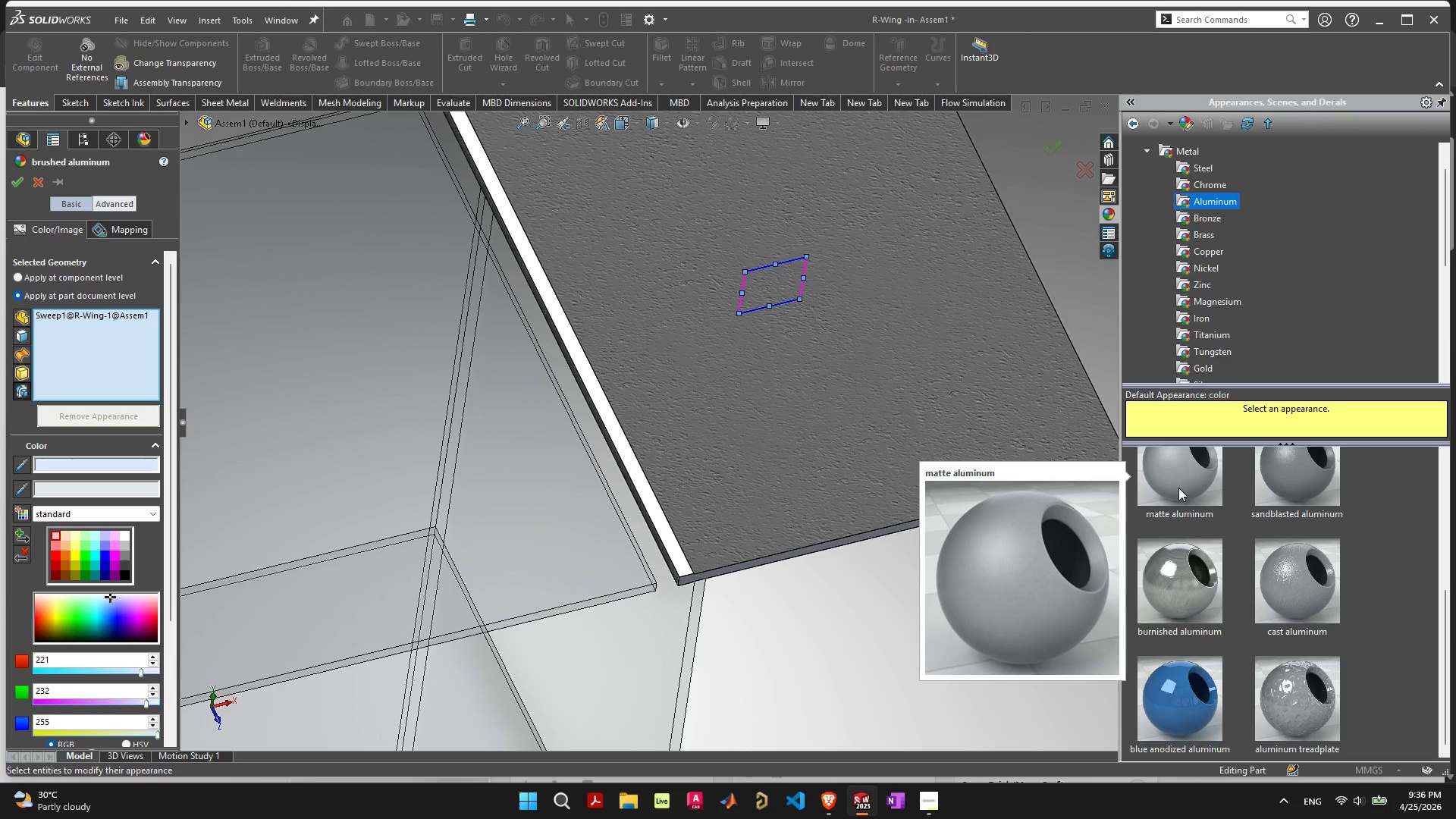 
double_click([1178, 488])
 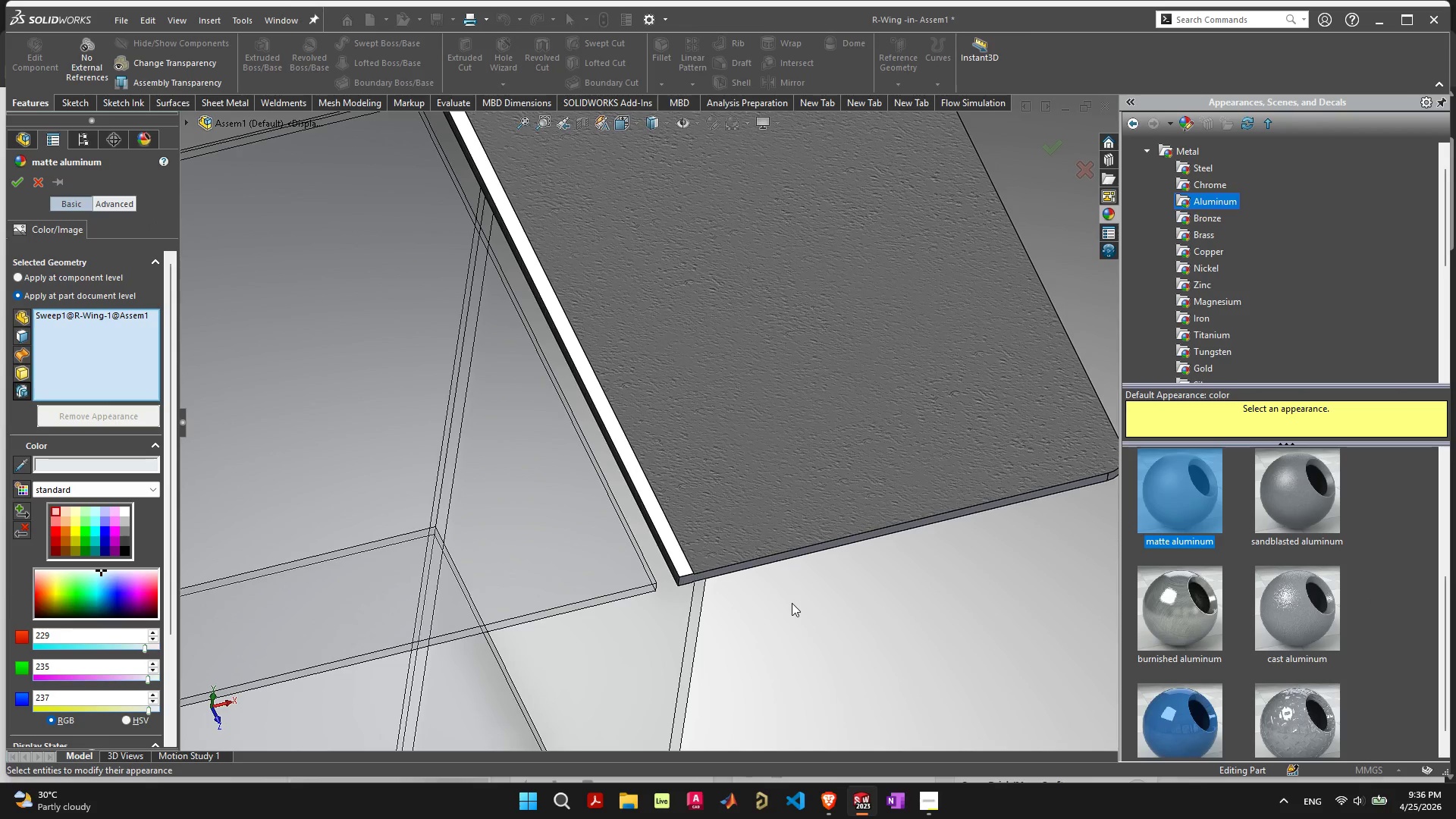 
scroll: coordinate [675, 547], scroll_direction: up, amount: 2.0
 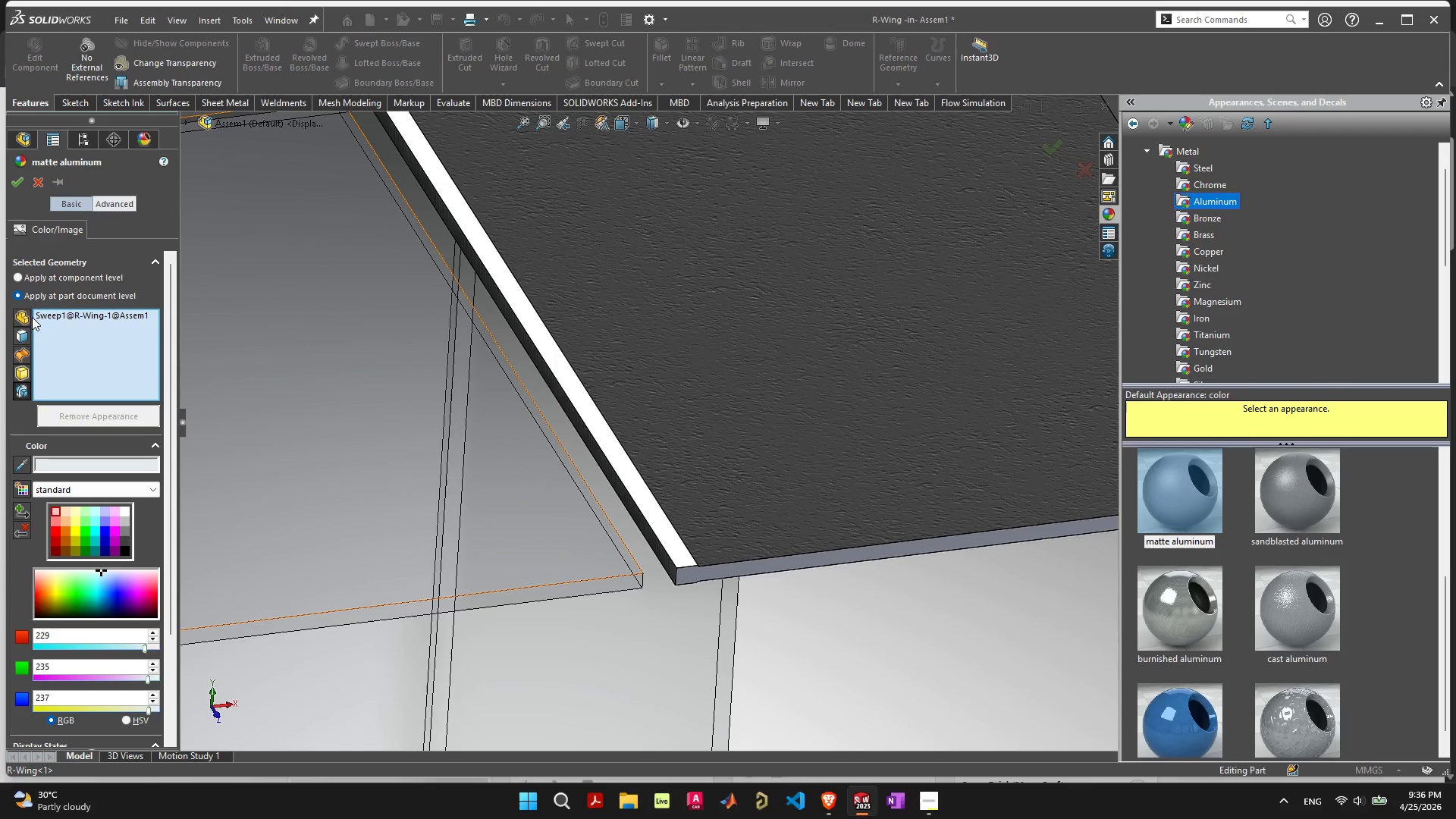 
double_click([23, 318])
 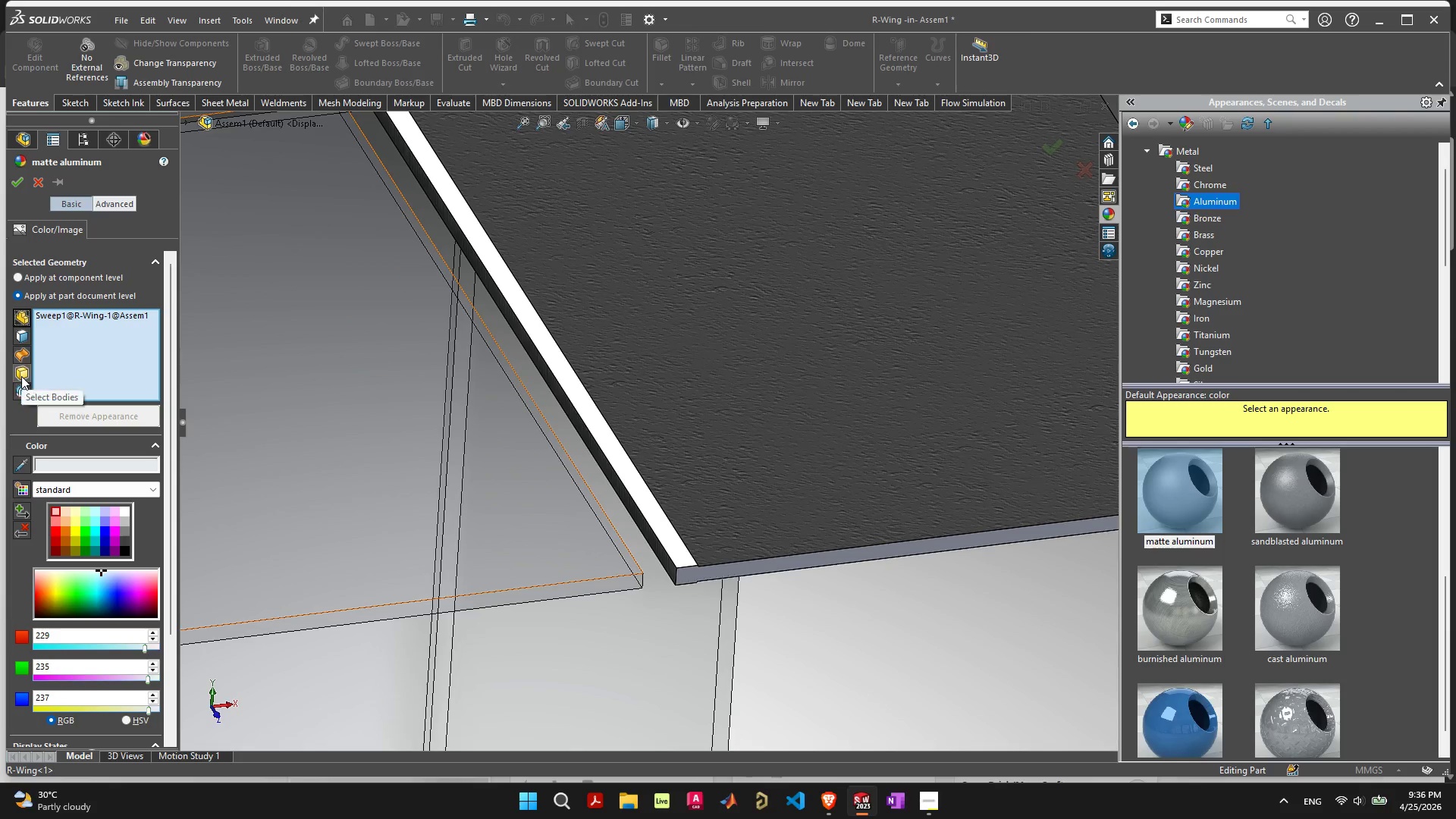 
wait(10.06)
 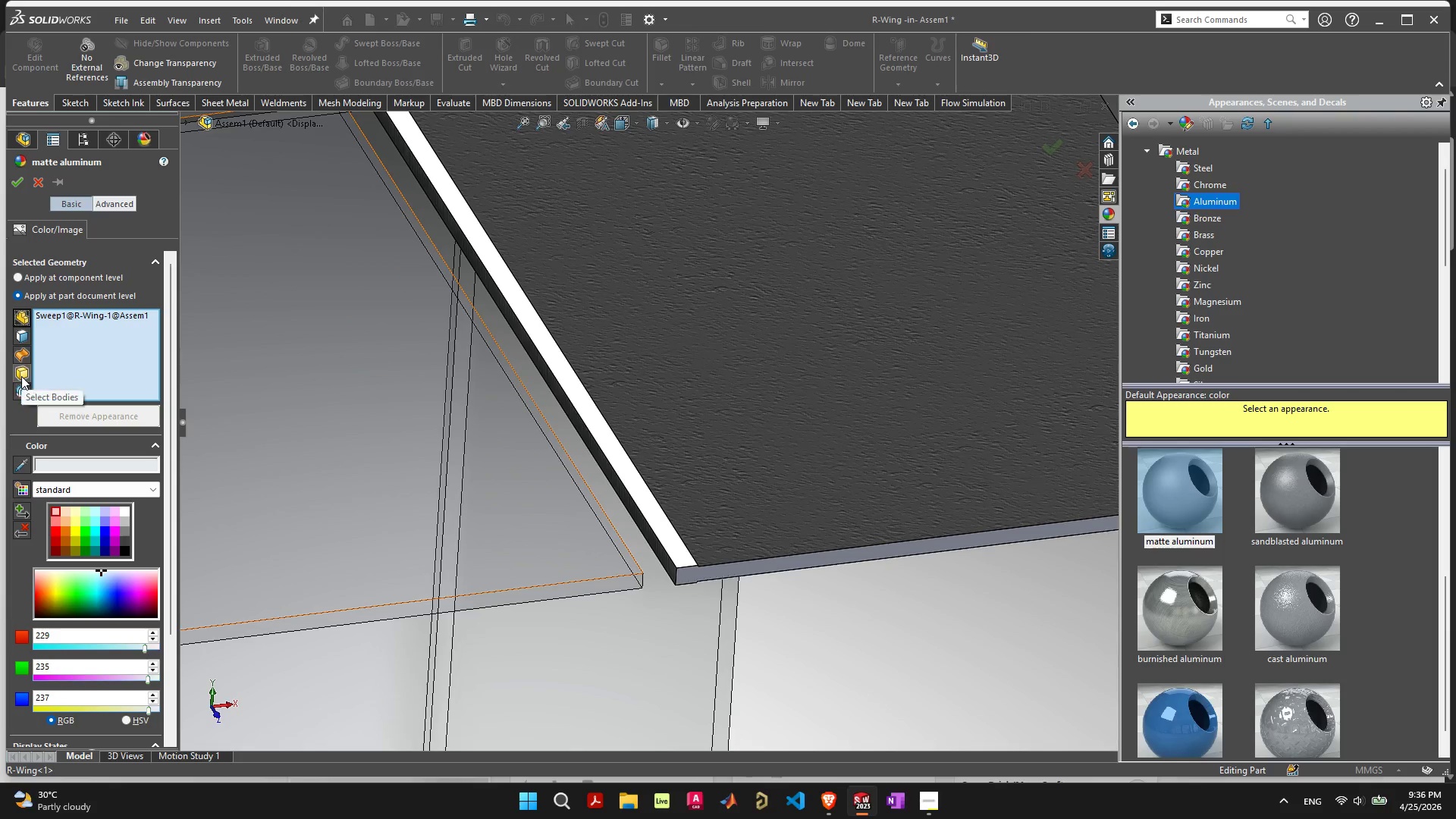 
scroll: coordinate [698, 569], scroll_direction: up, amount: 5.0
 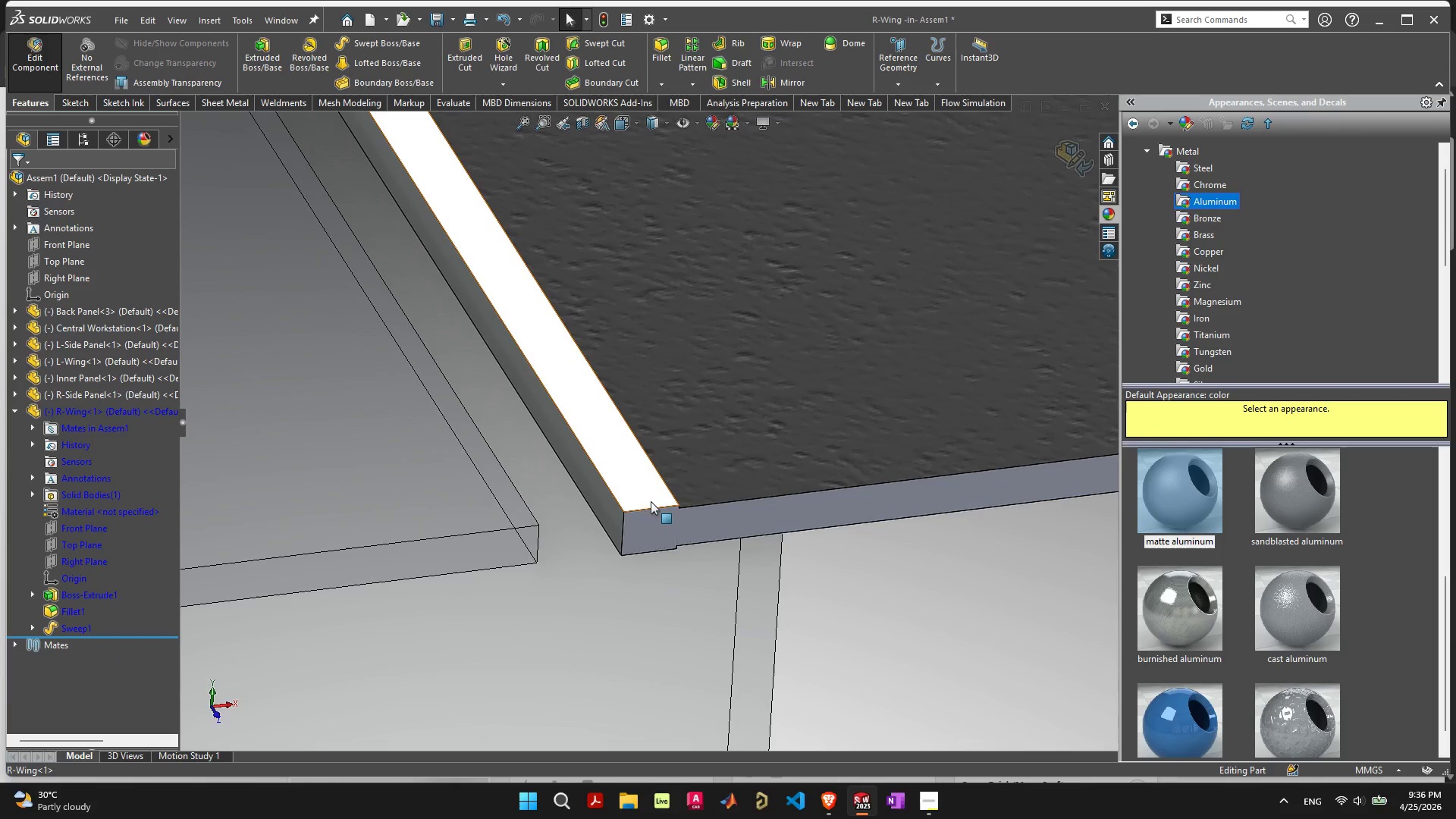 
left_click([651, 488])
 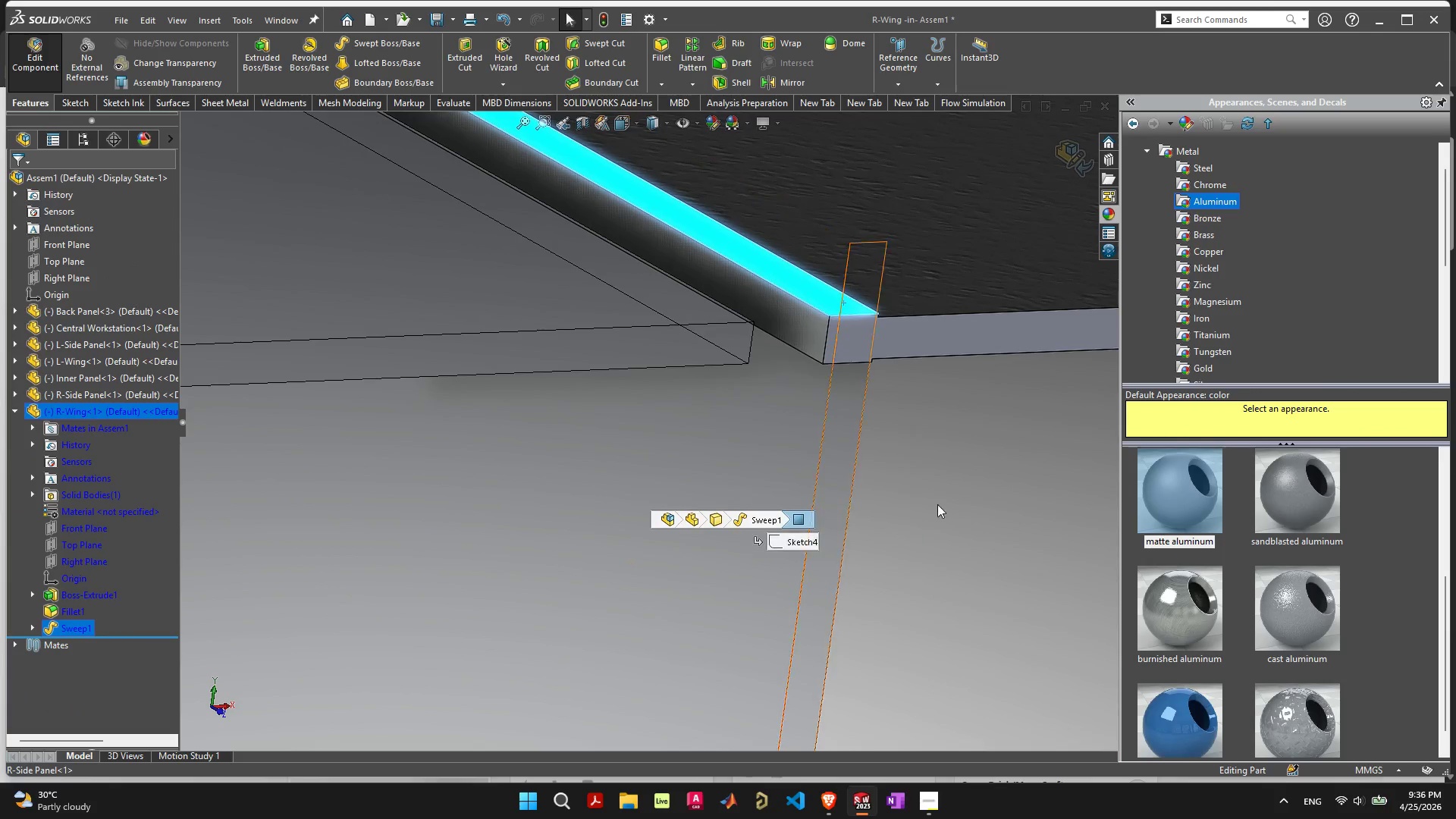 
scroll: coordinate [946, 514], scroll_direction: down, amount: 3.0
 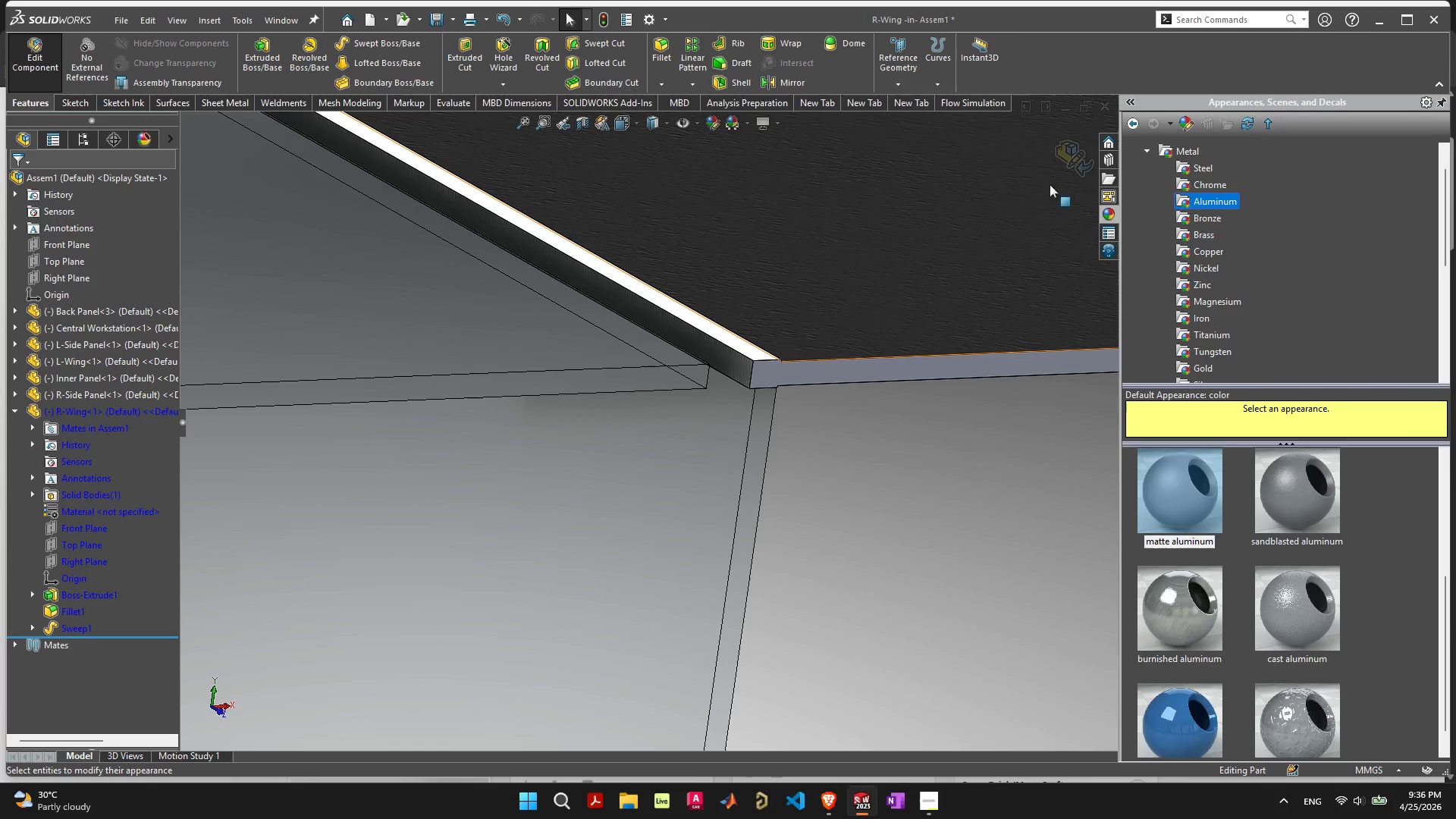 
left_click([1074, 160])
 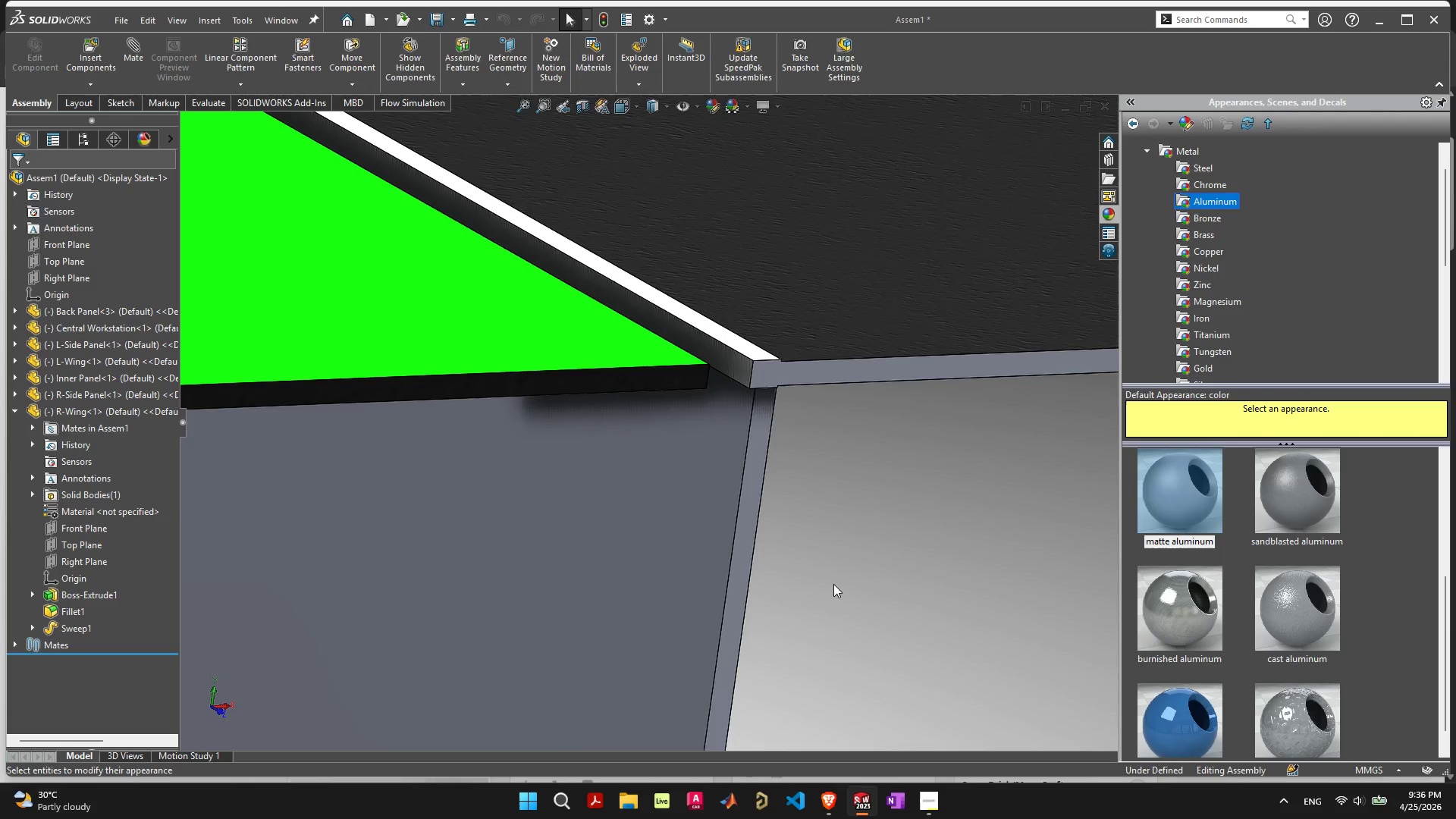 
scroll: coordinate [799, 526], scroll_direction: down, amount: 8.0
 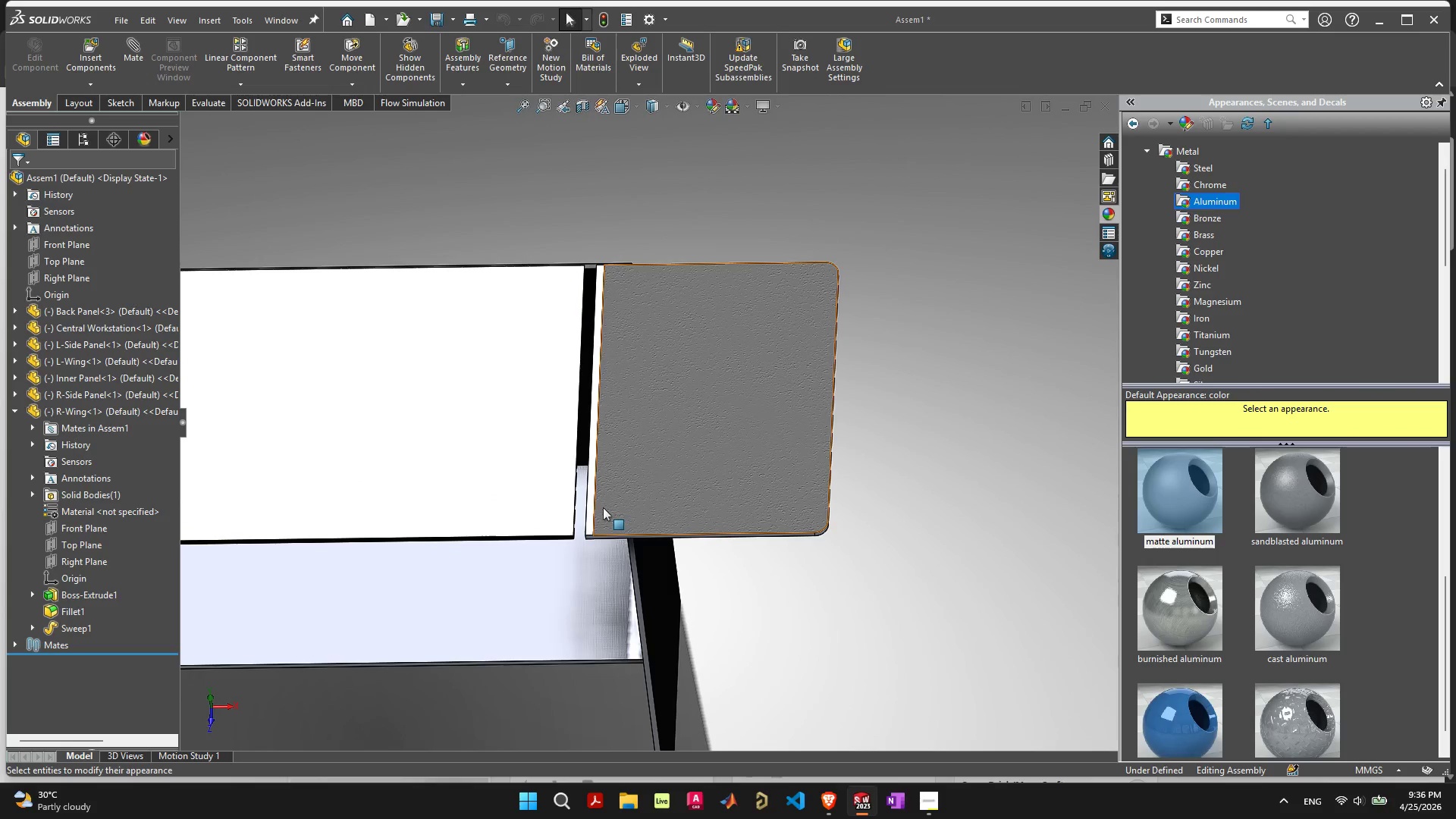 
scroll: coordinate [620, 518], scroll_direction: up, amount: 5.0
 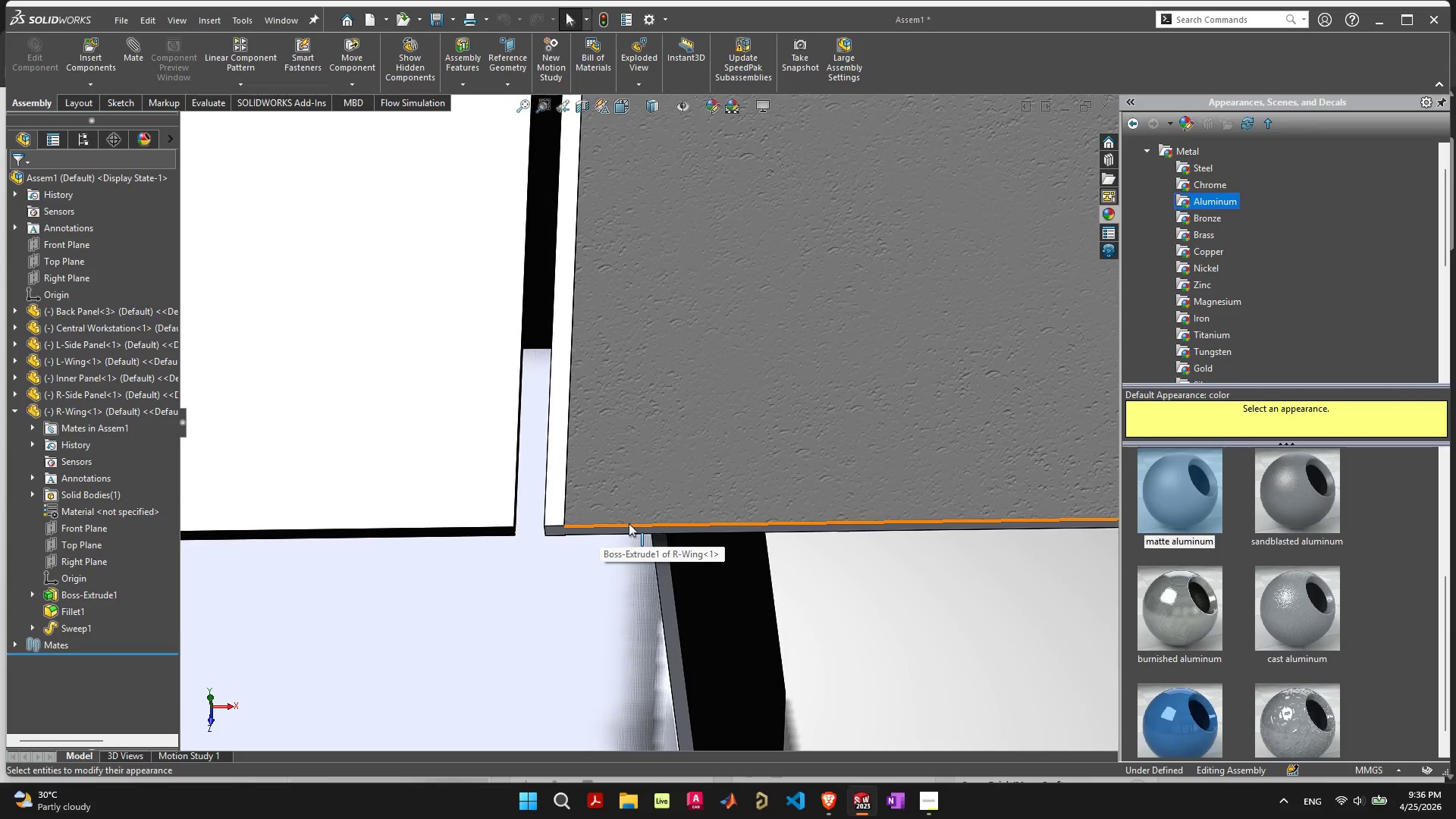 
scroll: coordinate [679, 441], scroll_direction: down, amount: 7.0
 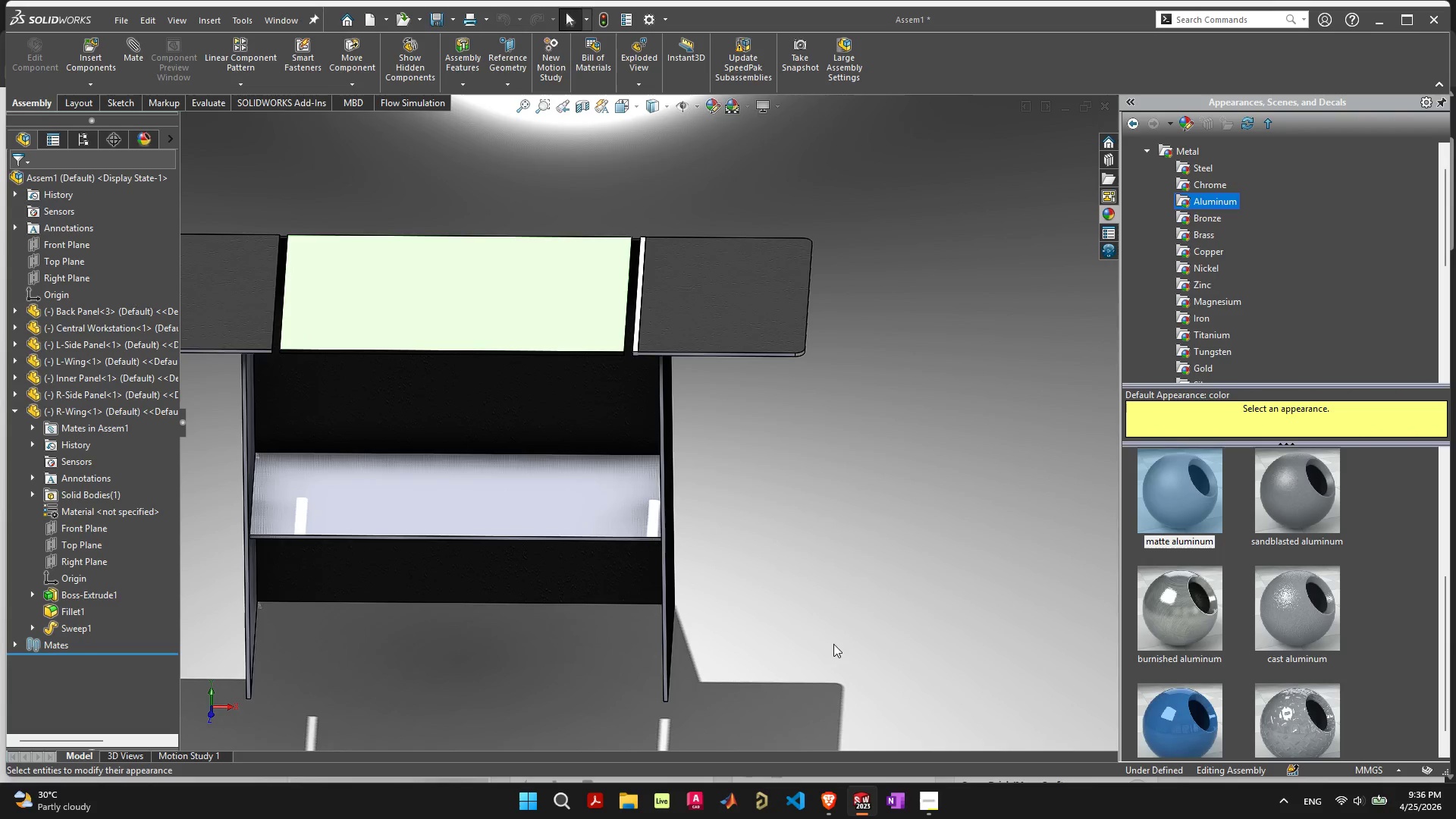 
mouse_move([840, 780])
 